 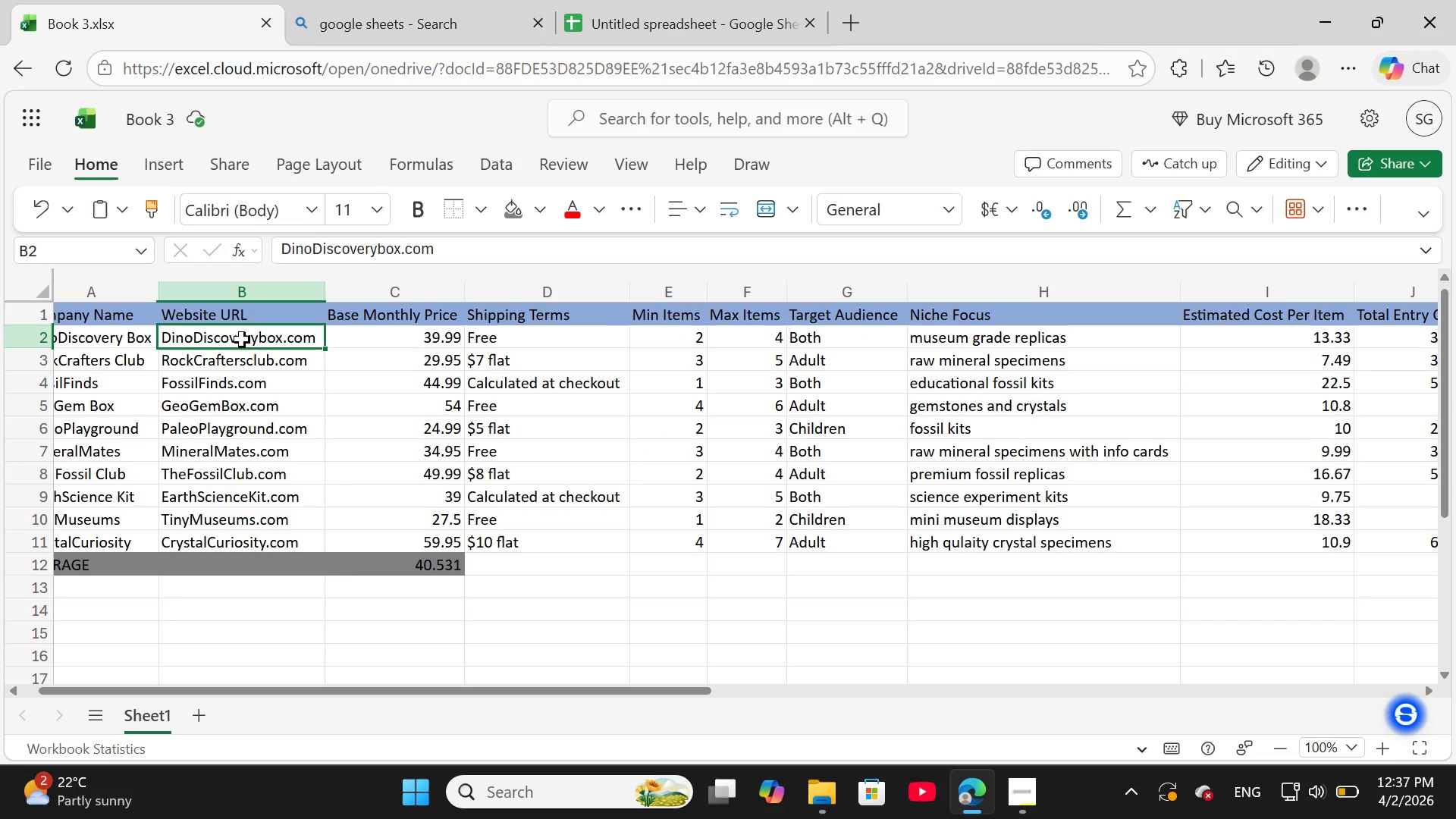 
double_click([202, 337])
 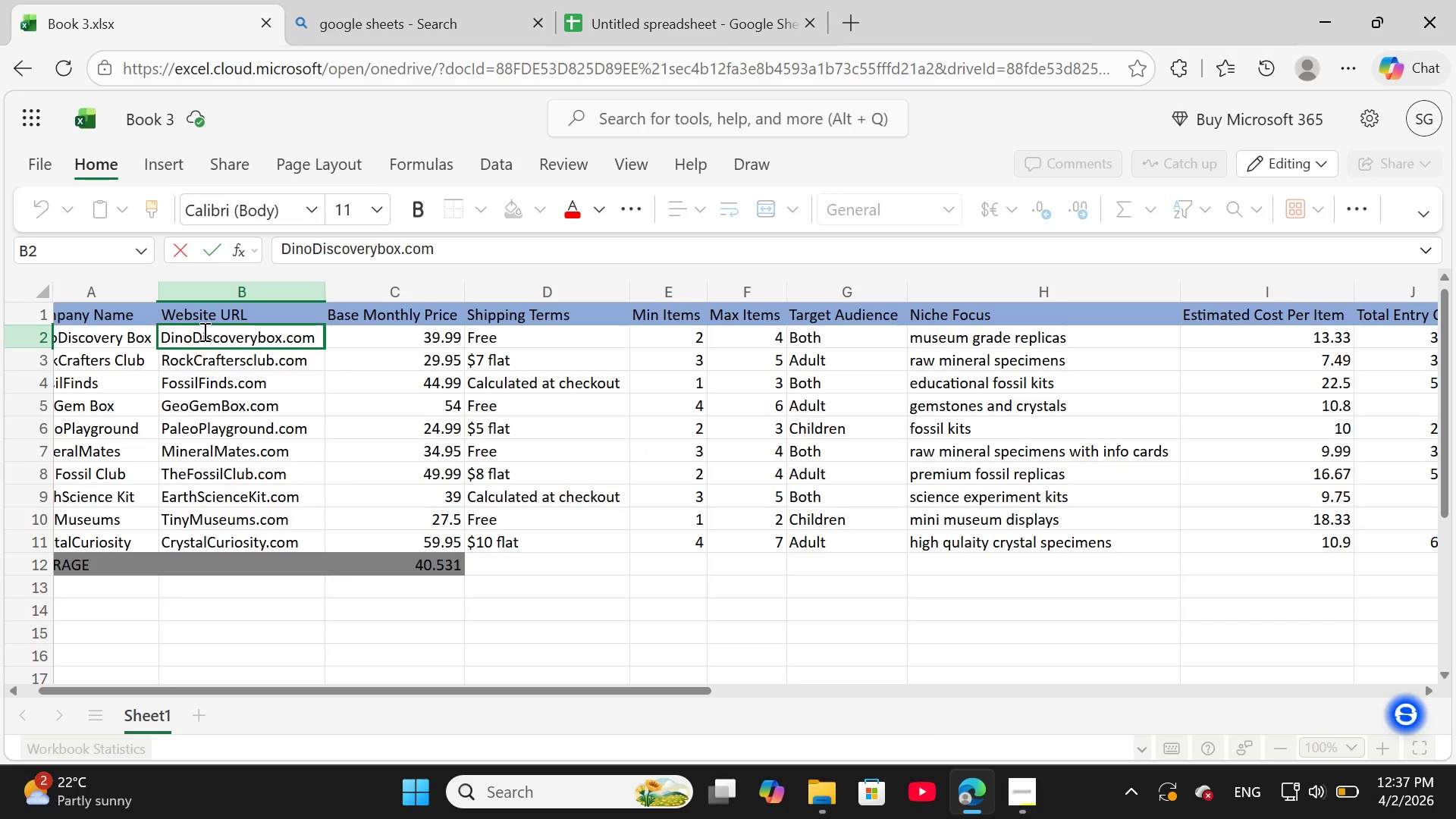 
left_click([199, 330])
 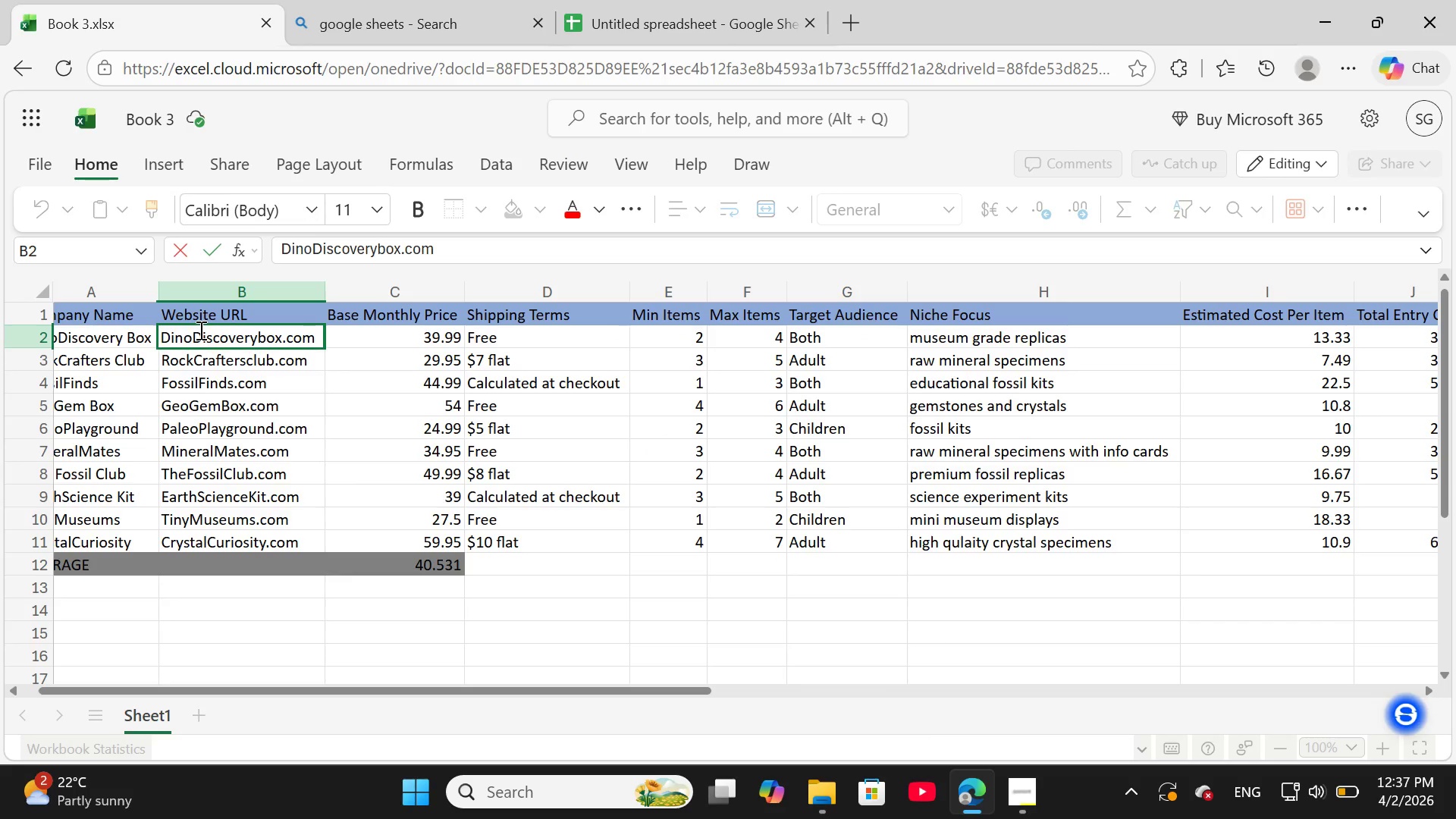 
key(Backspace)
 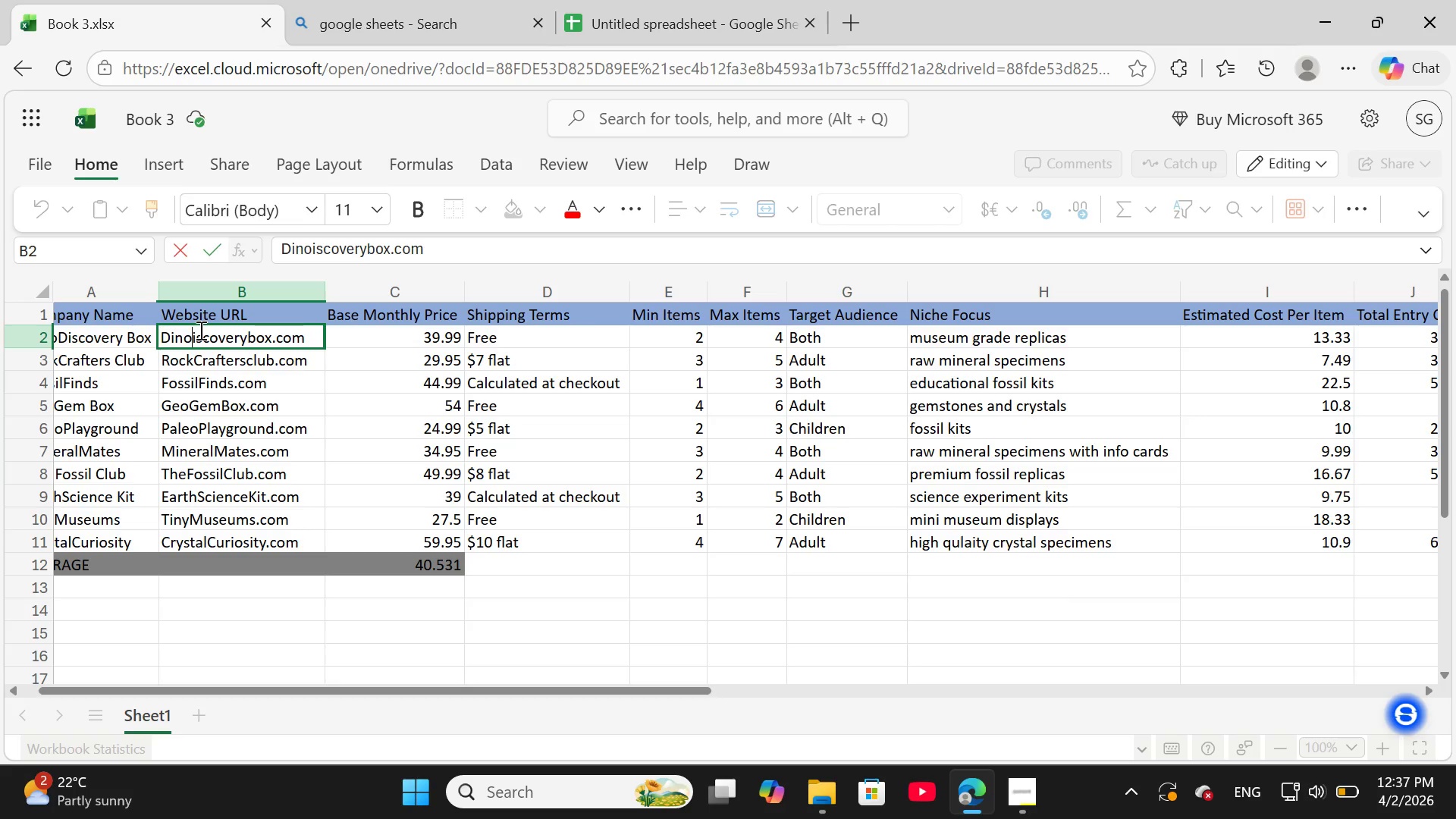 
key(D)
 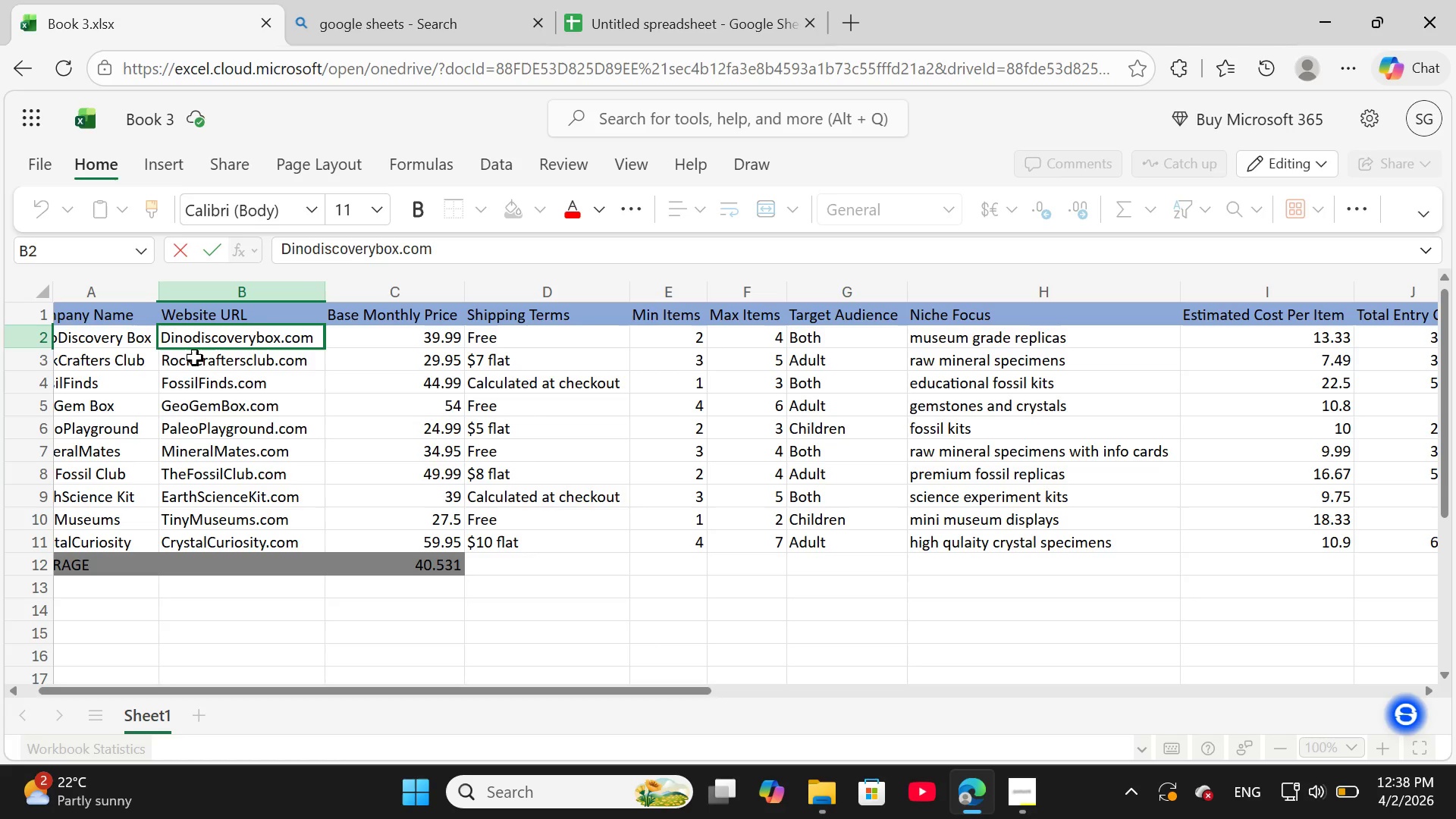 
double_click([199, 358])
 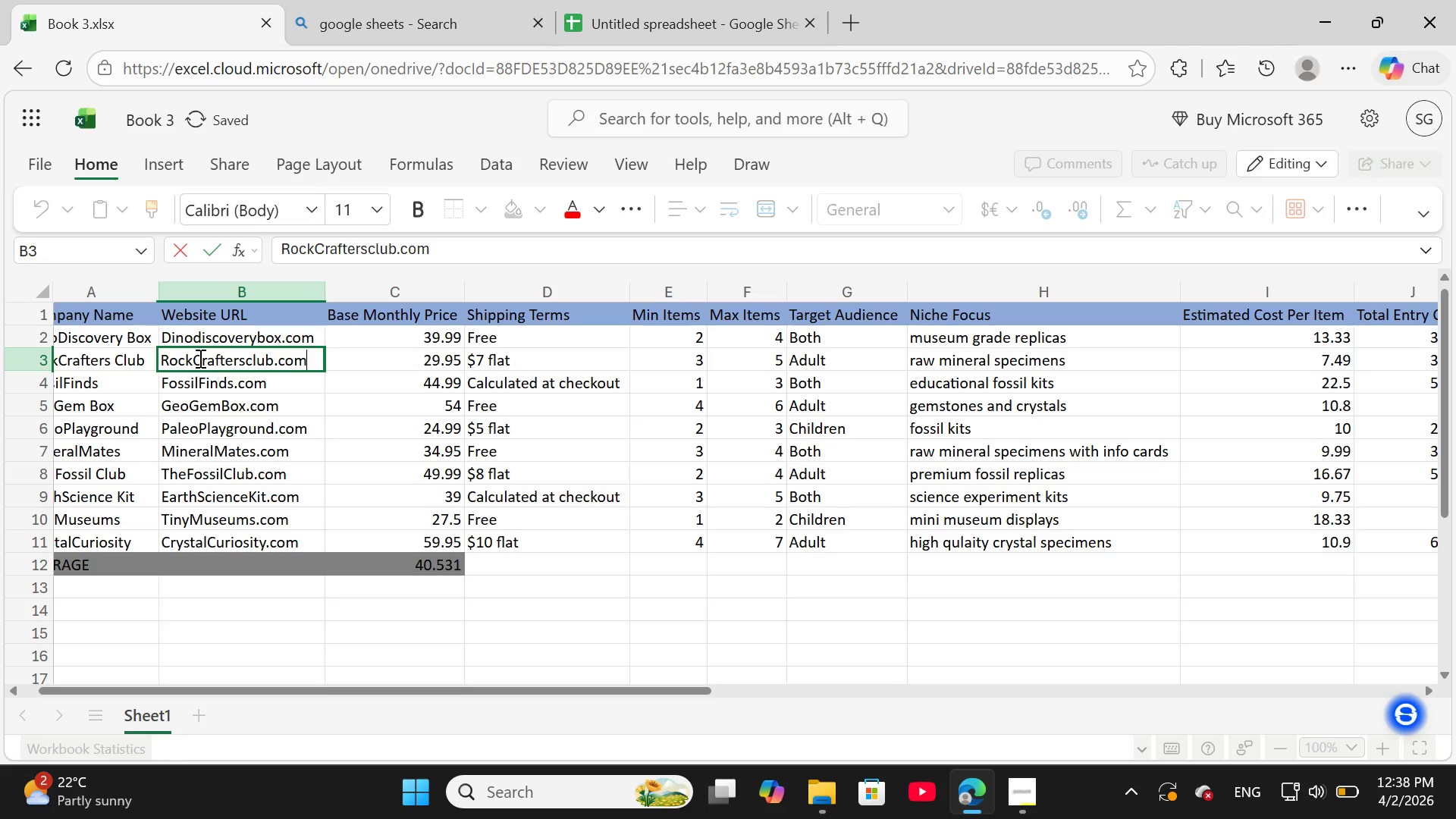 
left_click([199, 358])
 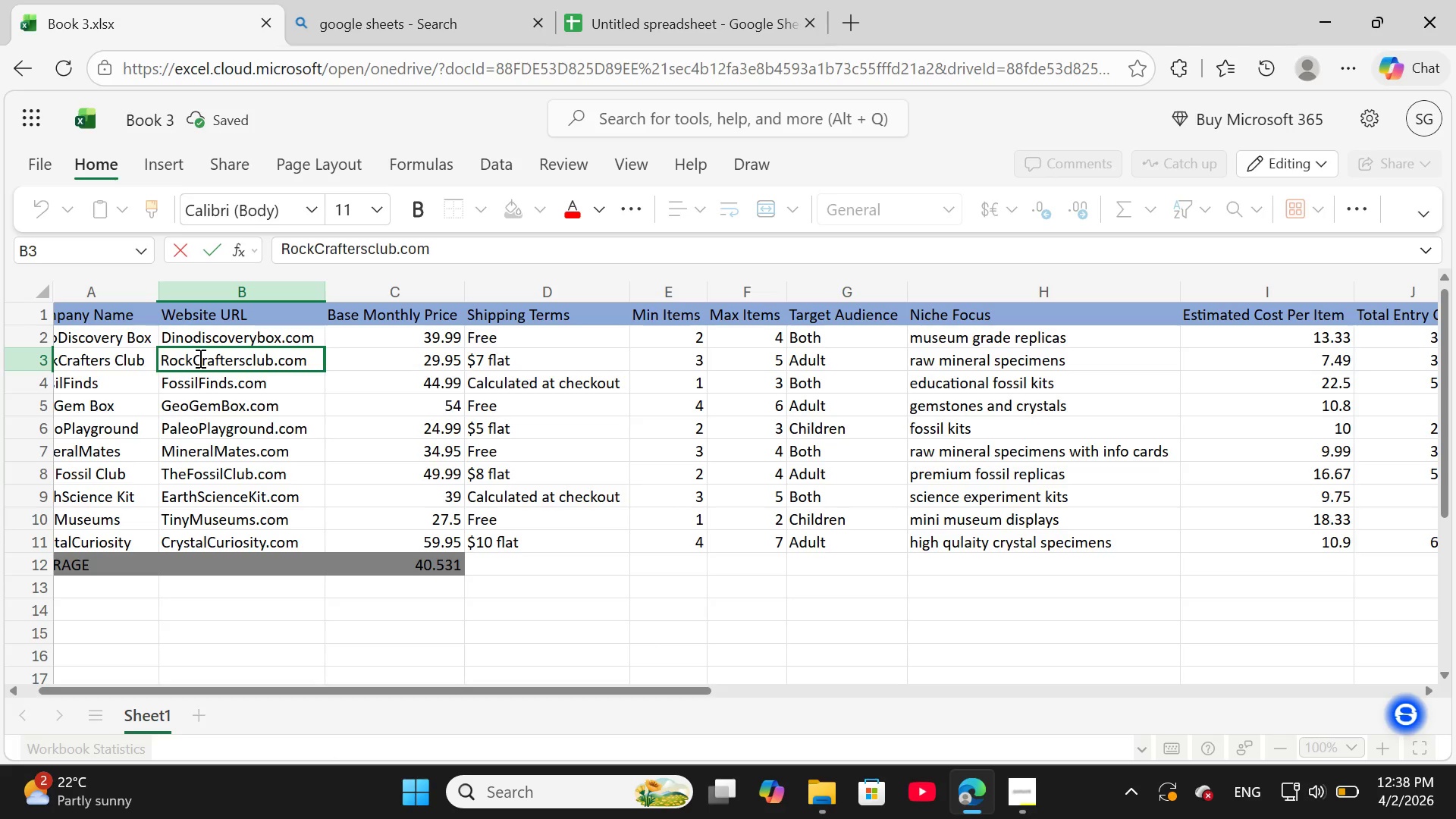 
key(Backspace)
 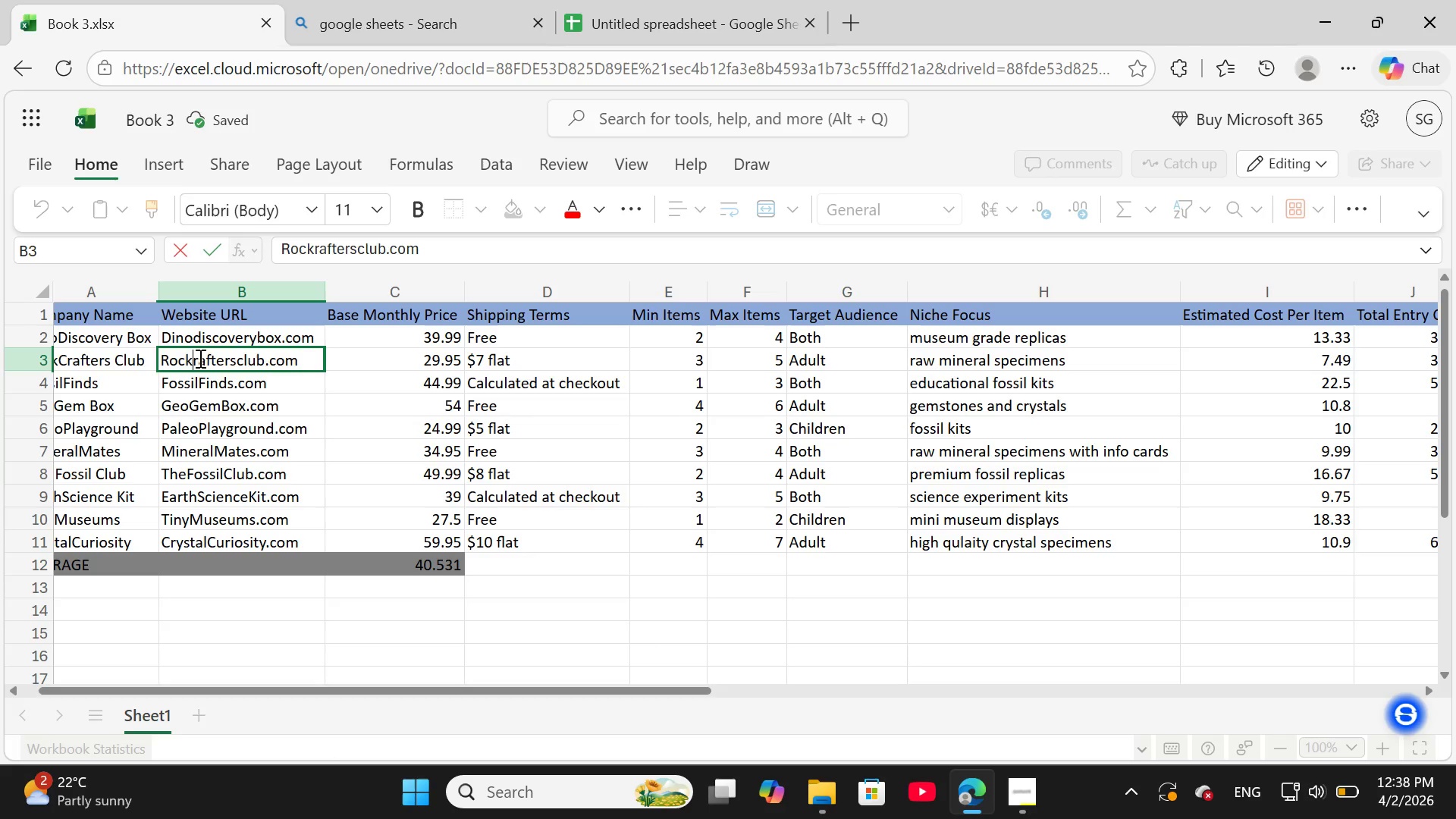 
key(C)
 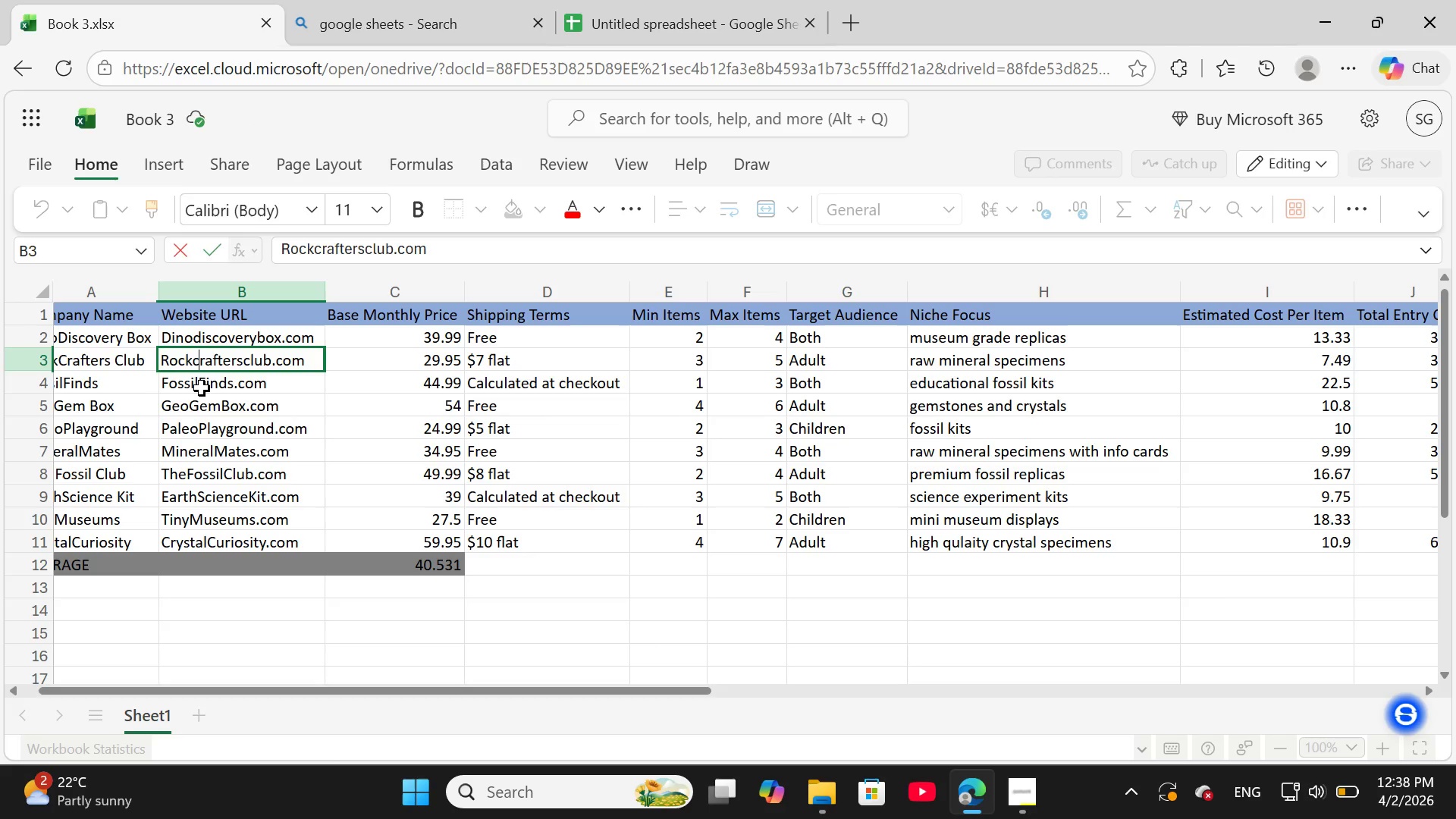 
double_click([202, 387])
 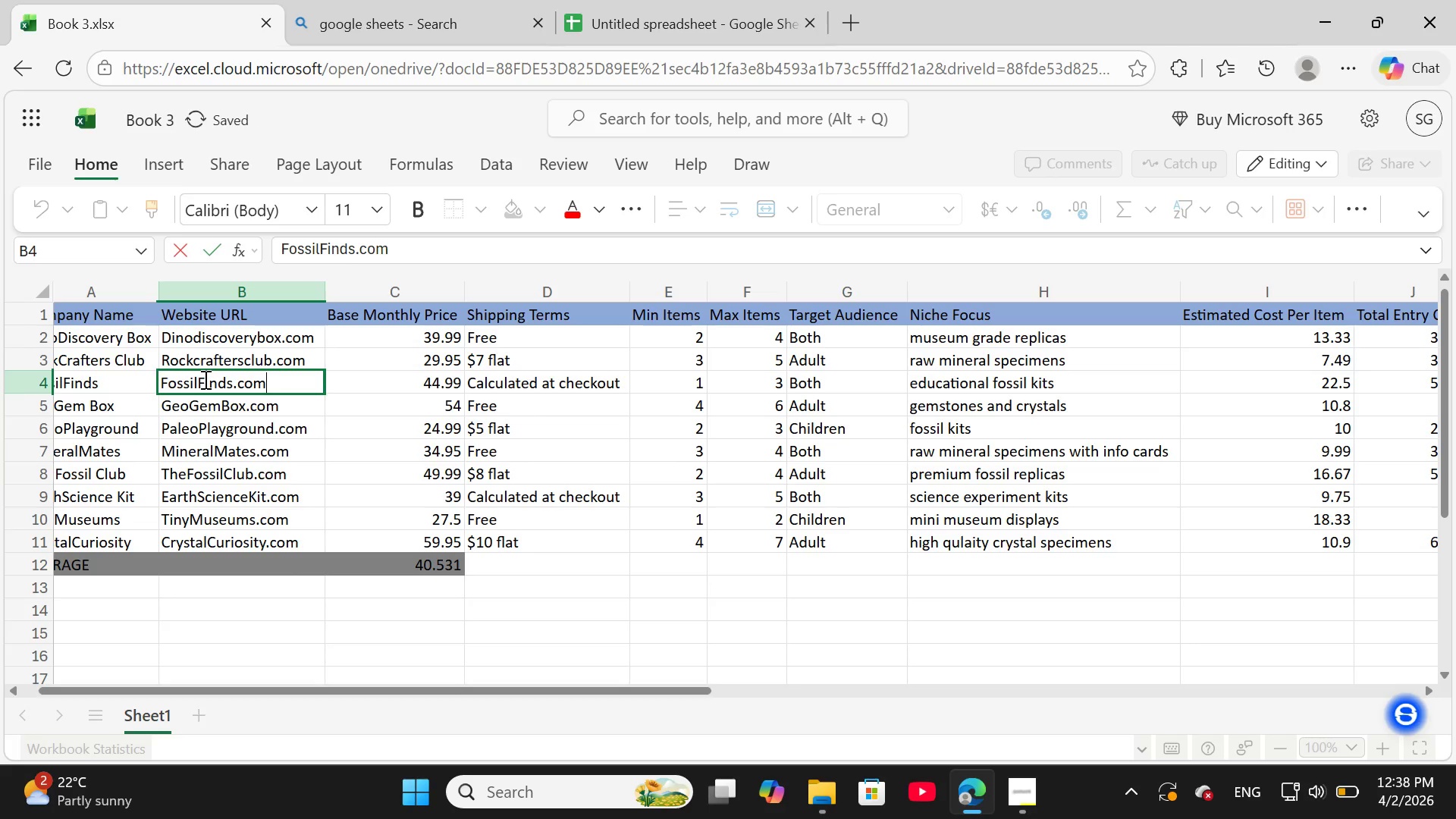 
left_click([204, 379])
 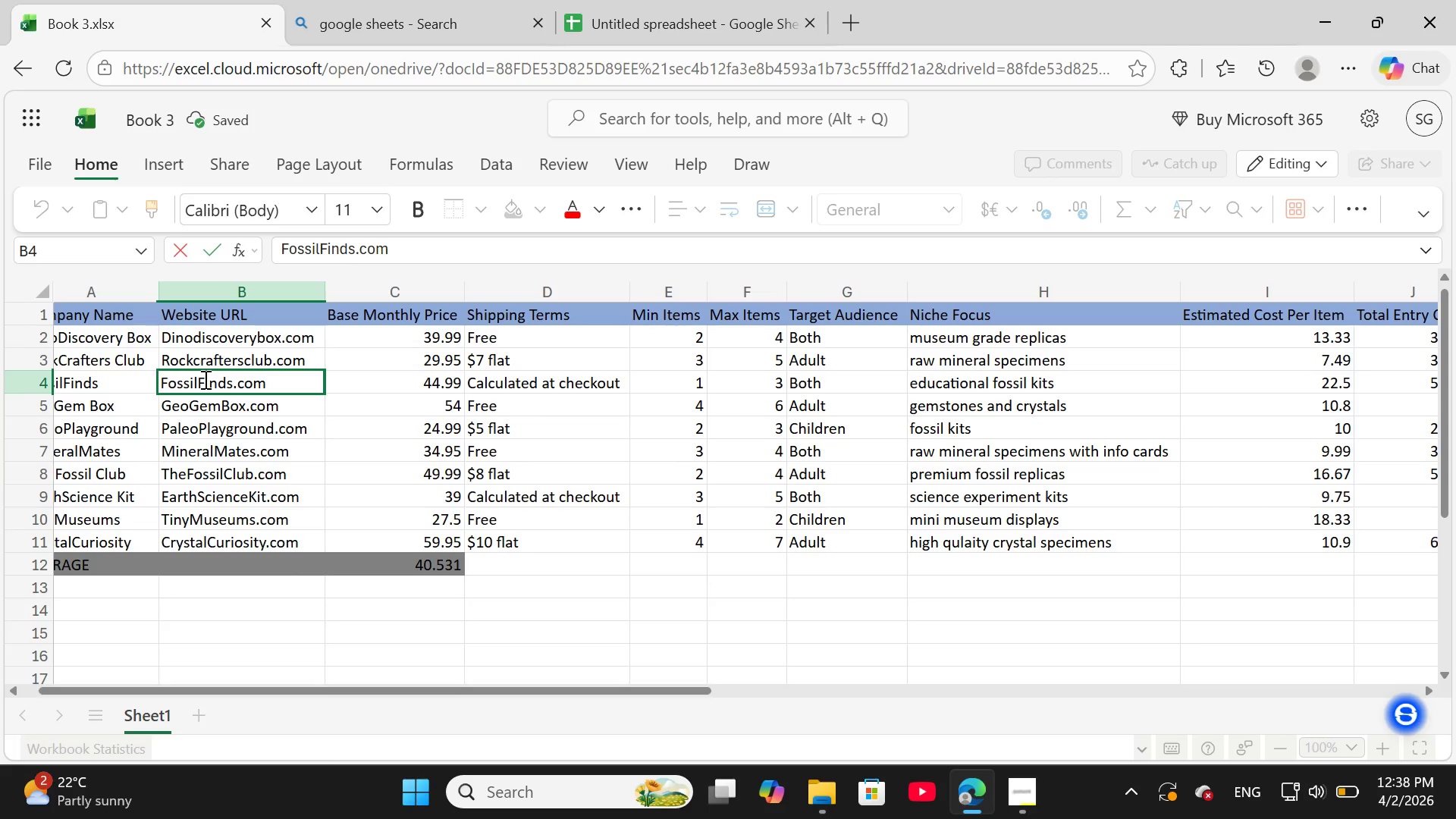 
key(Backspace)
 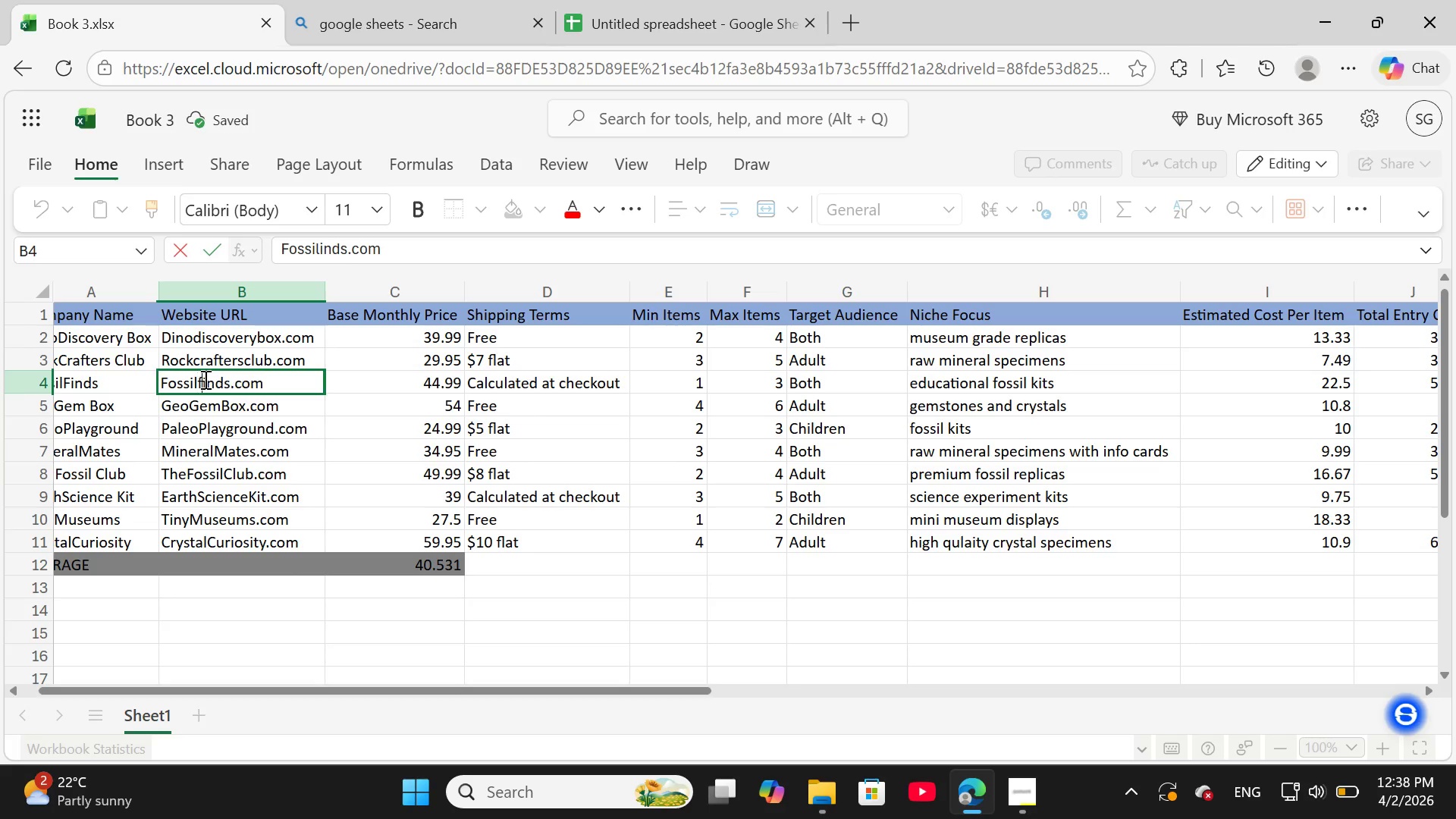 
key(F)
 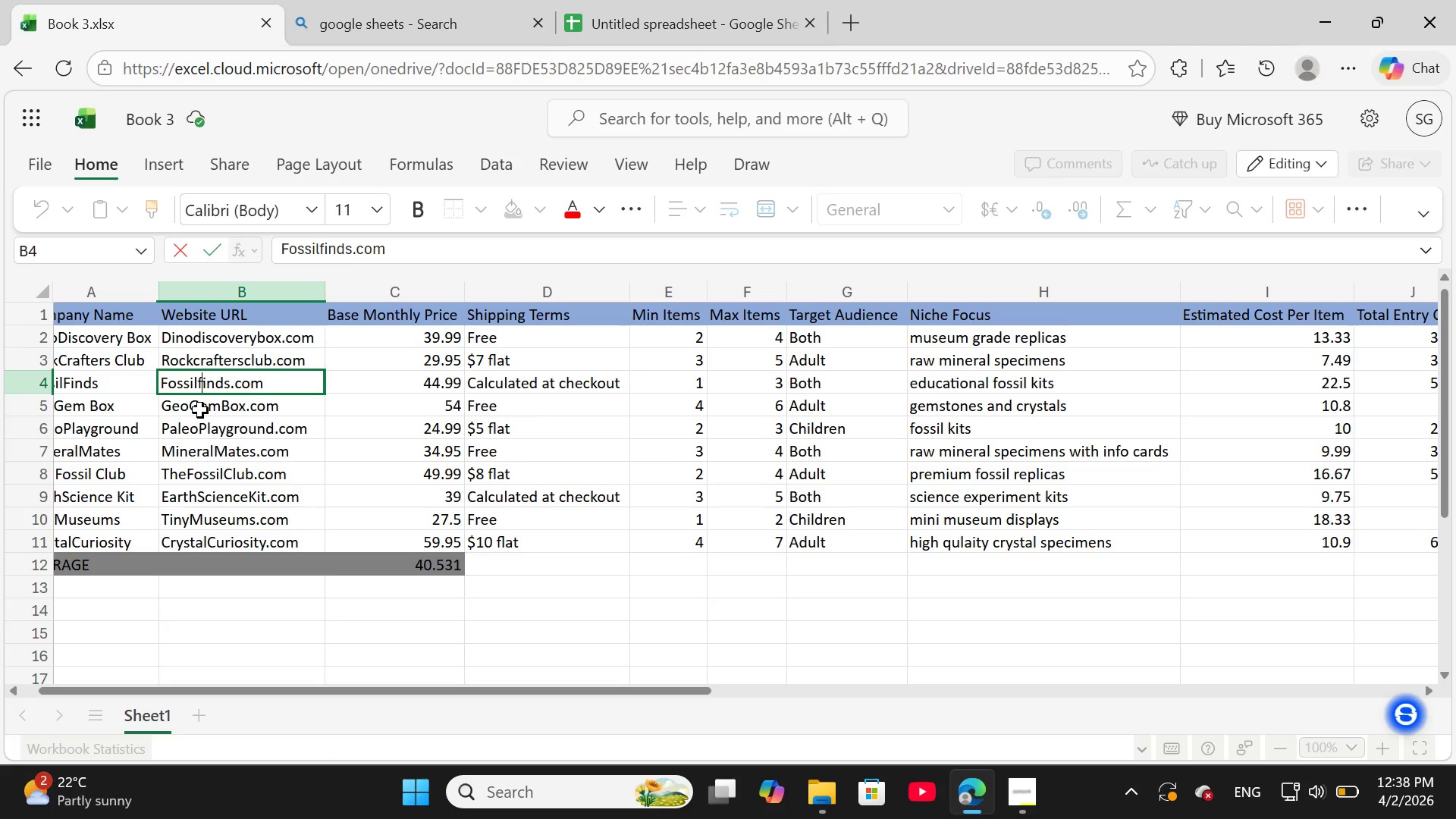 
double_click([199, 410])
 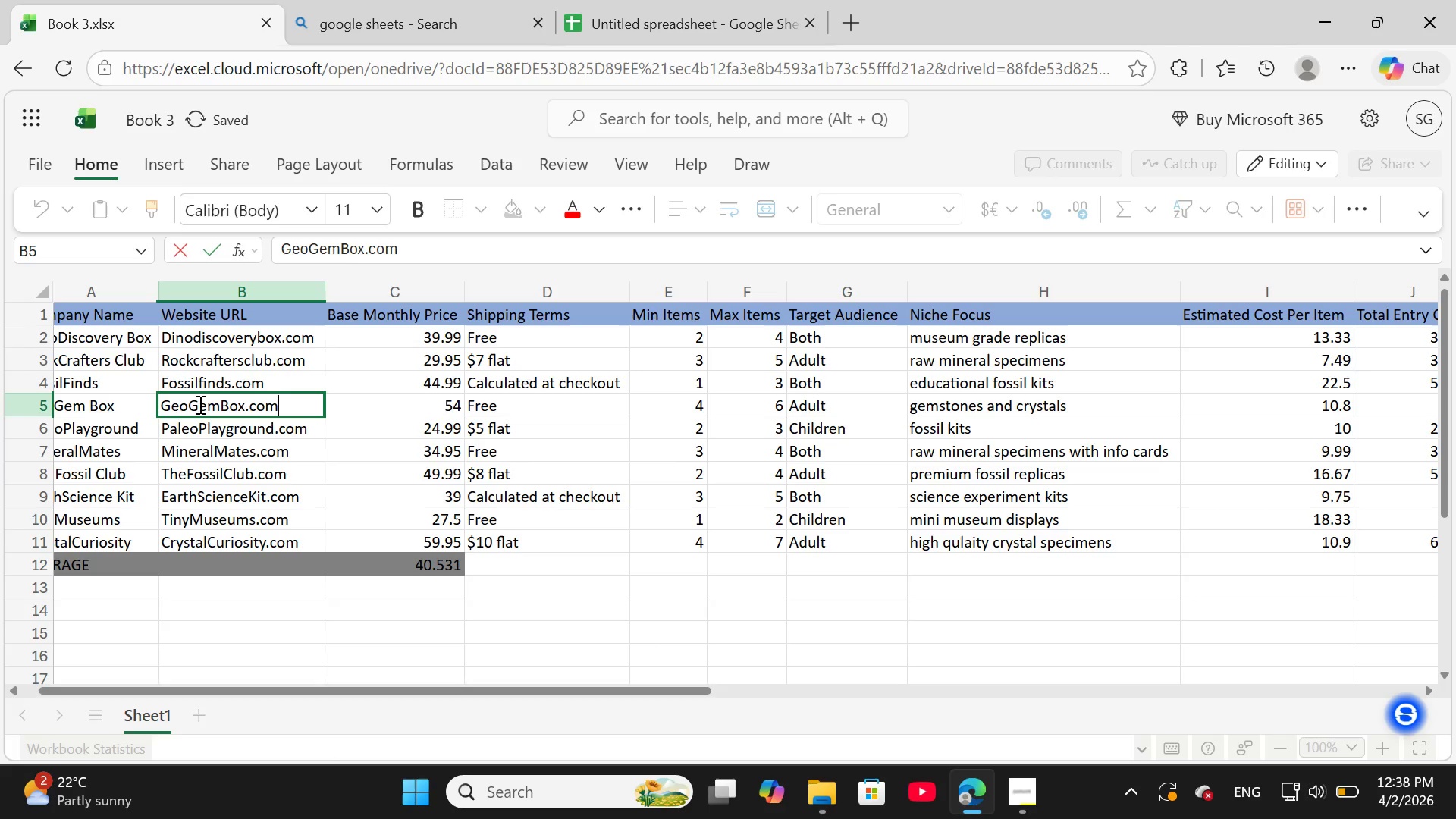 
left_click([199, 404])
 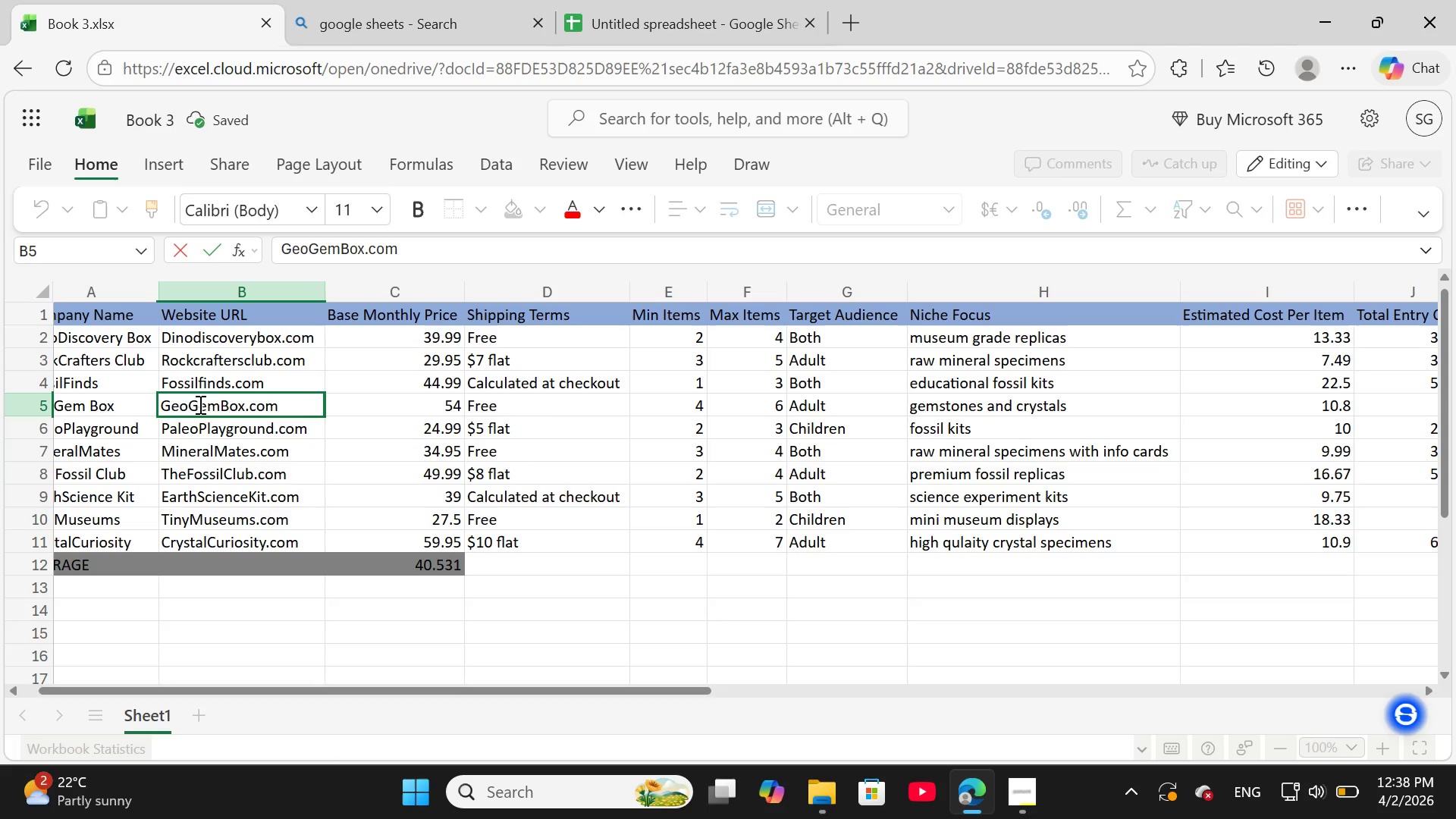 
key(Backspace)
 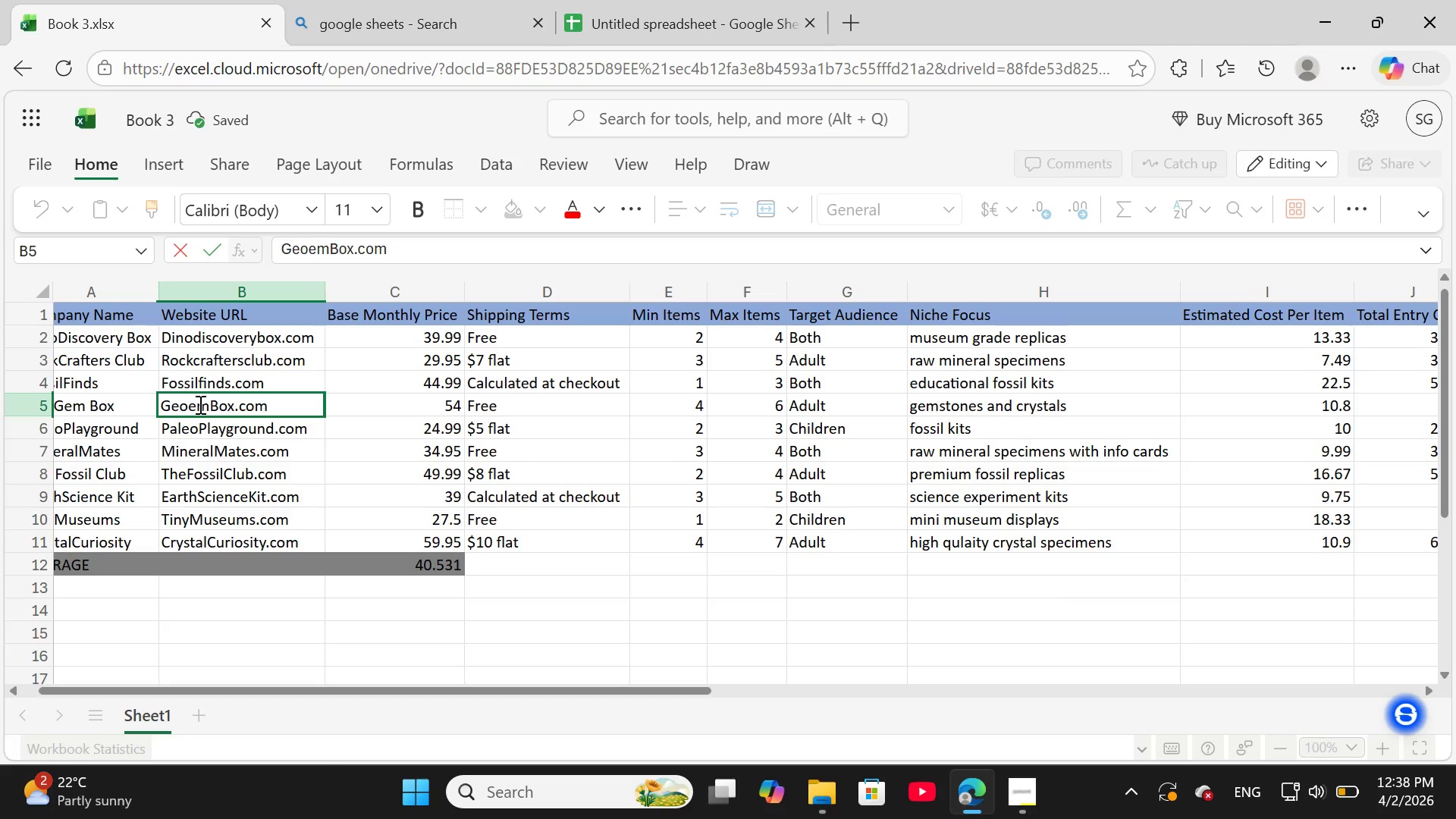 
key(G)
 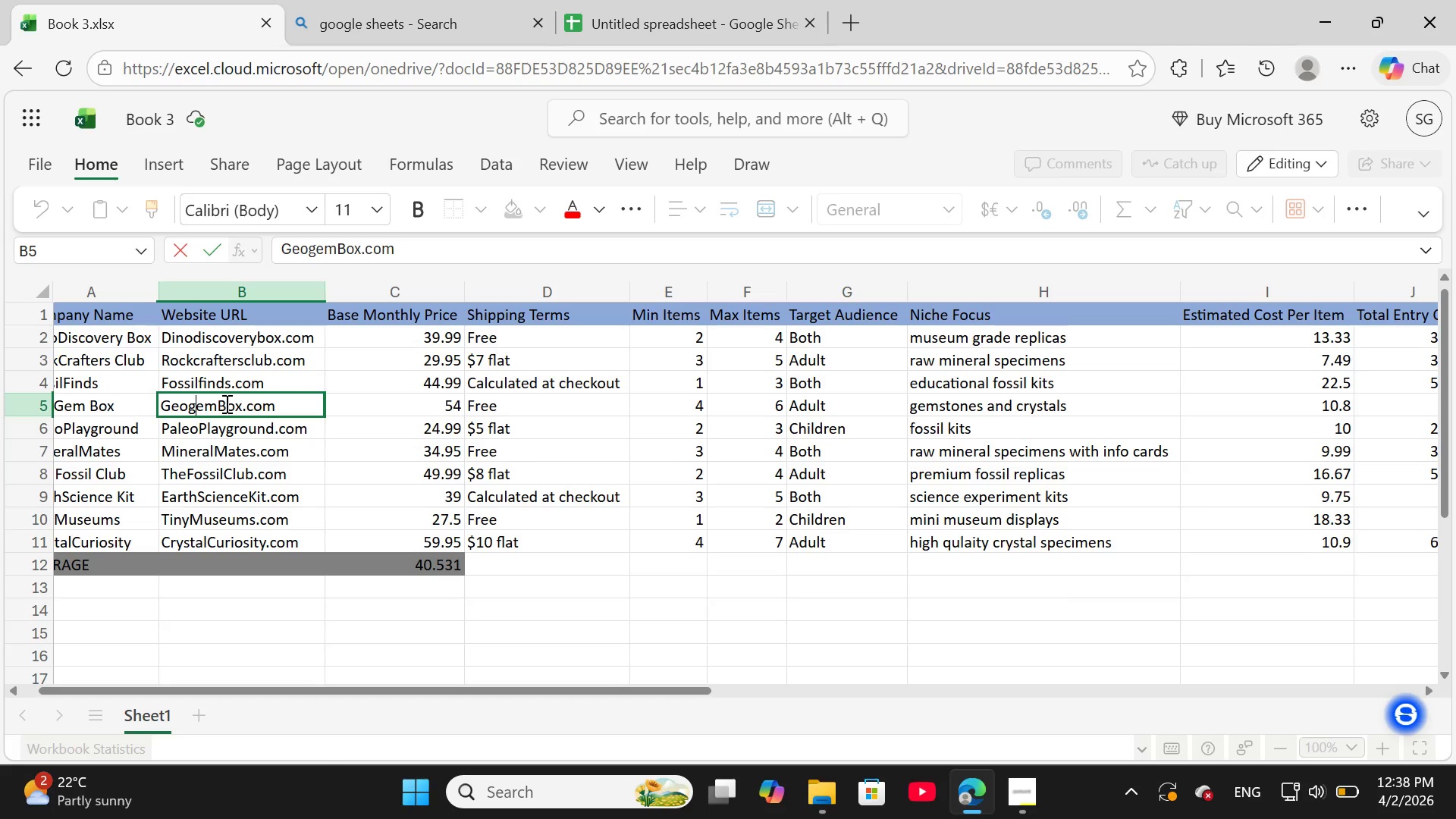 
double_click([225, 403])
 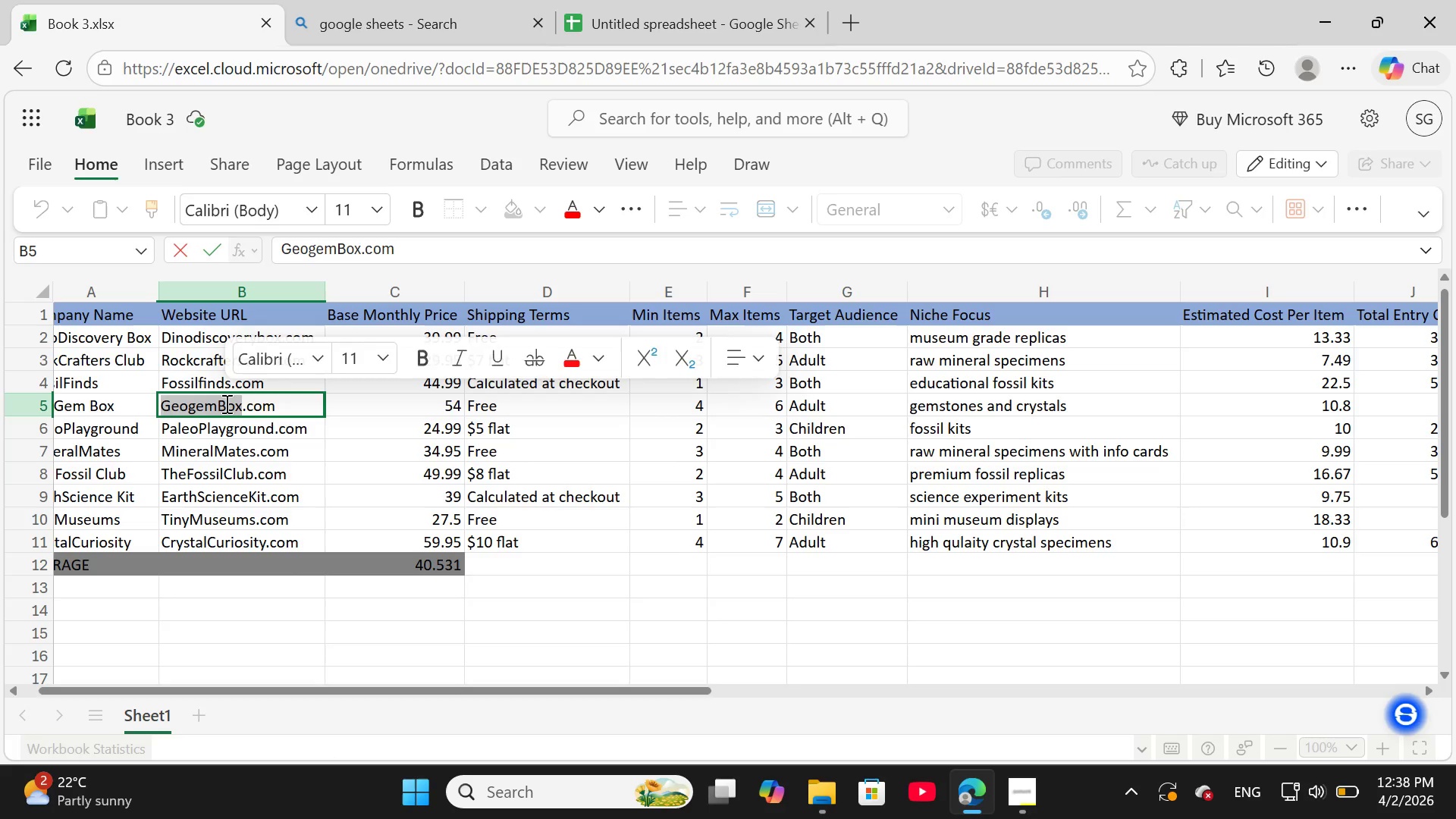 
triple_click([225, 403])
 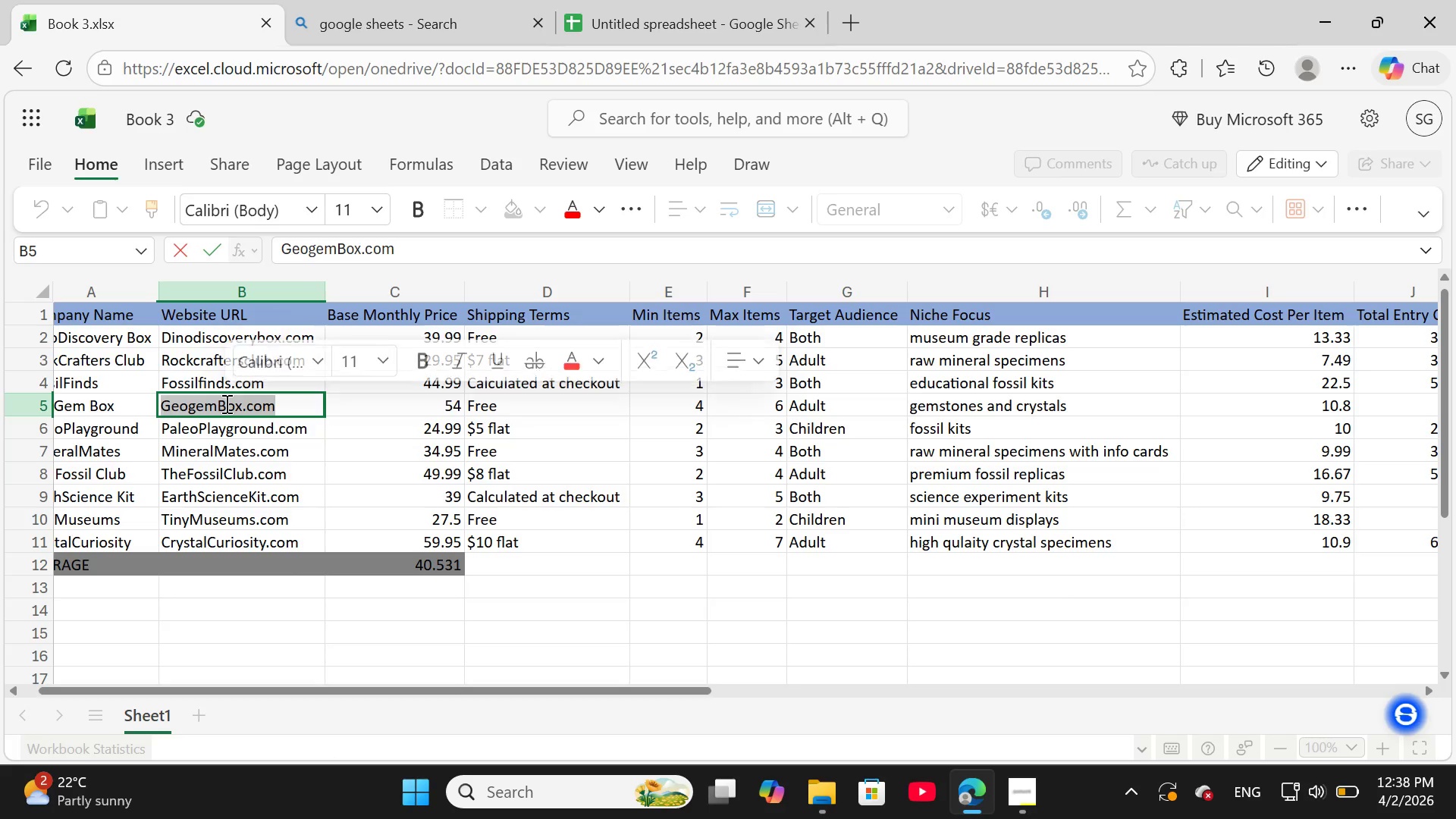 
triple_click([225, 403])
 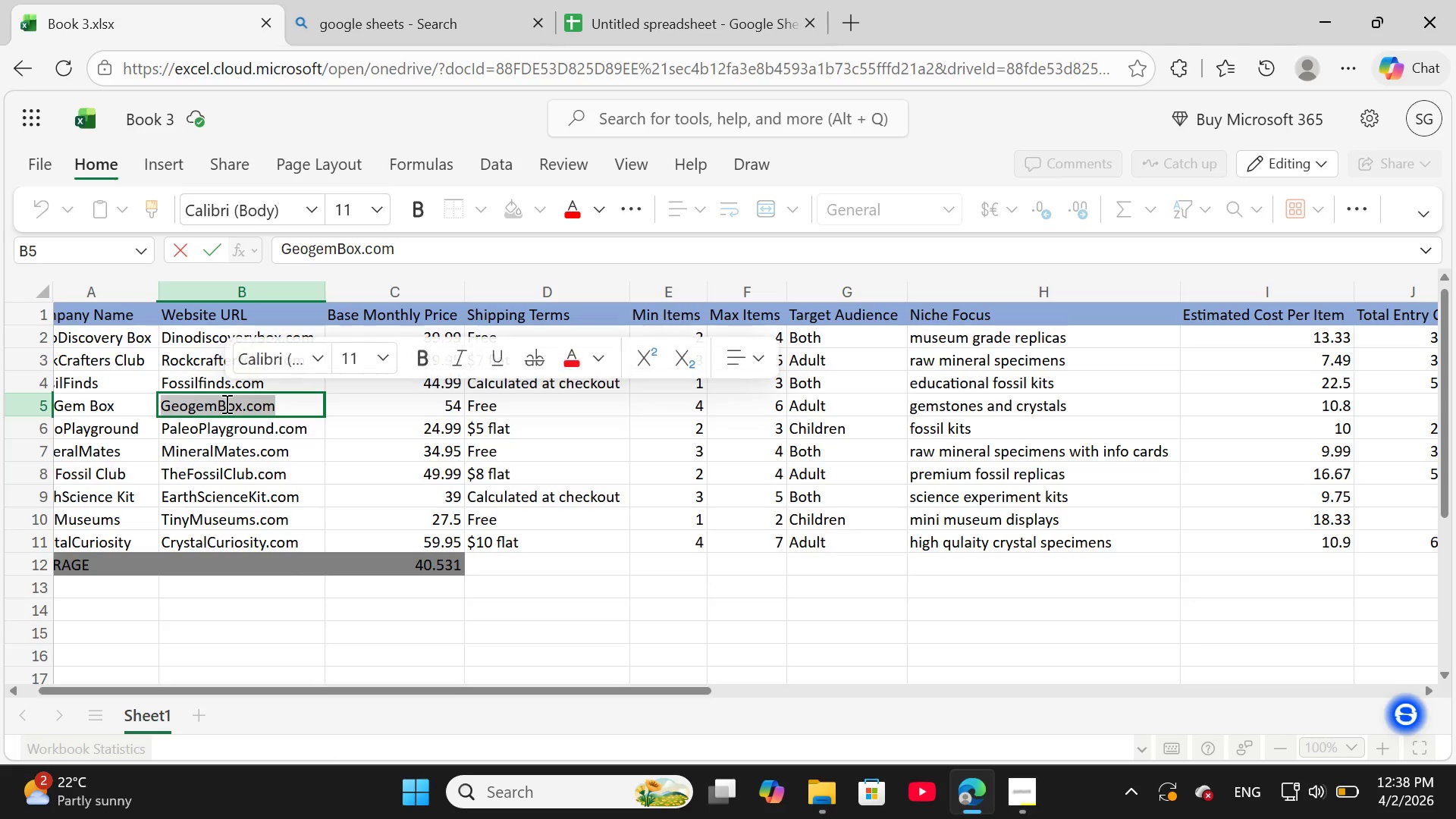 
left_click([225, 403])
 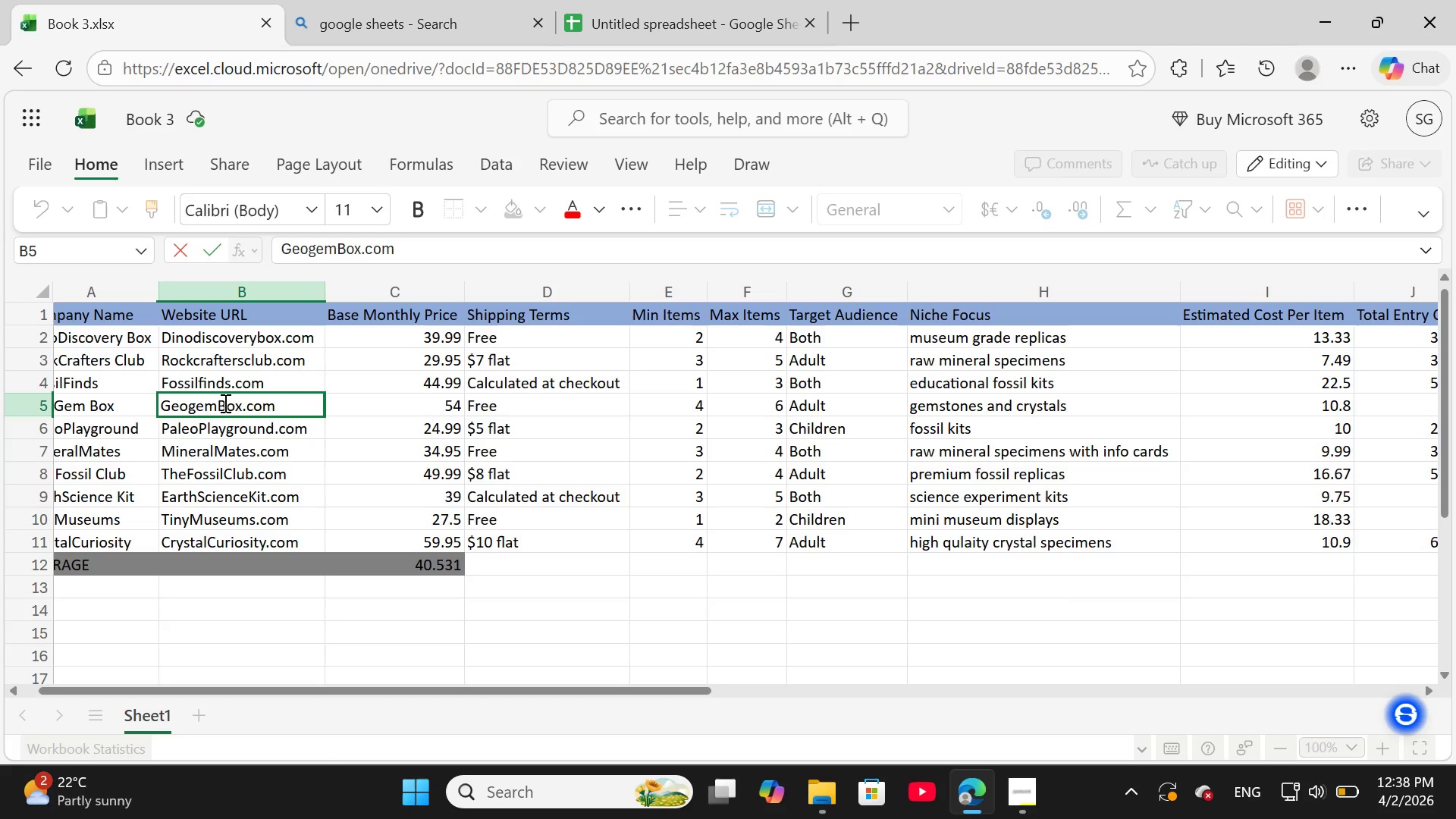 
key(Backspace)
 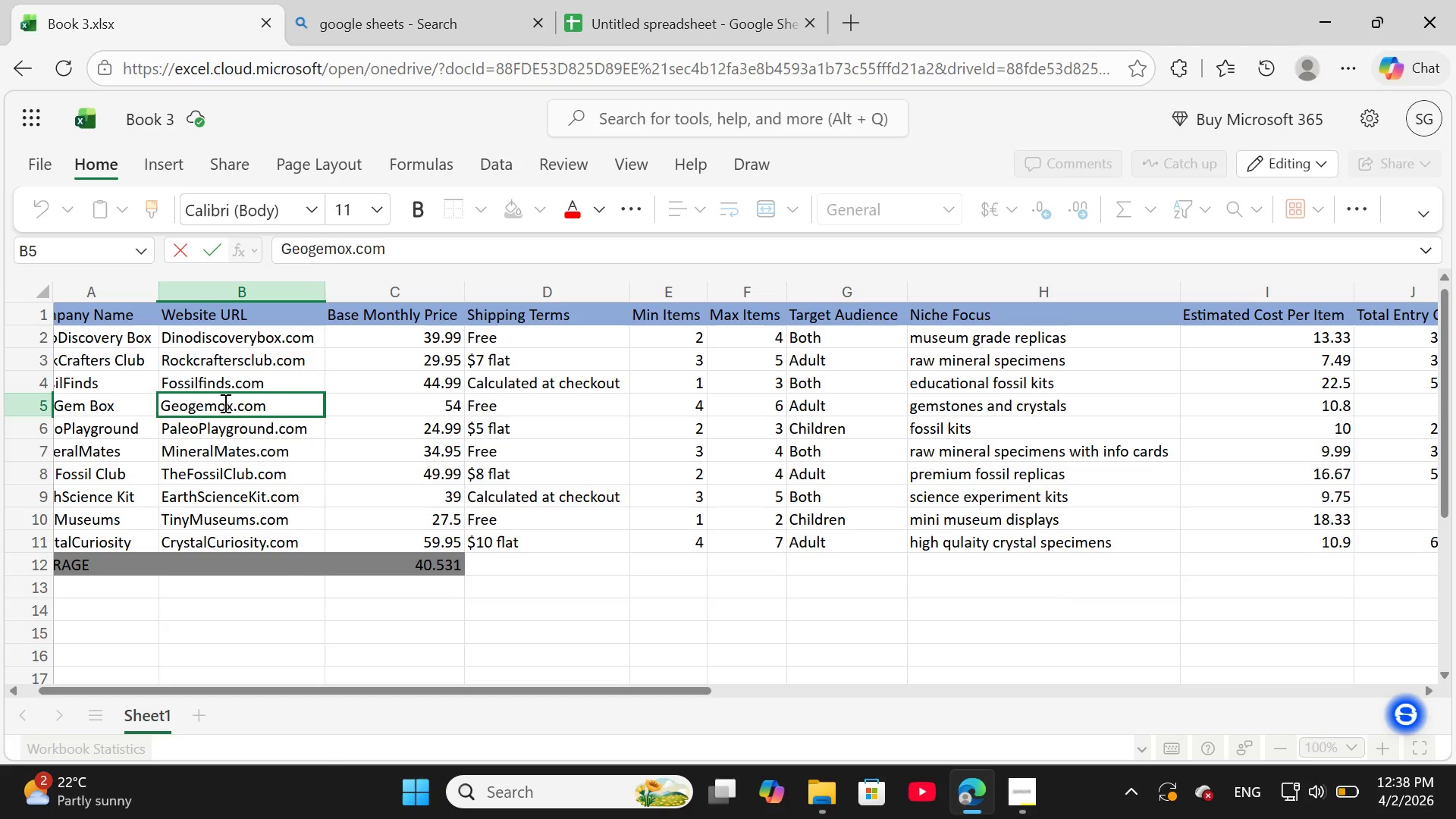 
key(B)
 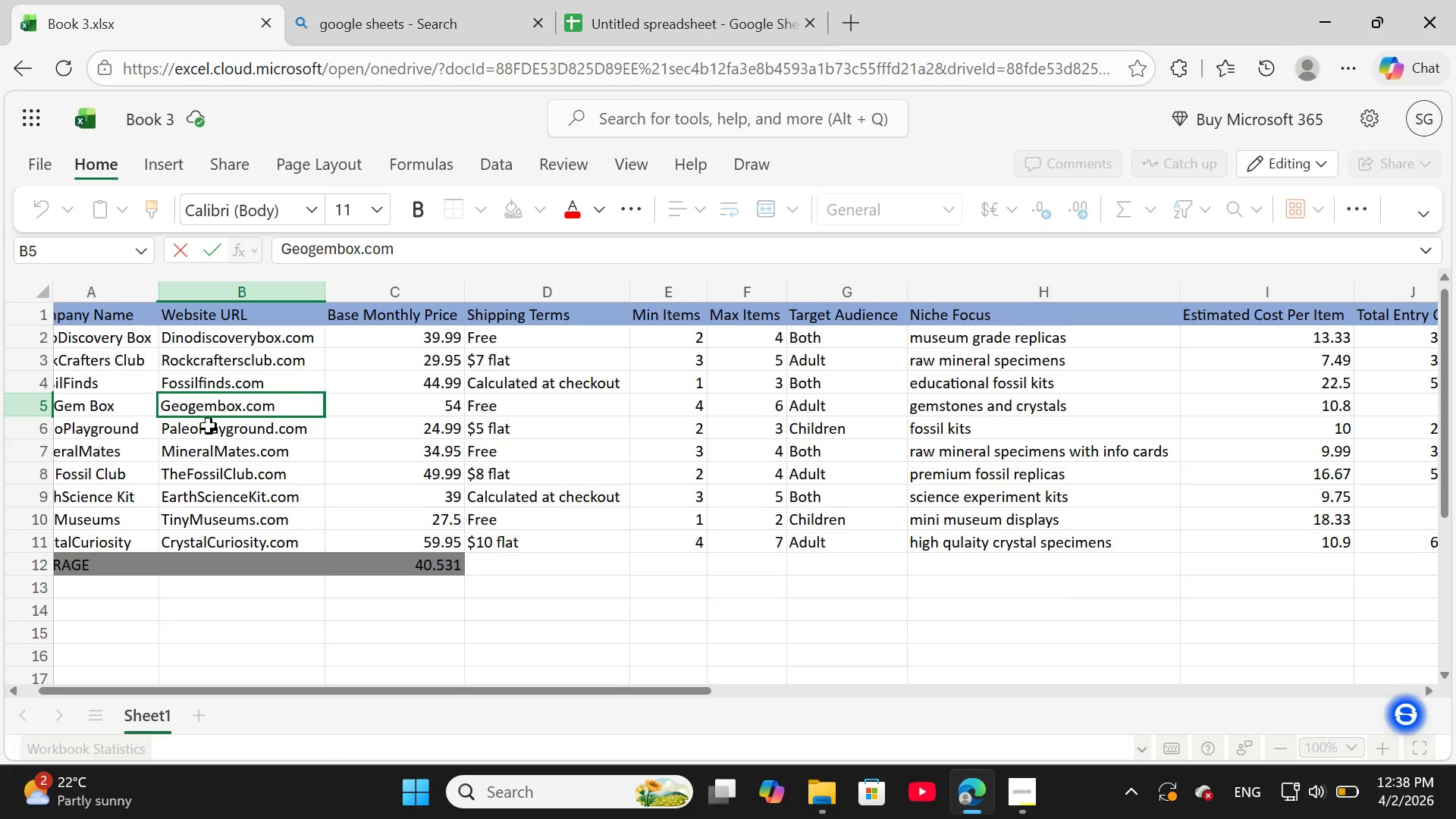 
double_click([204, 425])
 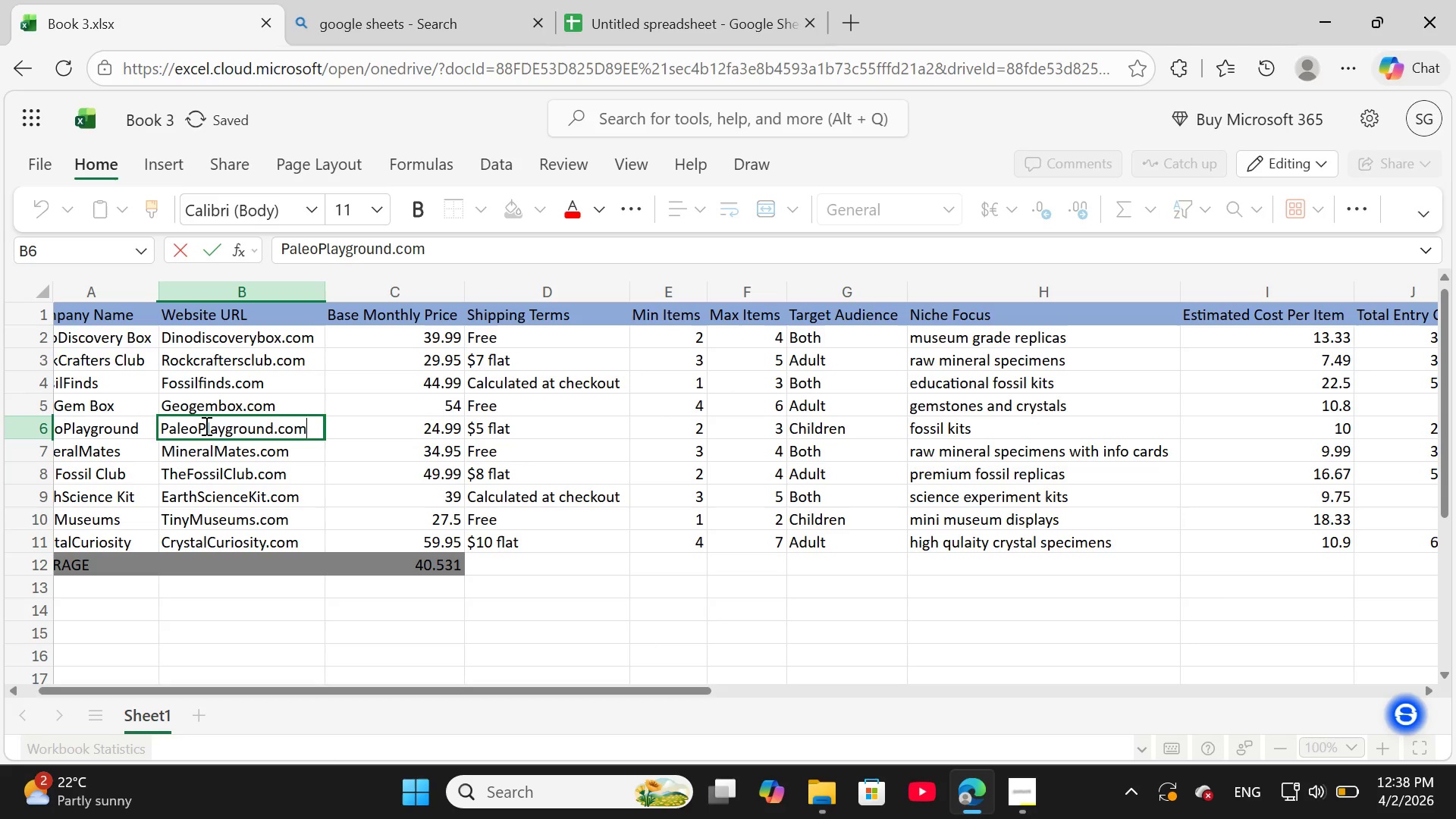 
left_click([205, 425])
 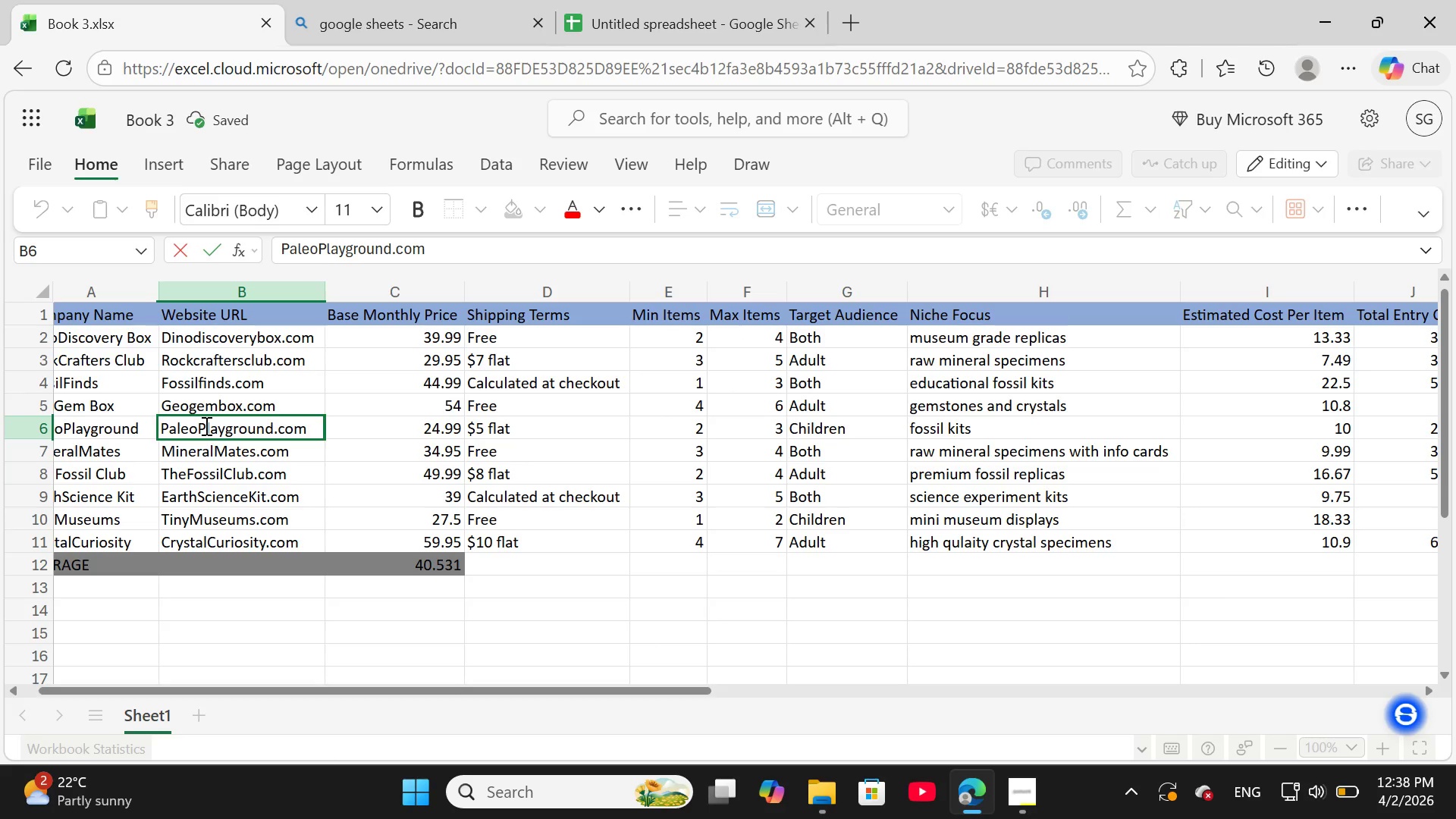 
key(Backspace)
 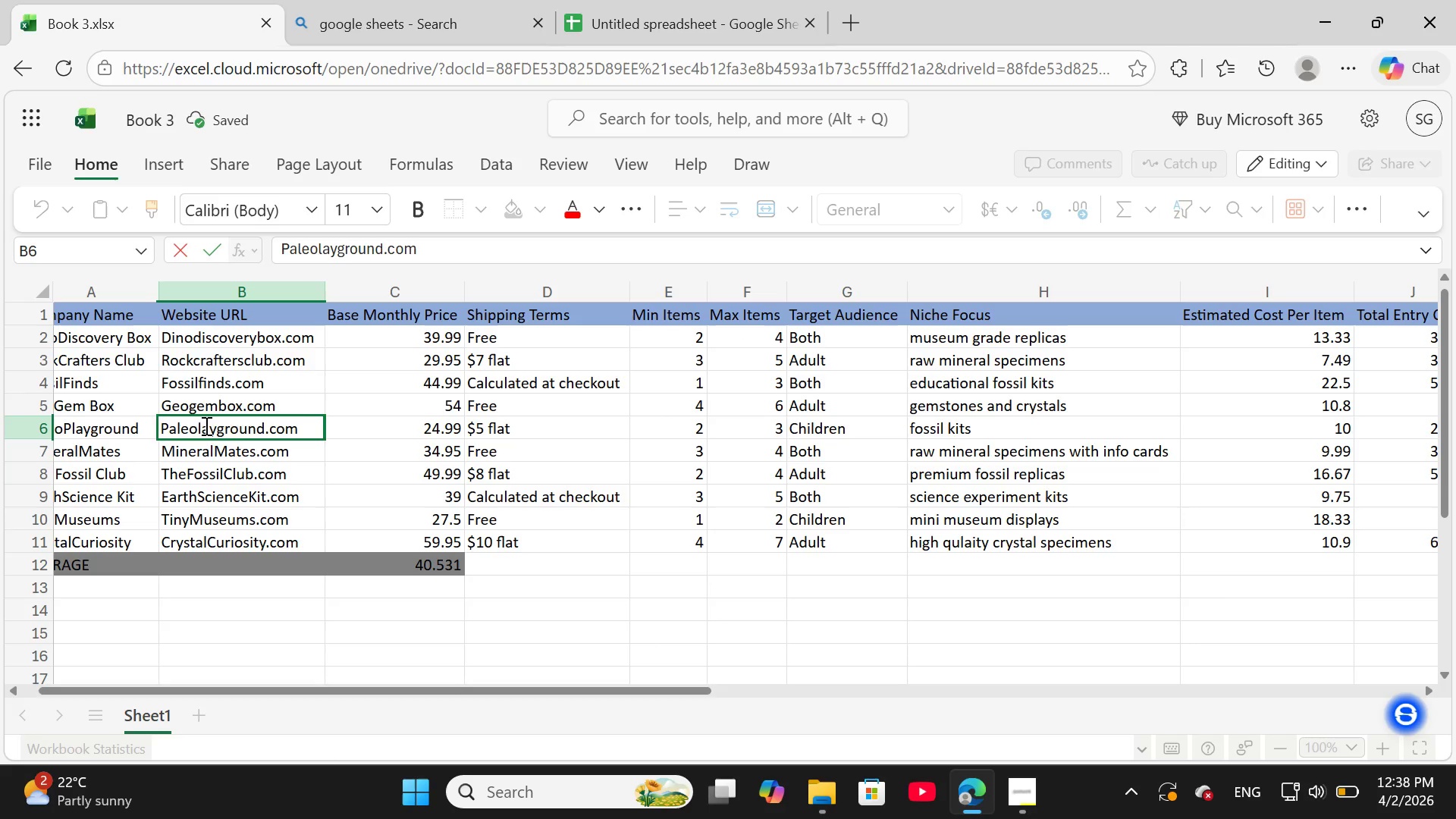 
key(P)
 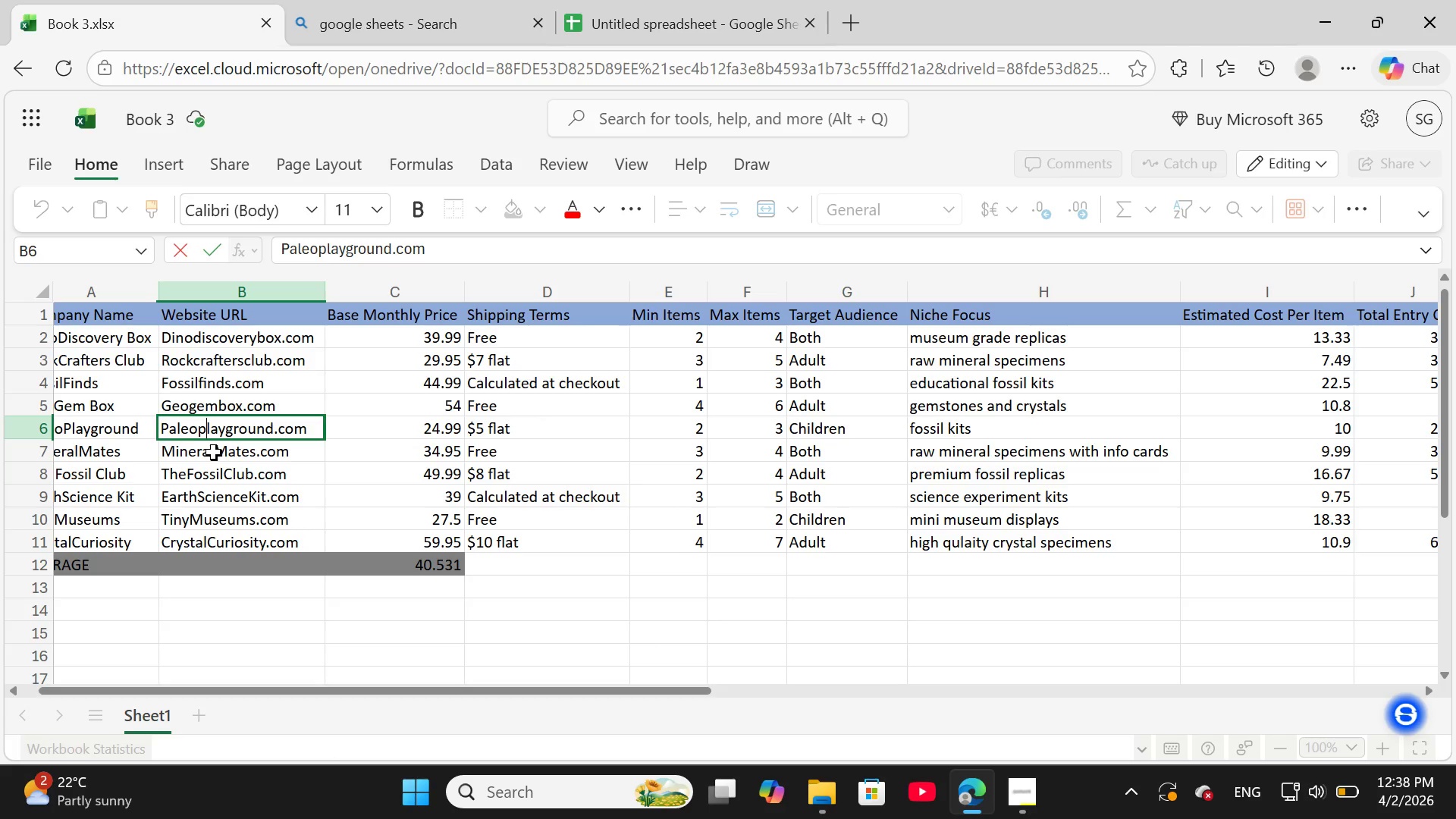 
double_click([228, 450])
 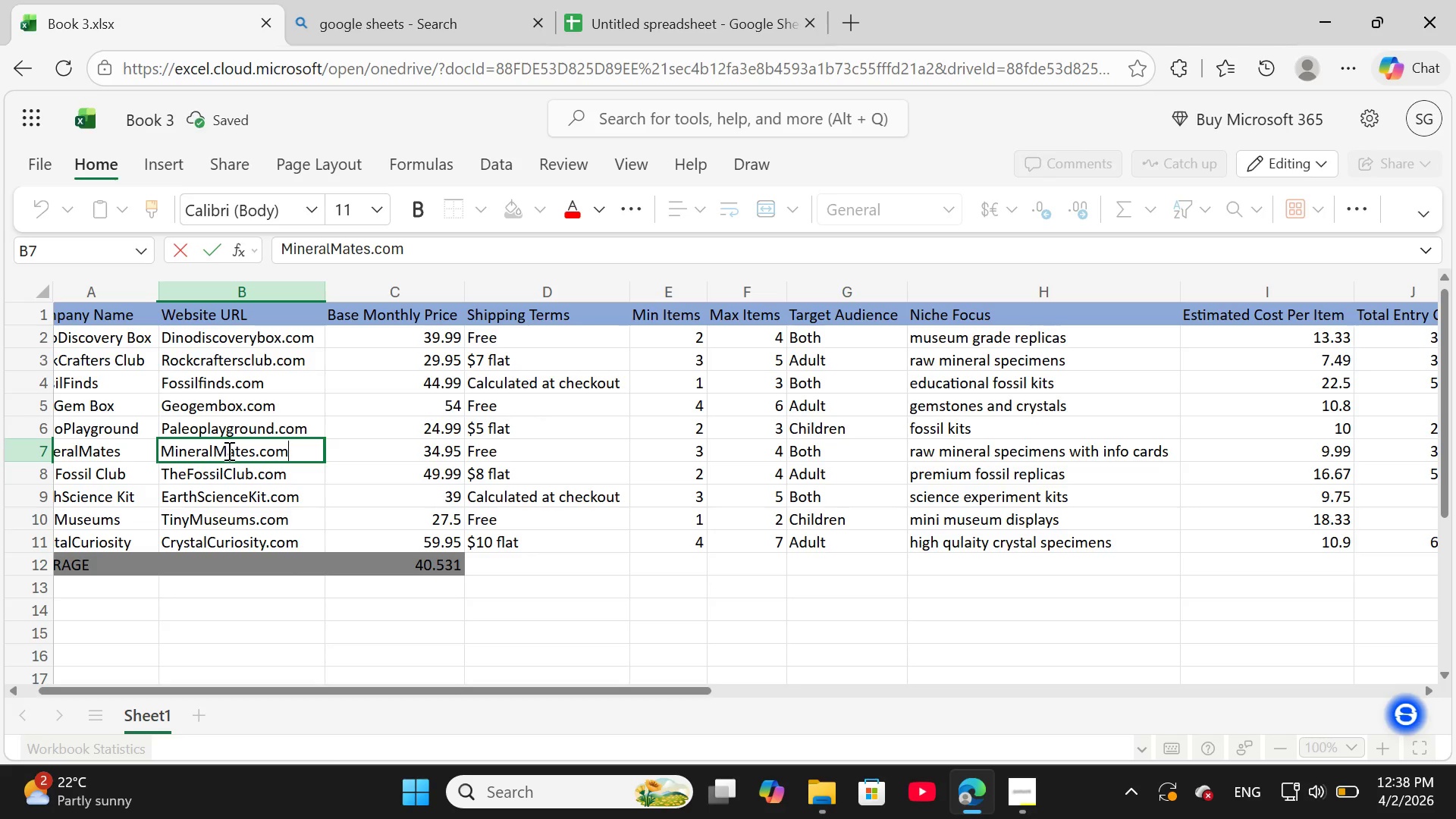 
left_click([224, 450])
 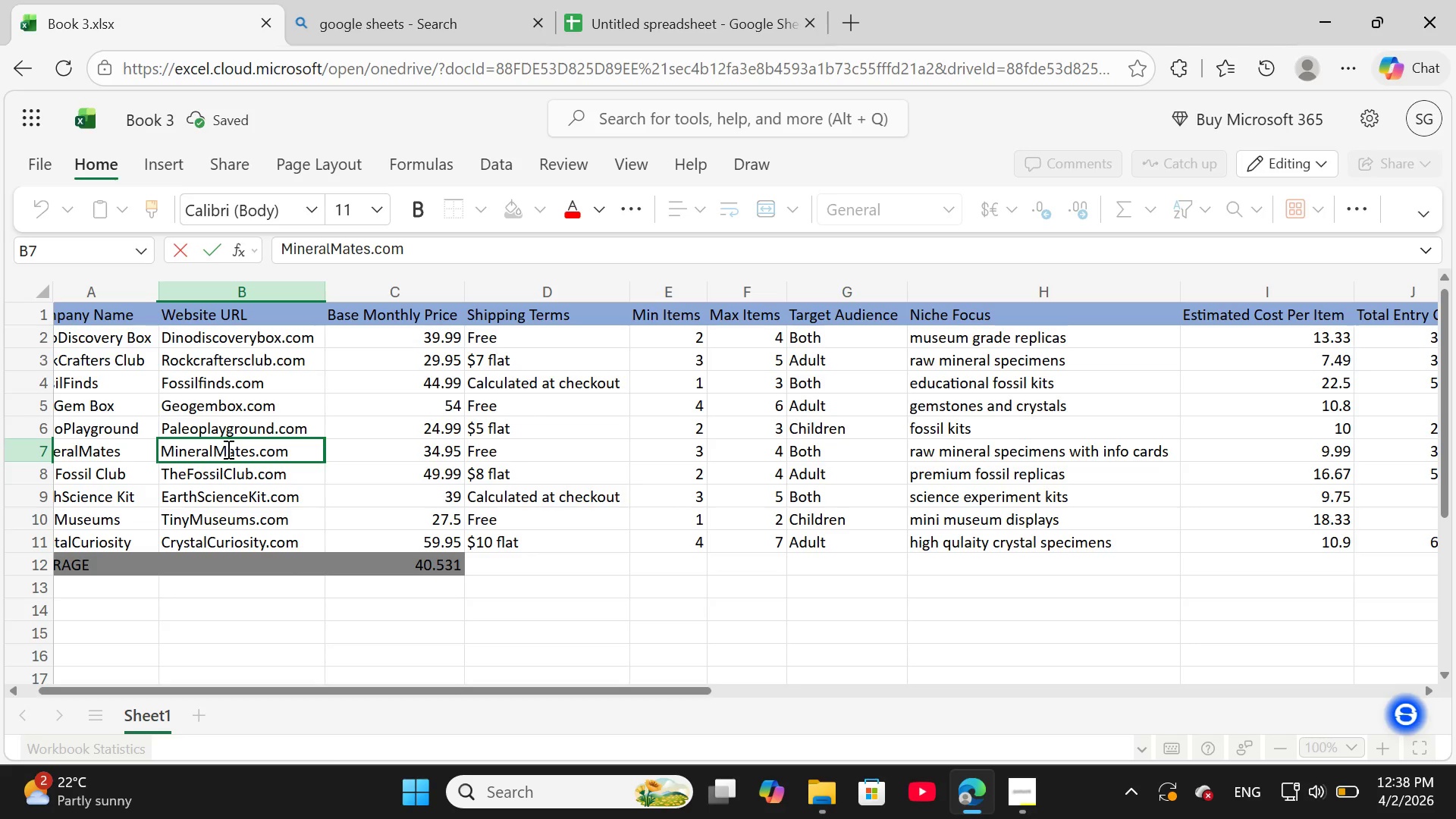 
key(Backspace)
 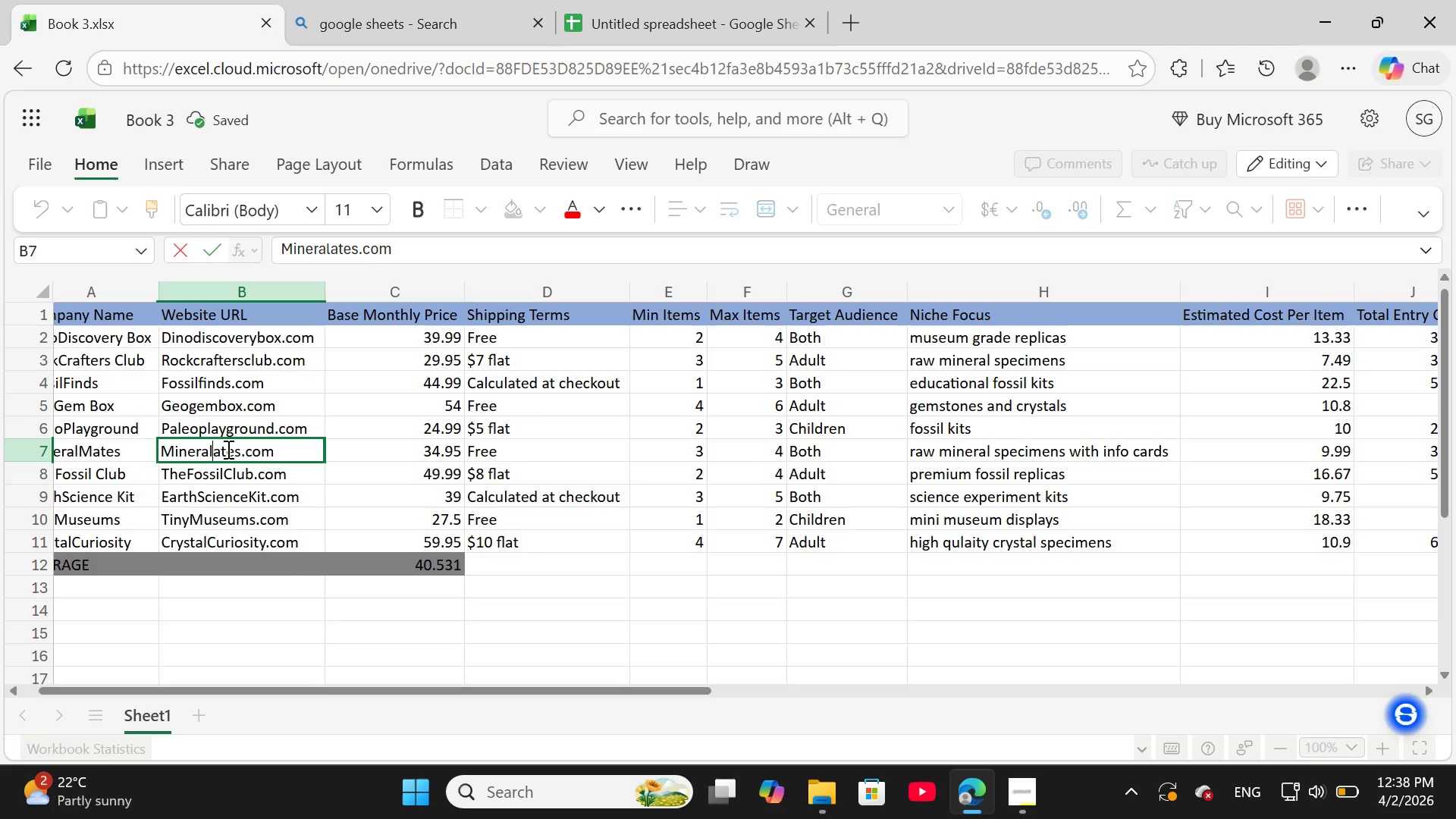 
key(M)
 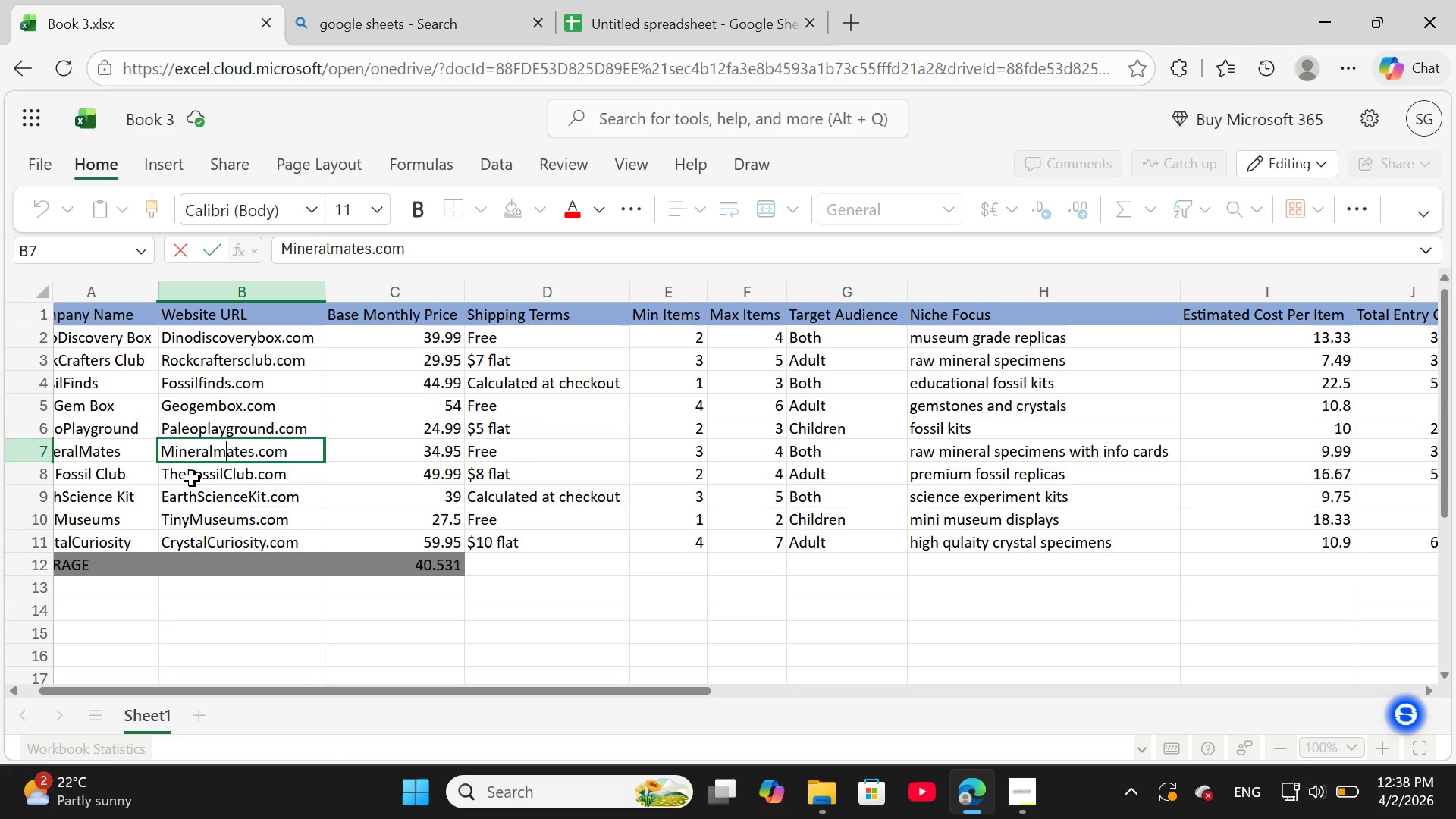 
double_click([193, 475])
 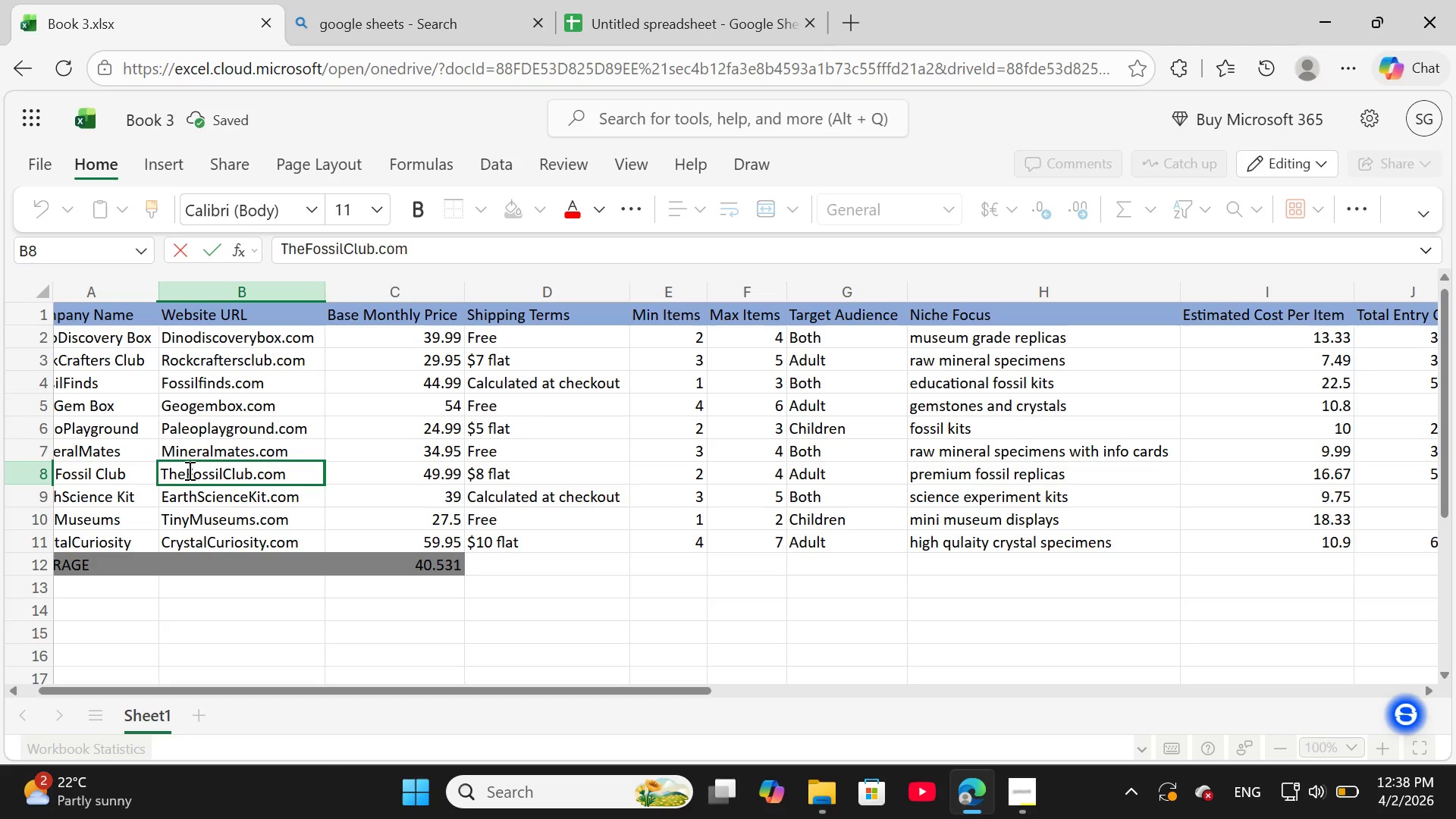 
left_click([190, 472])
 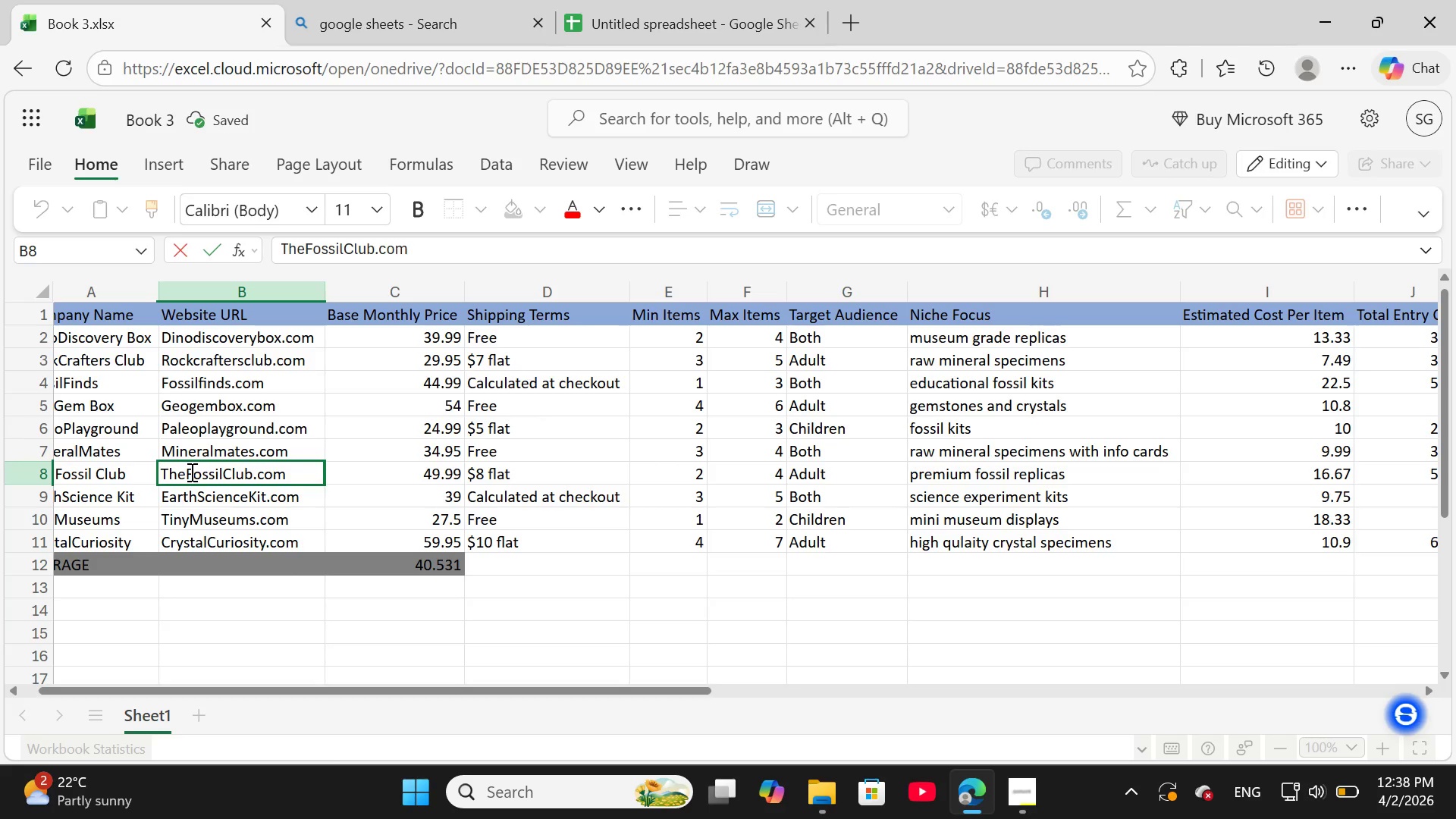 
key(Backspace)
 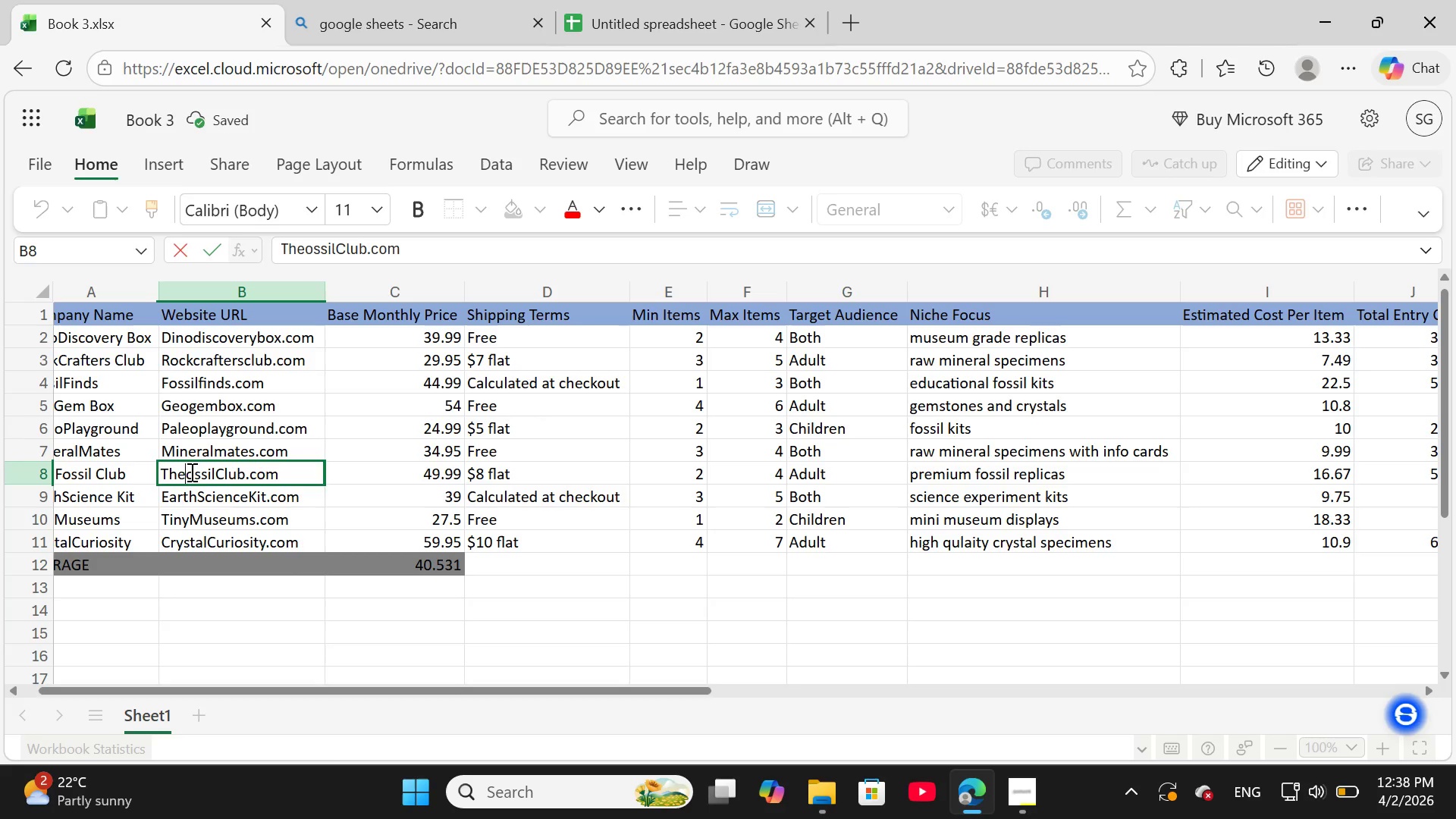 
key(F)
 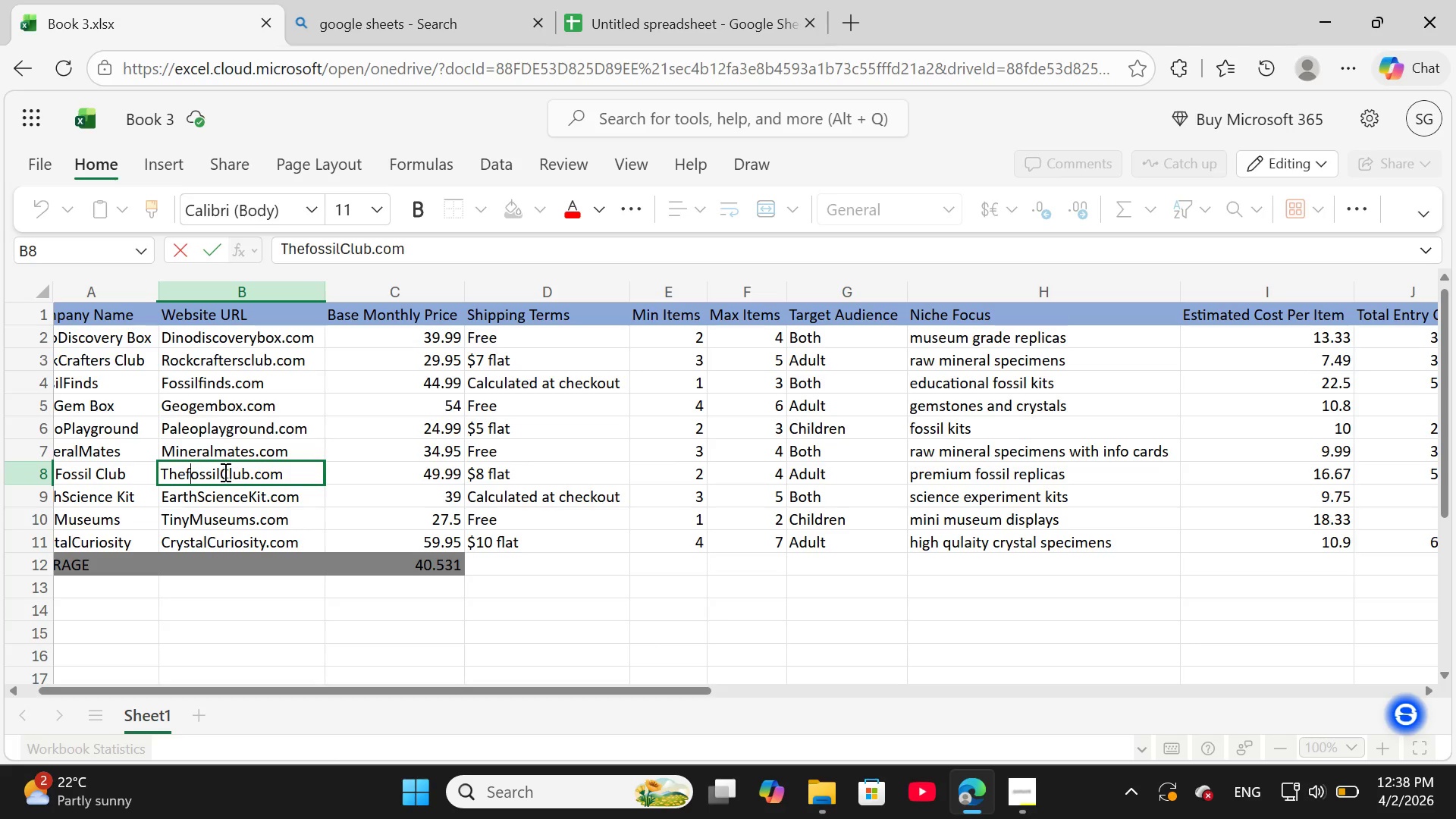 
left_click([224, 472])
 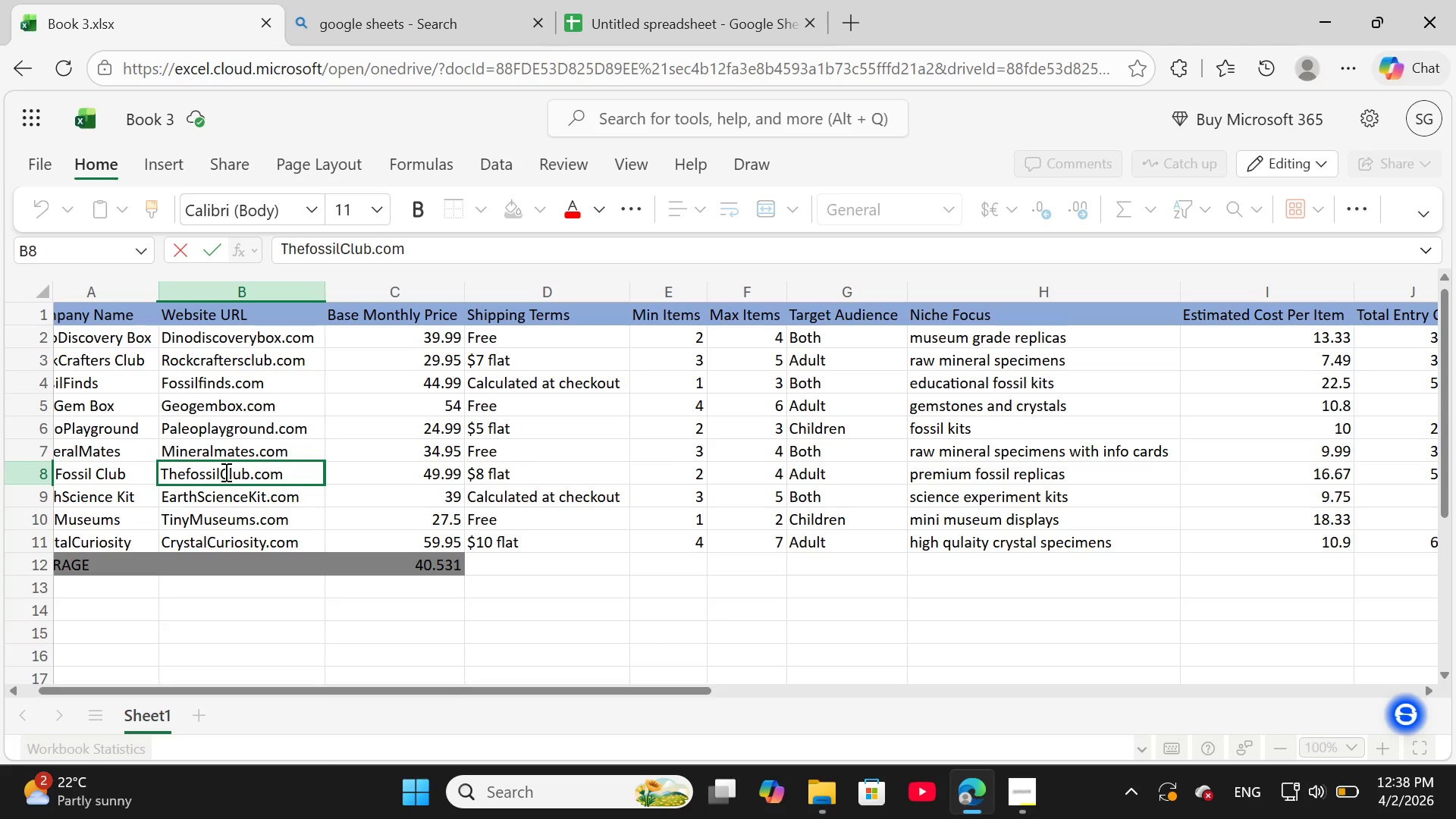 
key(Backspace)
 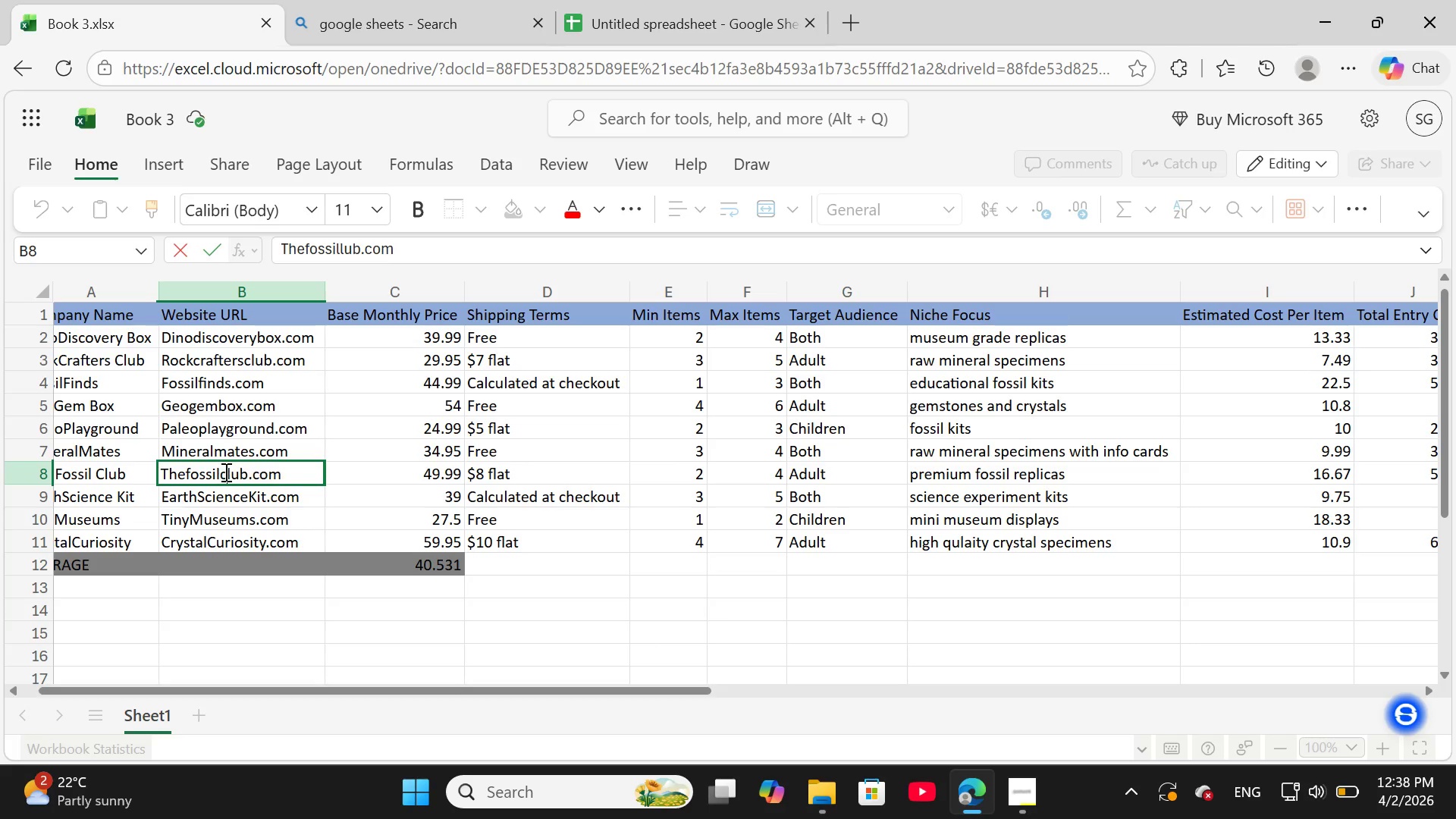 
key(C)
 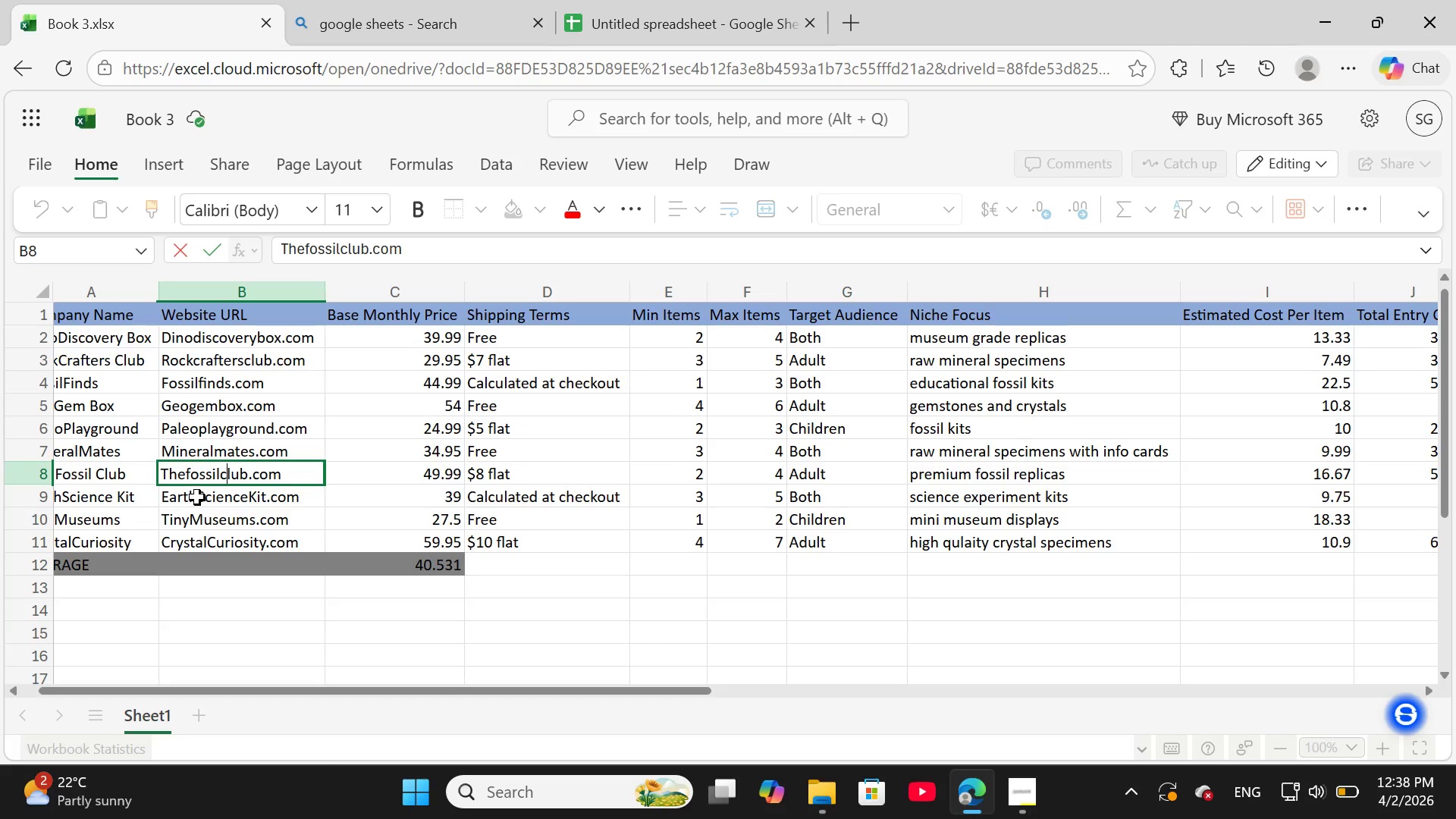 
double_click([205, 496])
 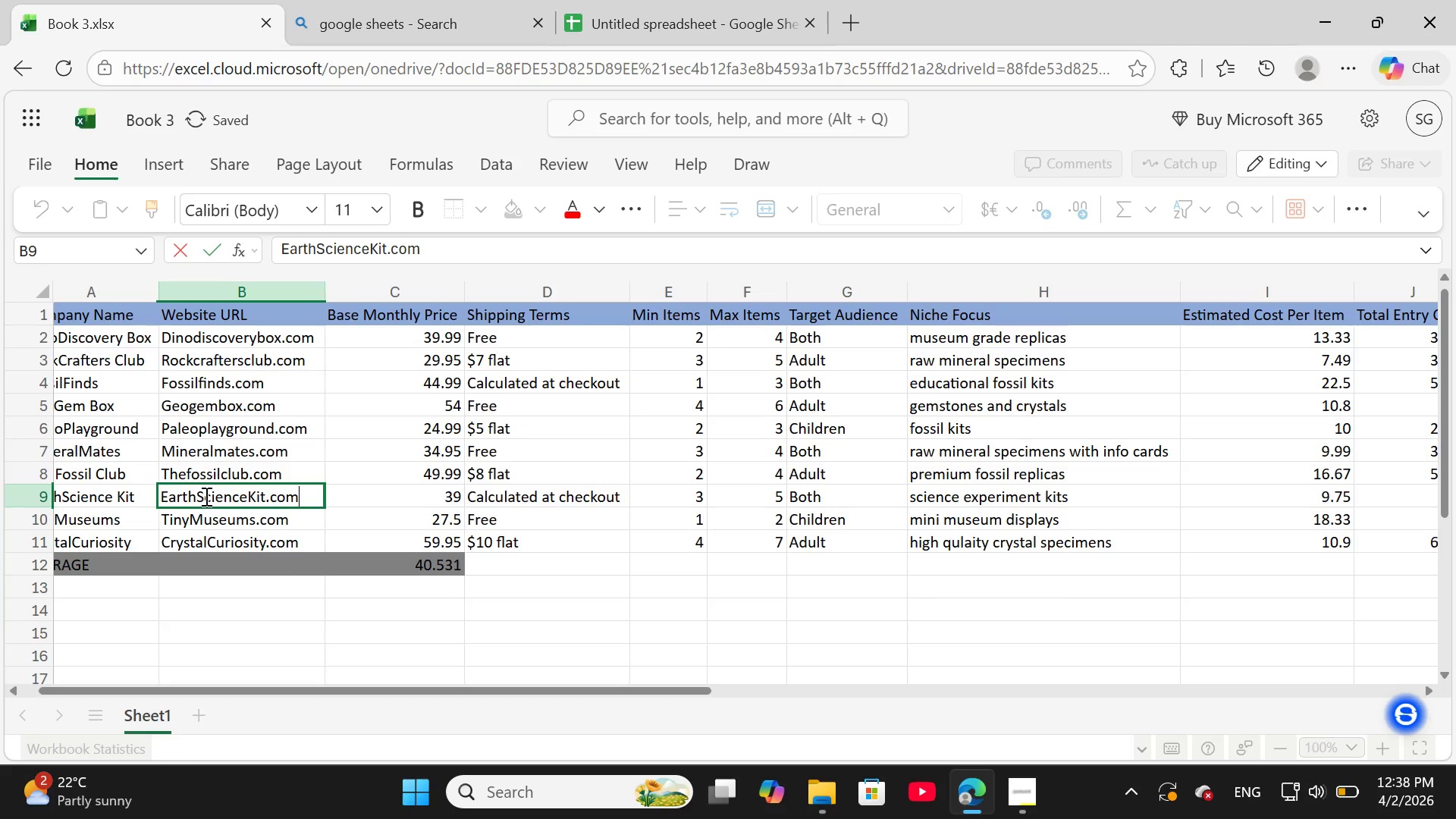 
left_click([204, 495])
 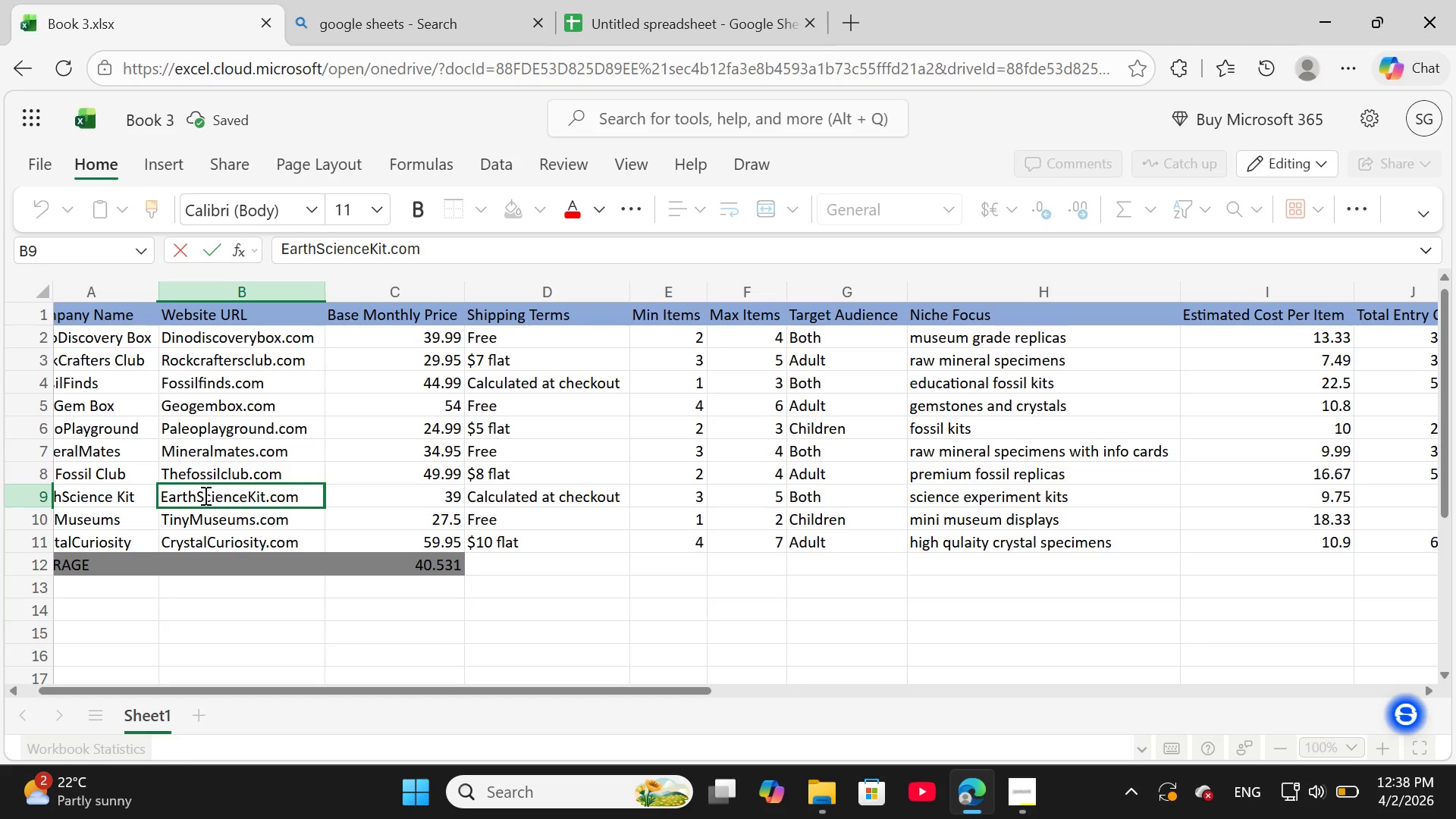 
key(Backspace)
 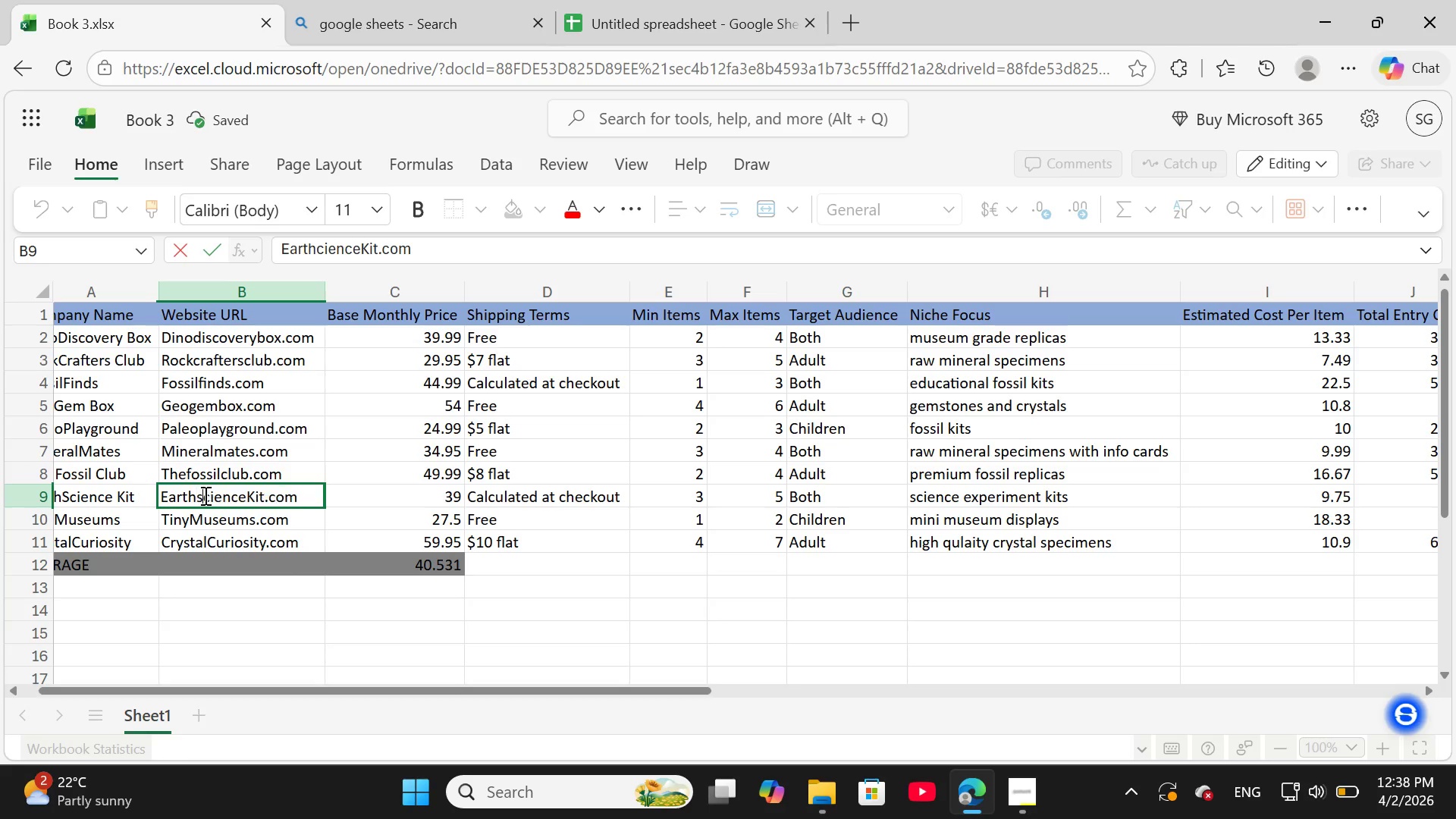 
key(S)
 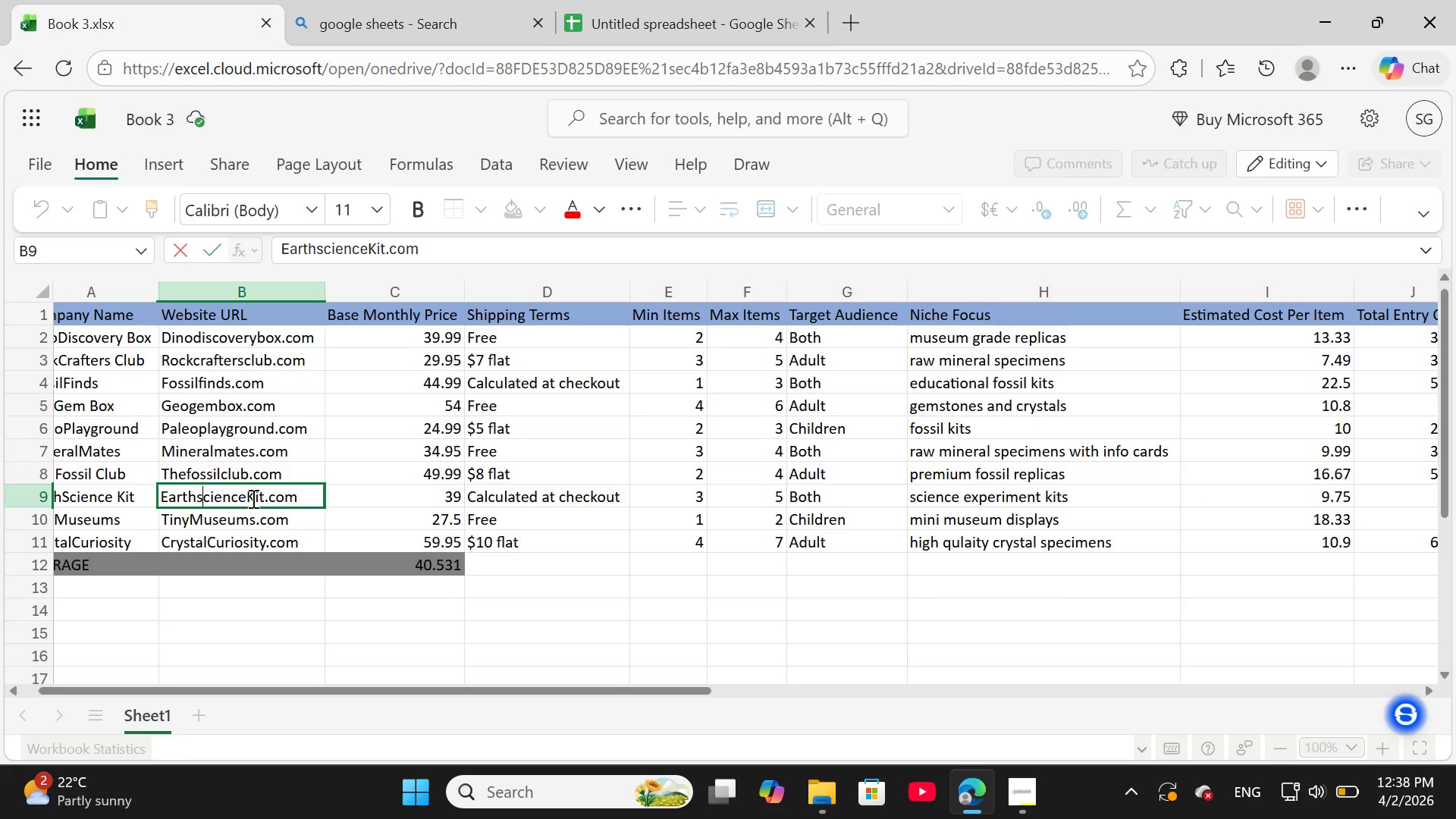 
left_click([256, 497])
 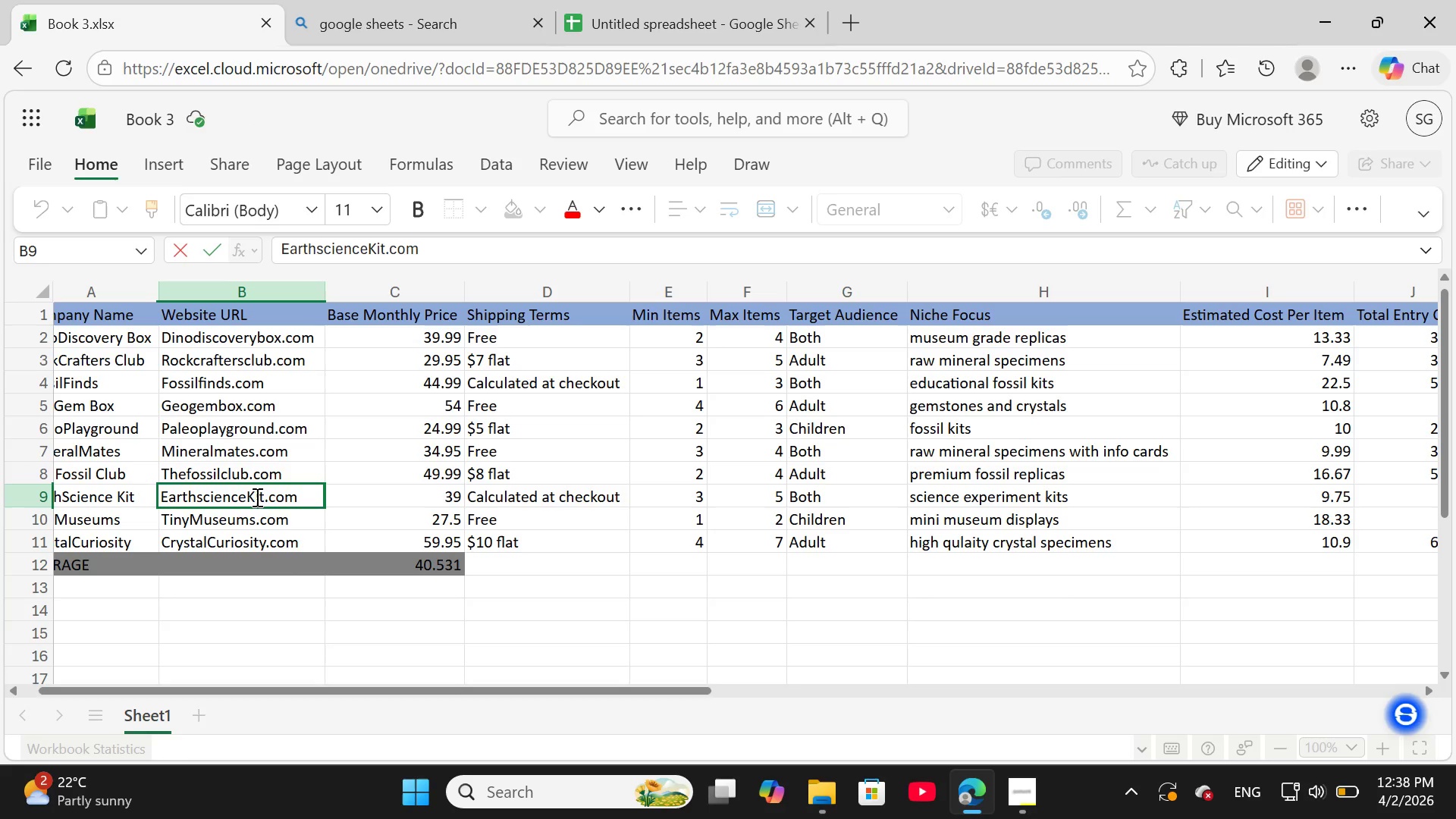 
key(Backspace)
 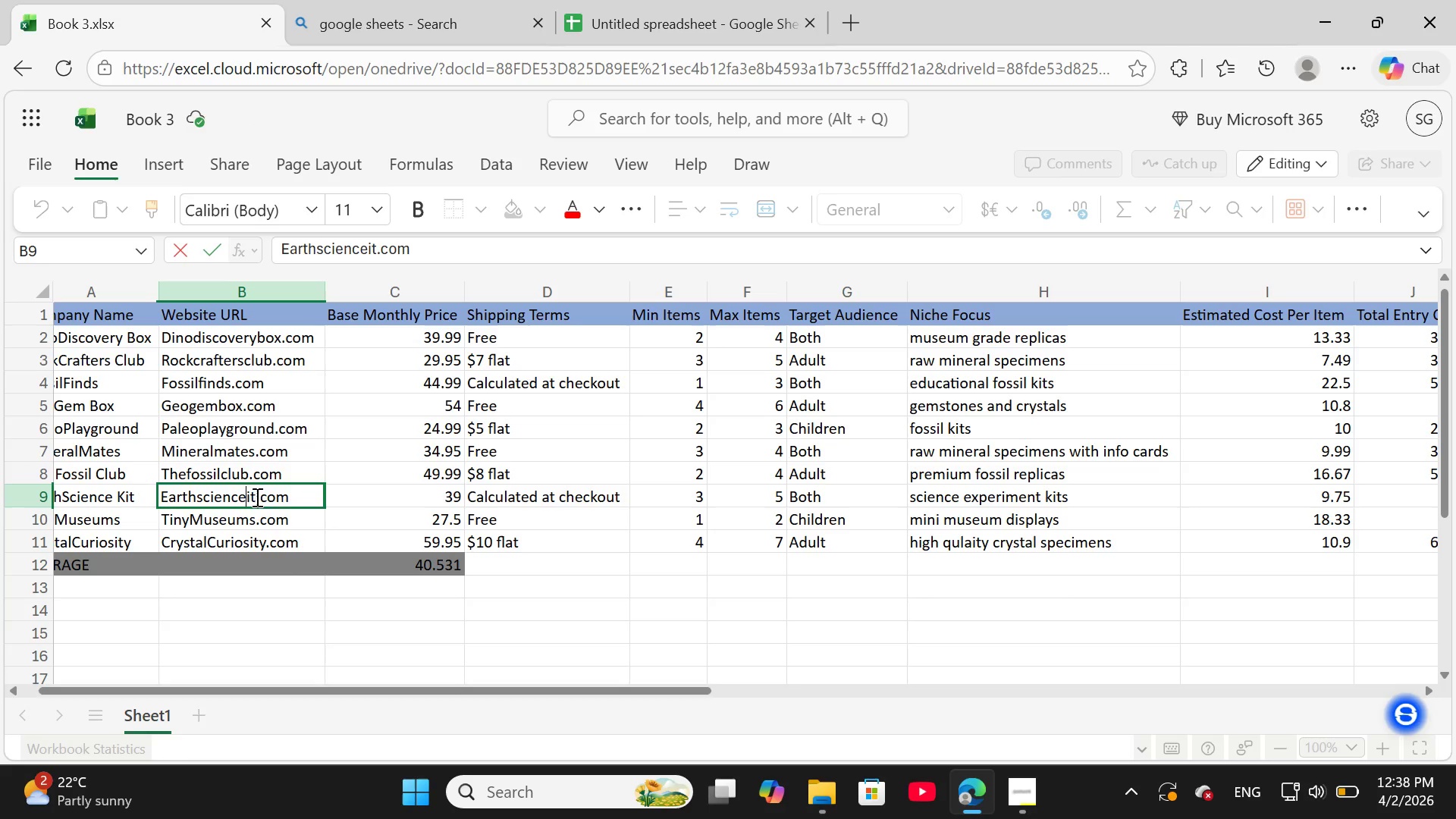 
key(K)
 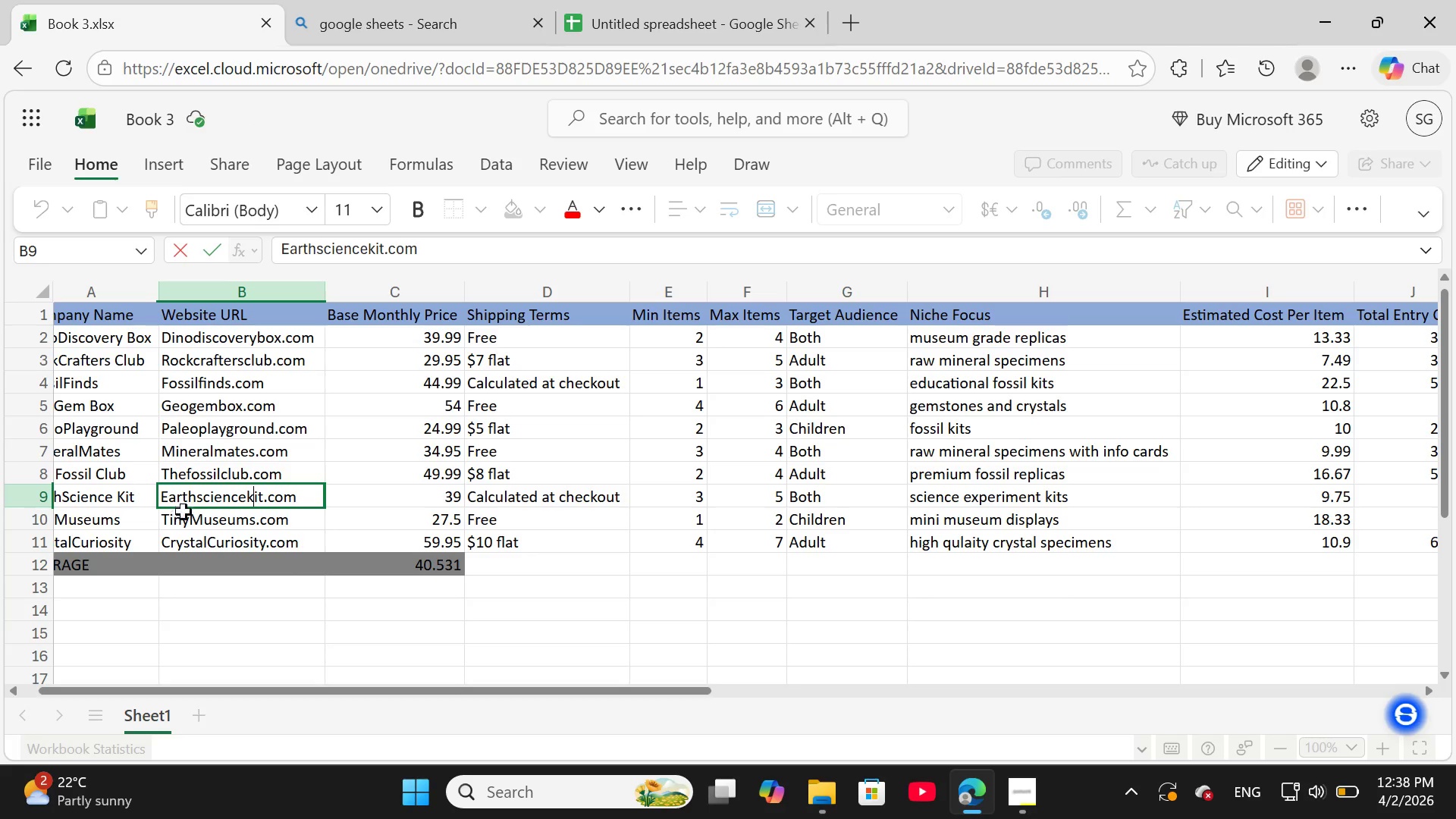 
double_click([201, 519])
 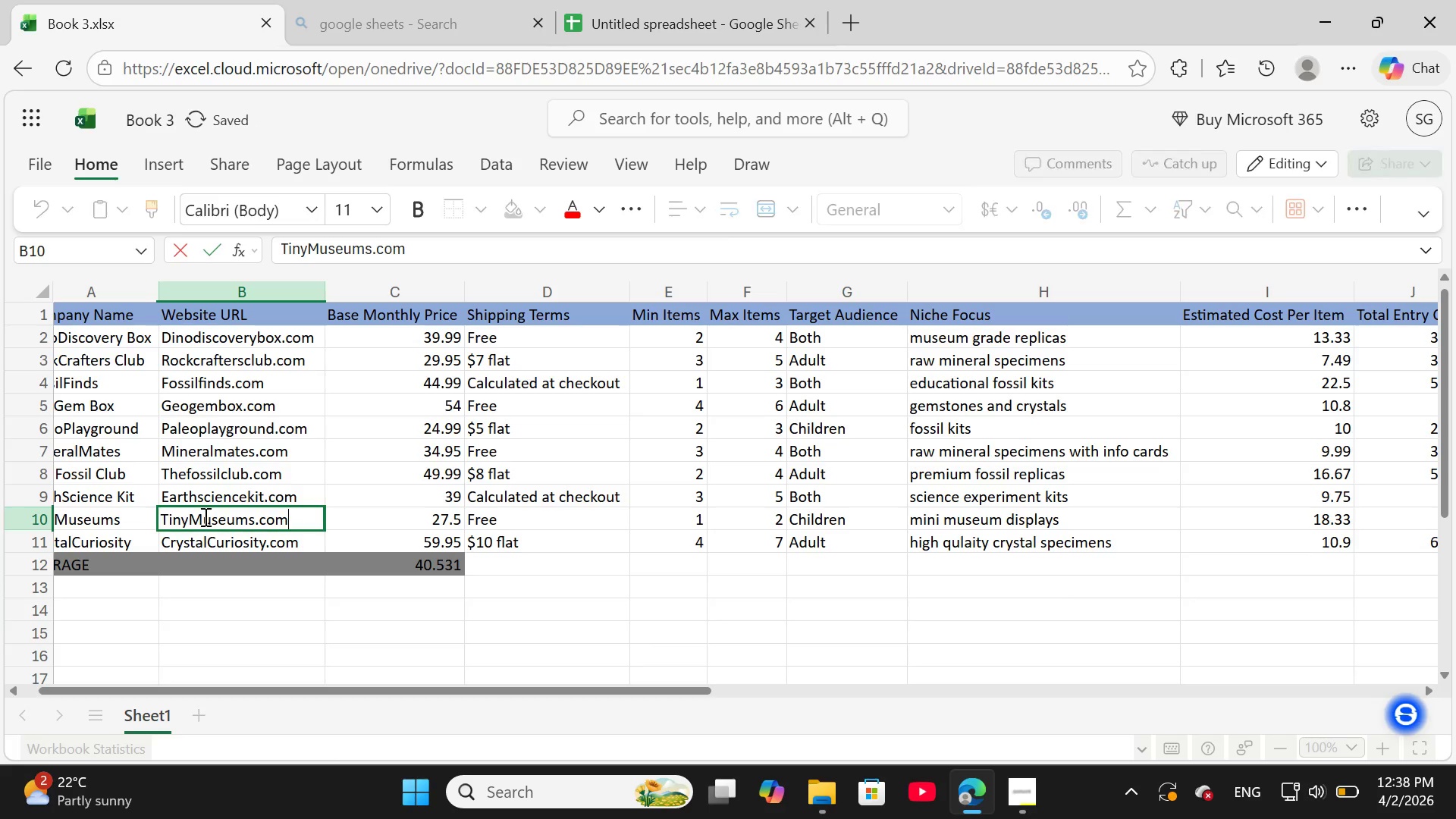 
left_click([204, 516])
 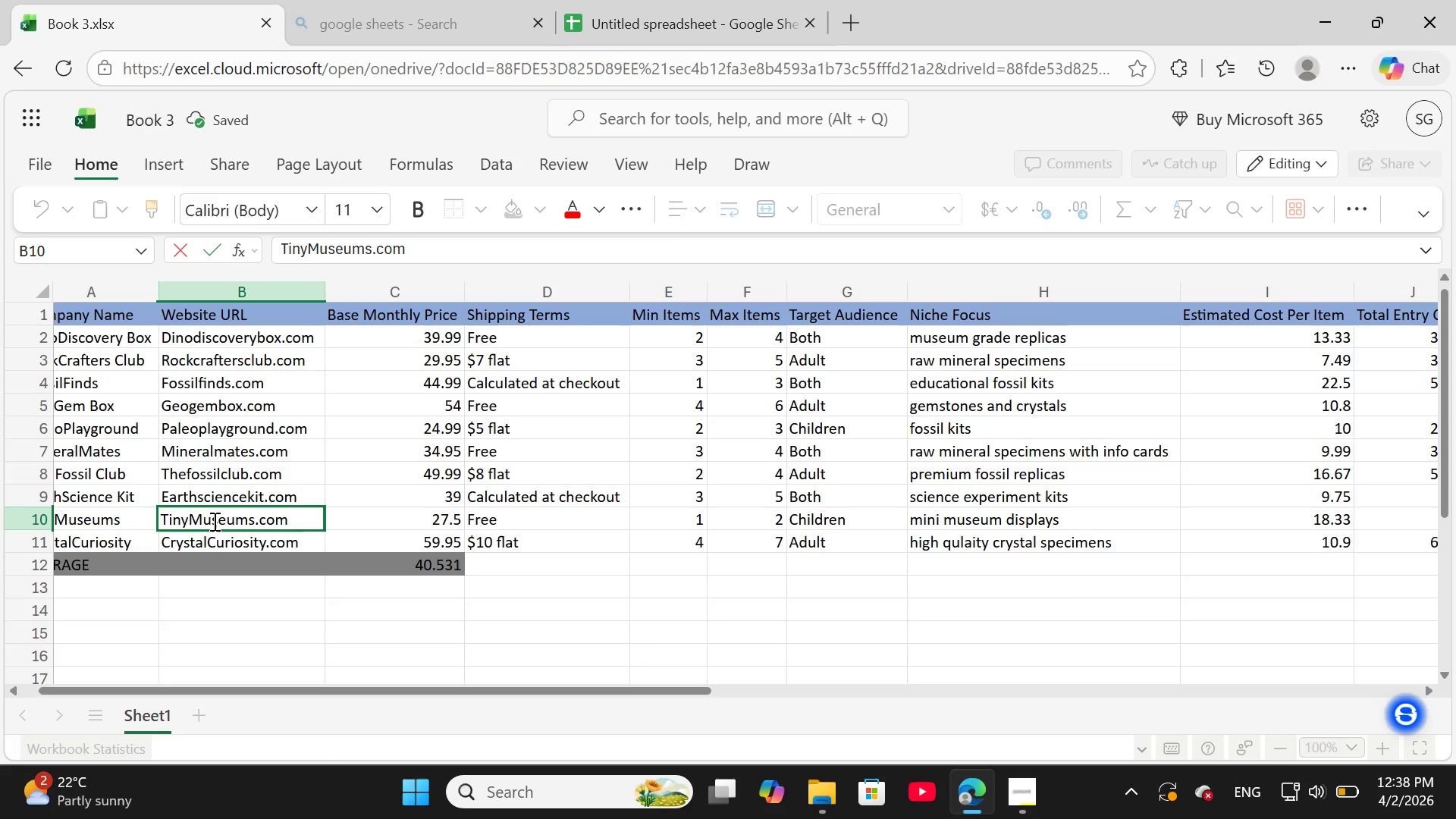 
key(Backspace)
 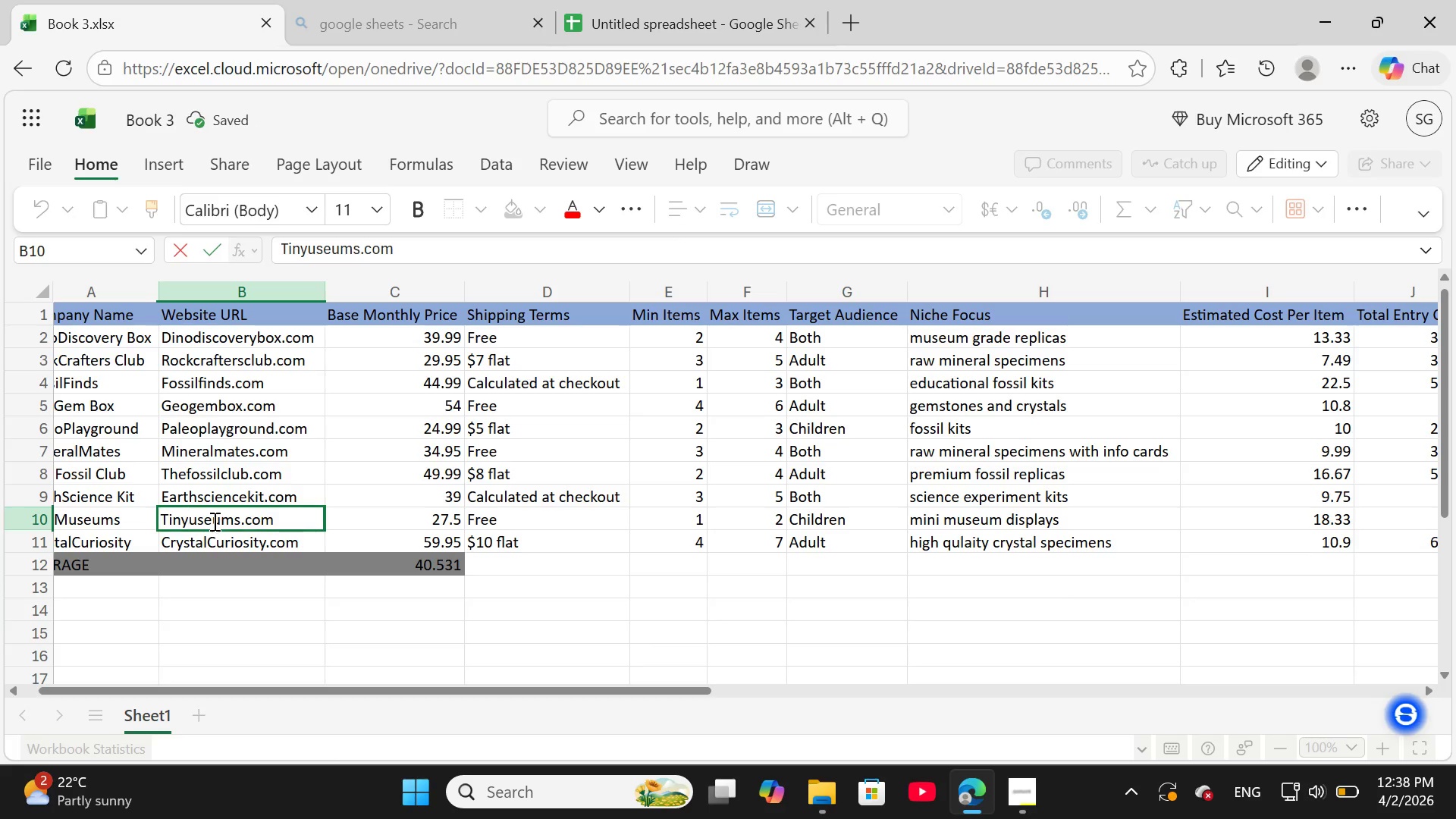 
key(M)
 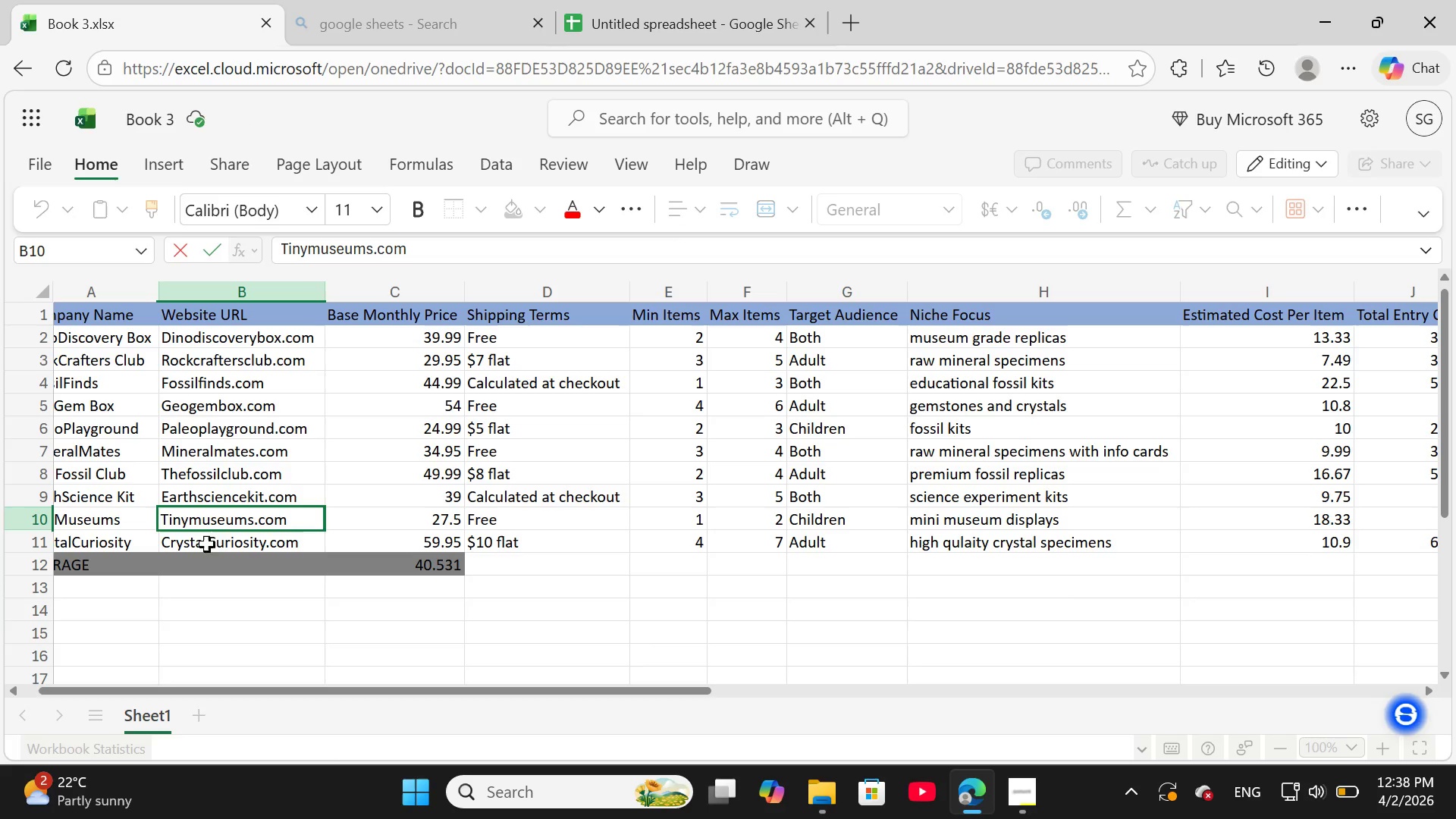 
double_click([218, 539])
 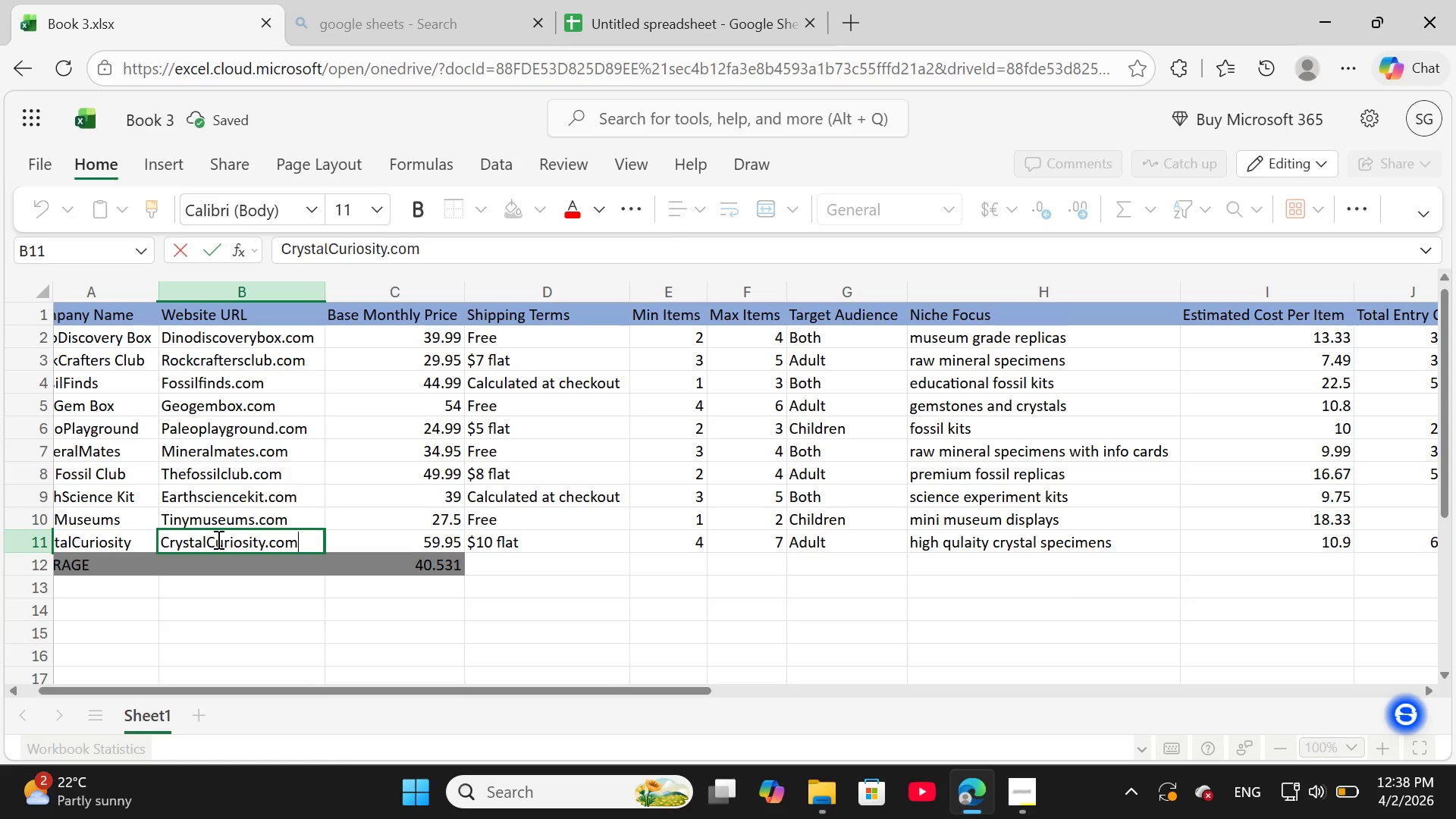 
left_click([217, 539])
 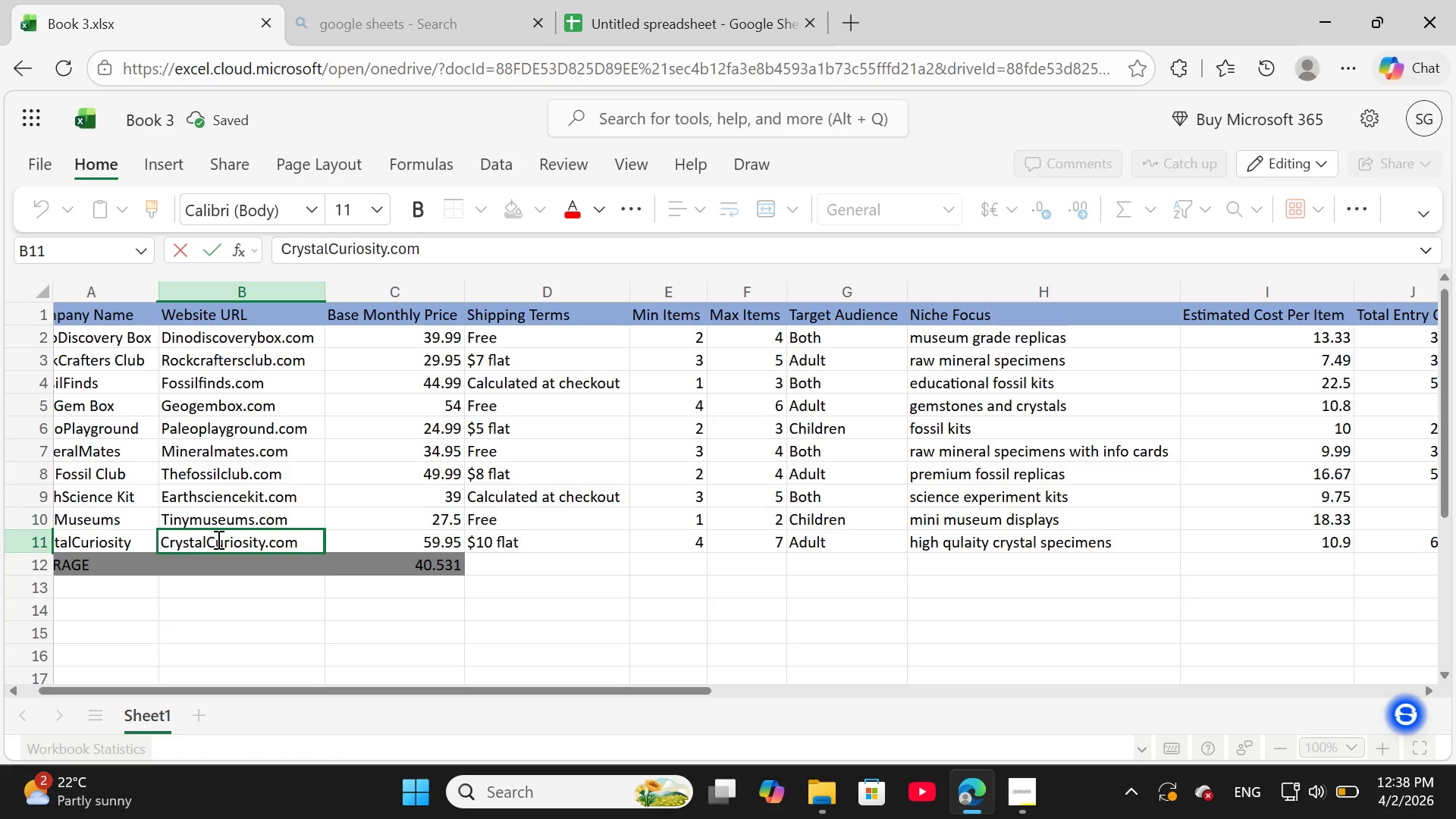 
key(Backspace)
 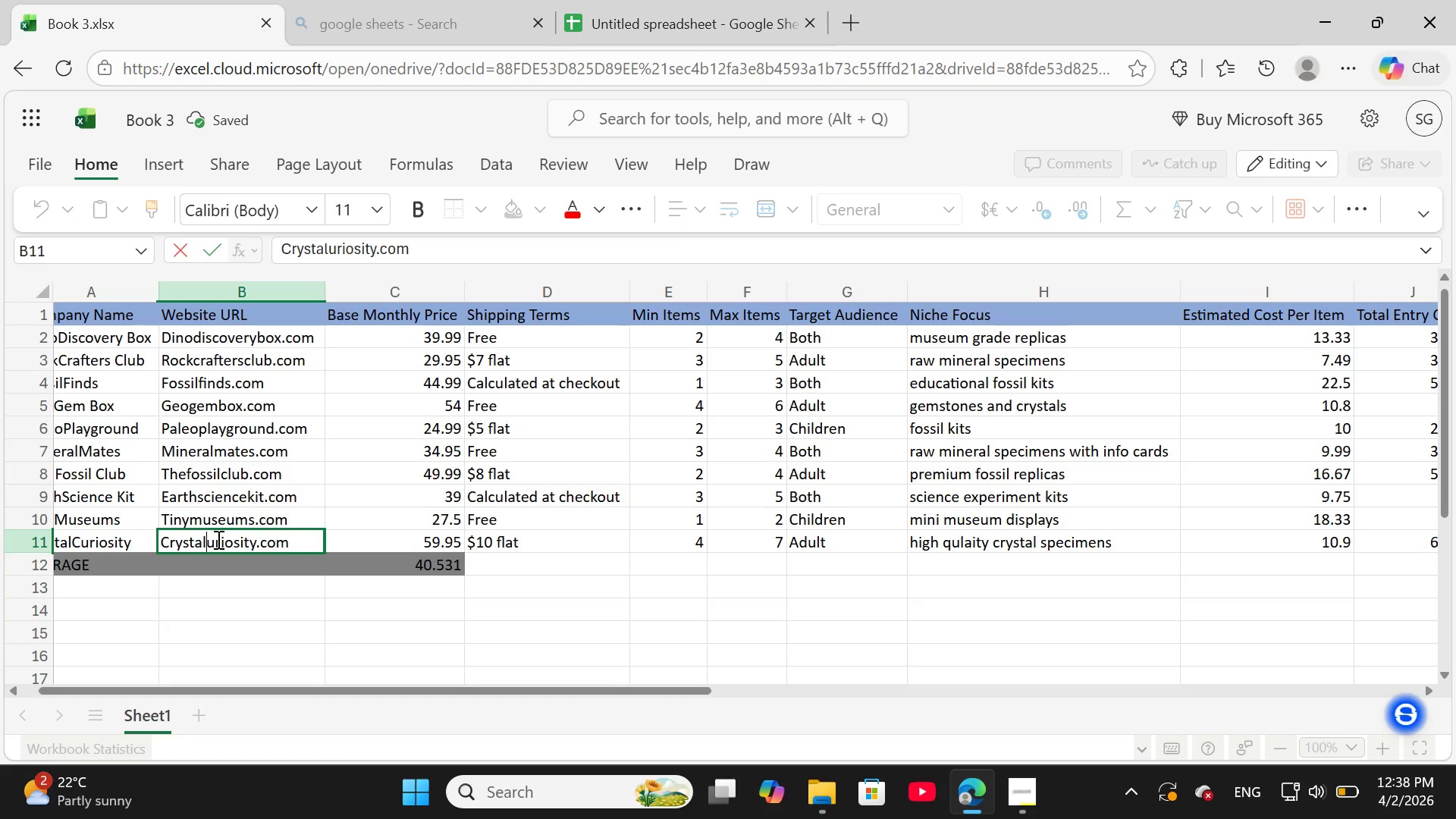 
key(C)
 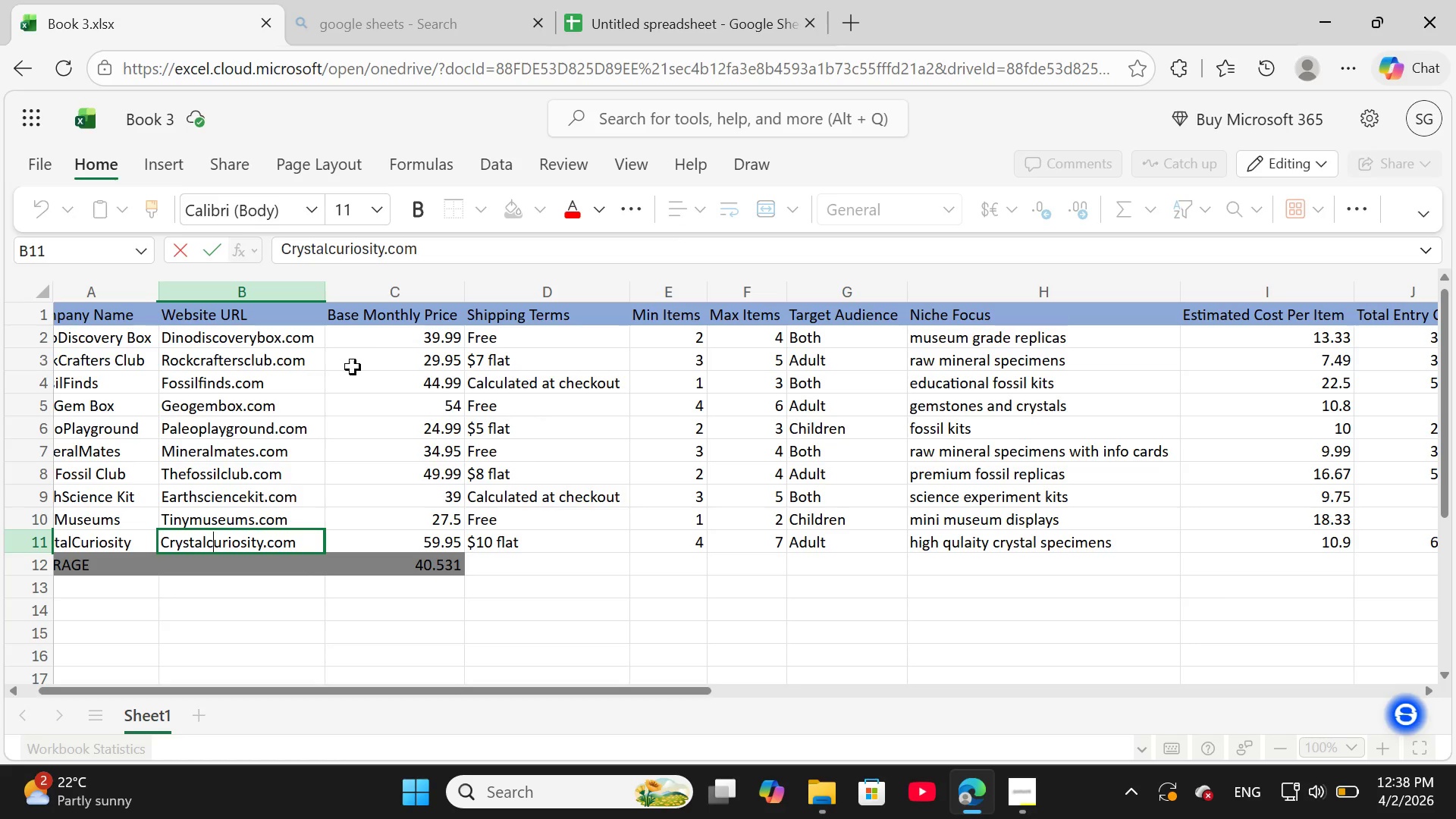 
left_click([486, 411])
 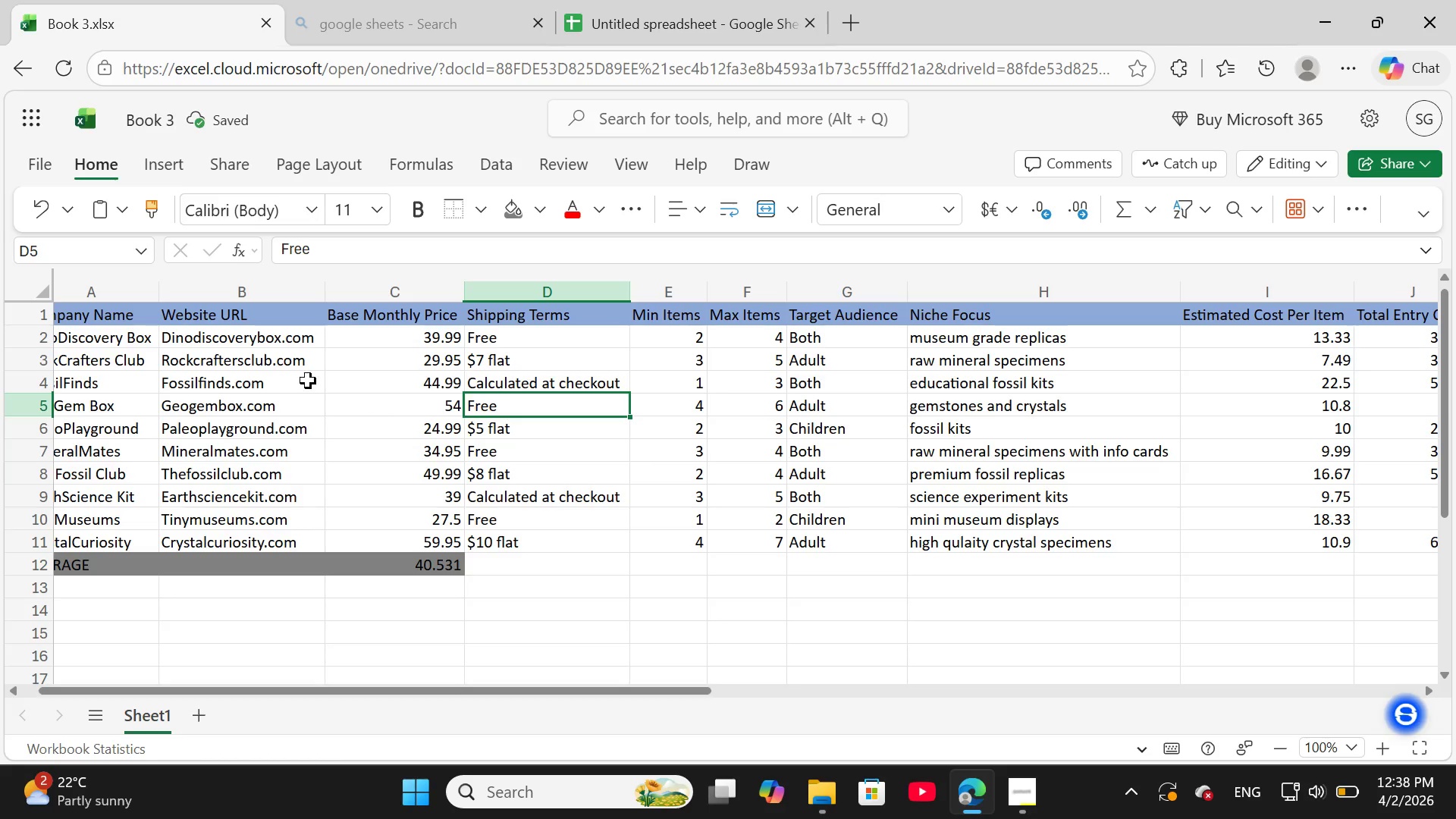 
left_click([281, 387])
 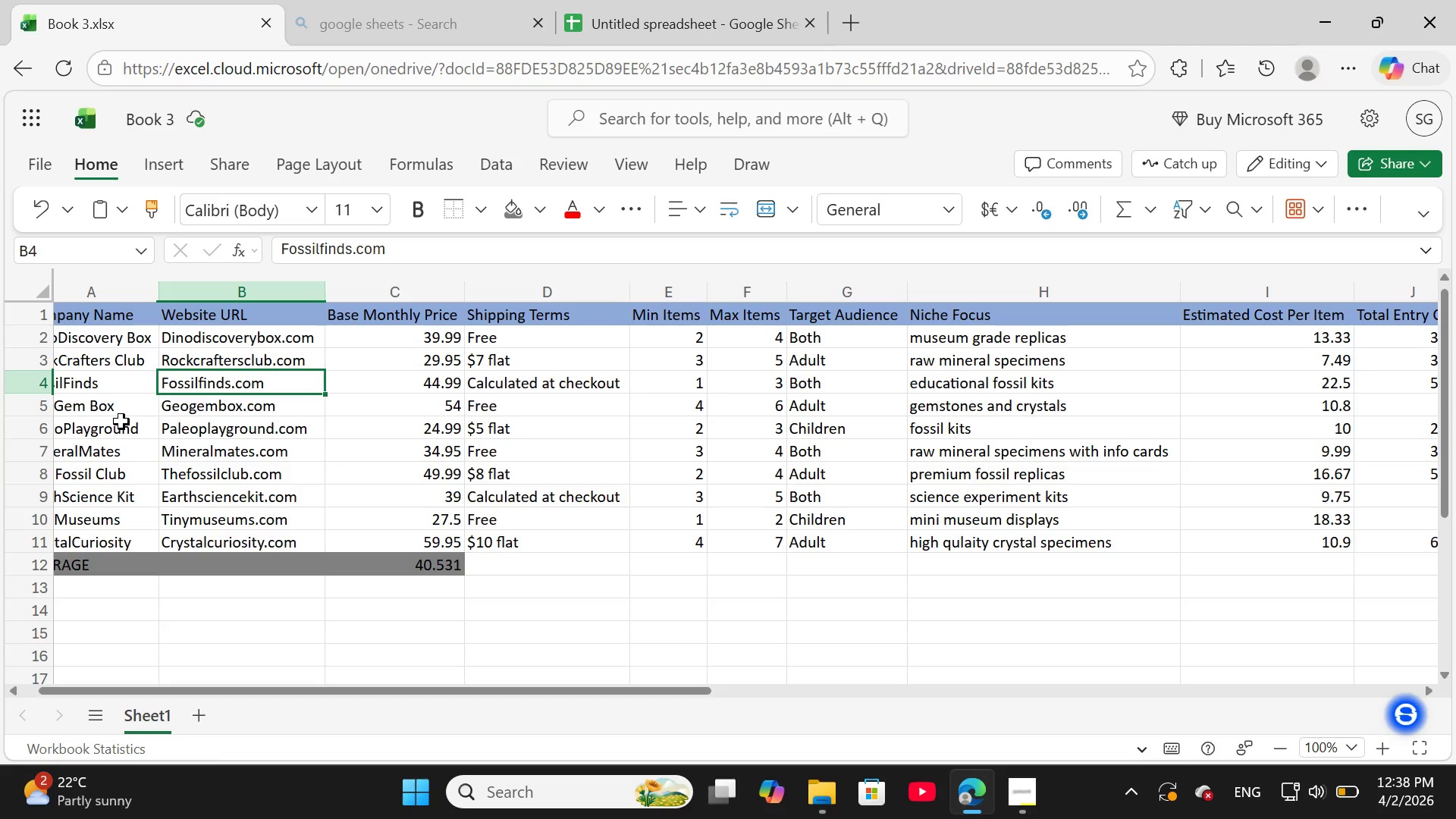 
left_click([80, 435])
 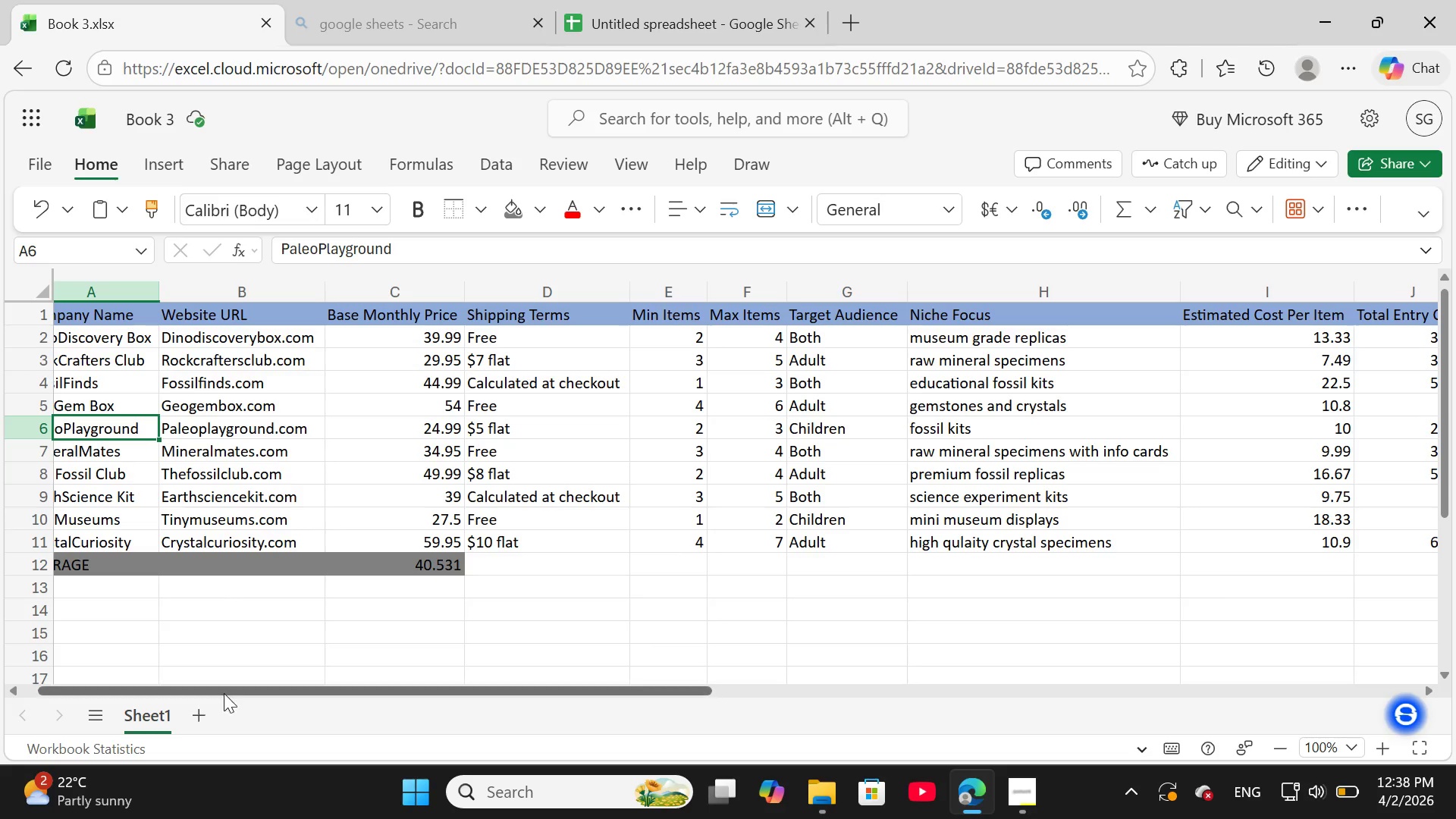 
left_click_drag(start_coordinate=[219, 697], to_coordinate=[157, 696])
 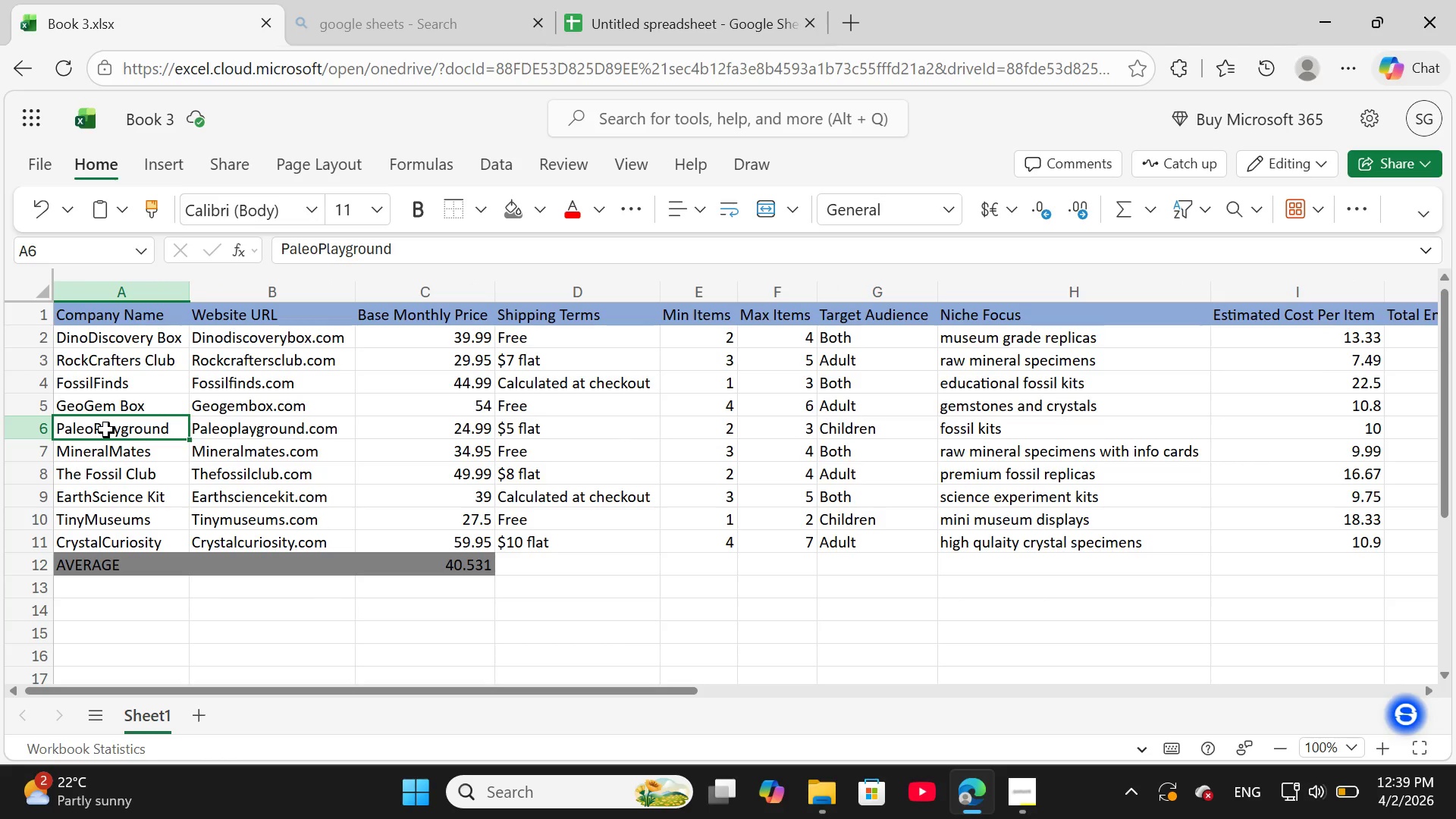 
double_click([106, 430])
 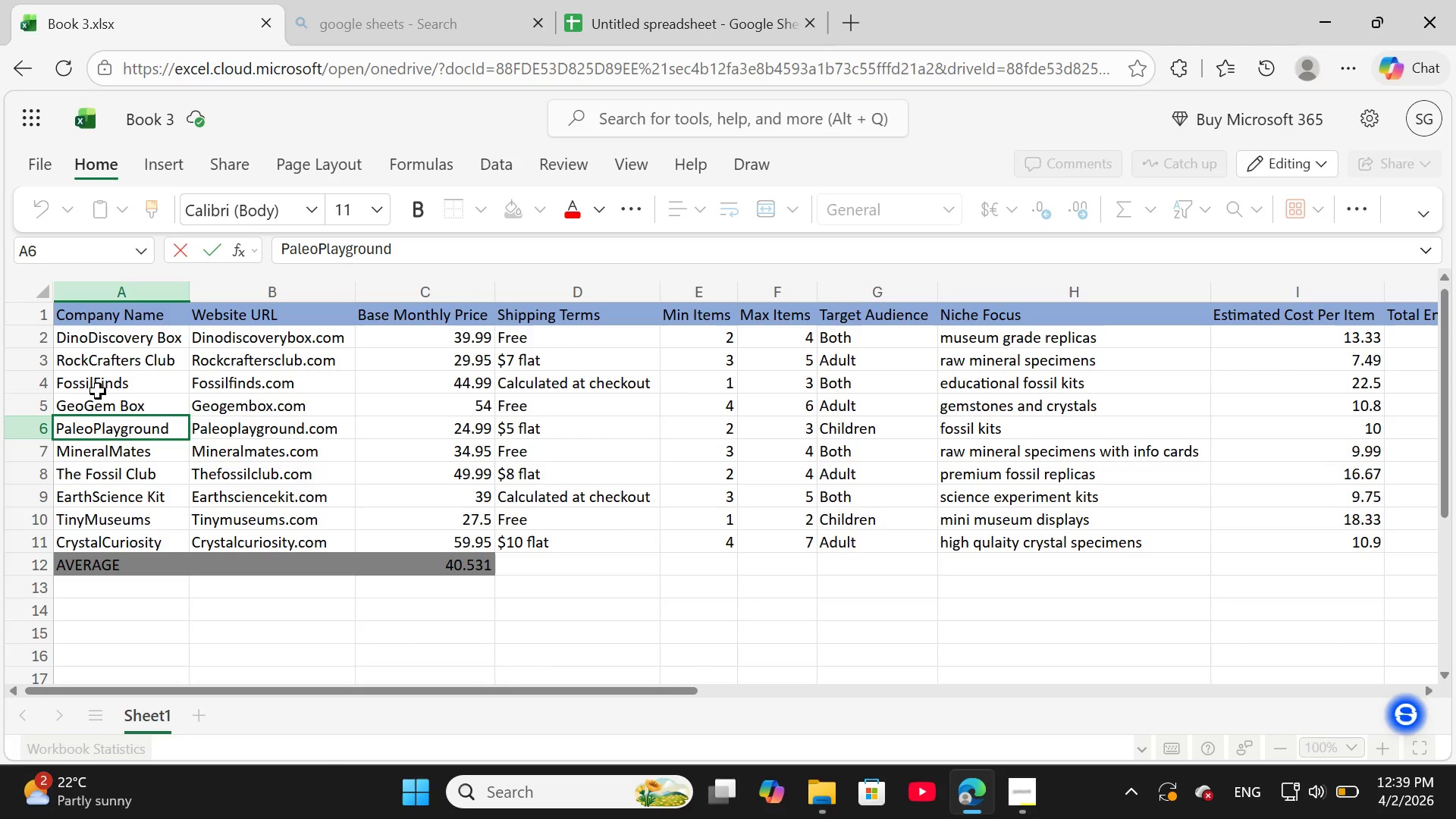 
double_click([96, 384])
 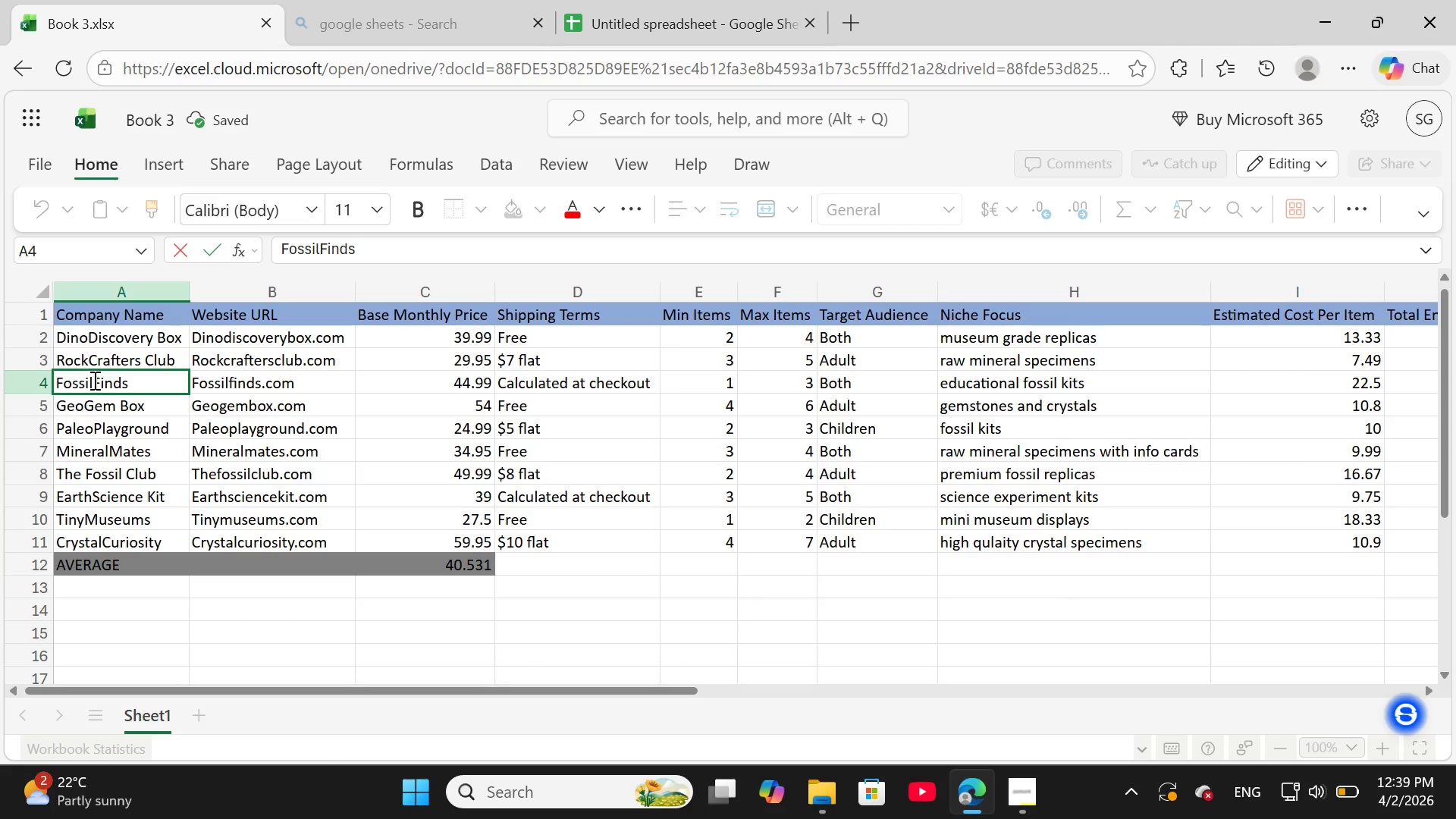 
left_click([93, 380])
 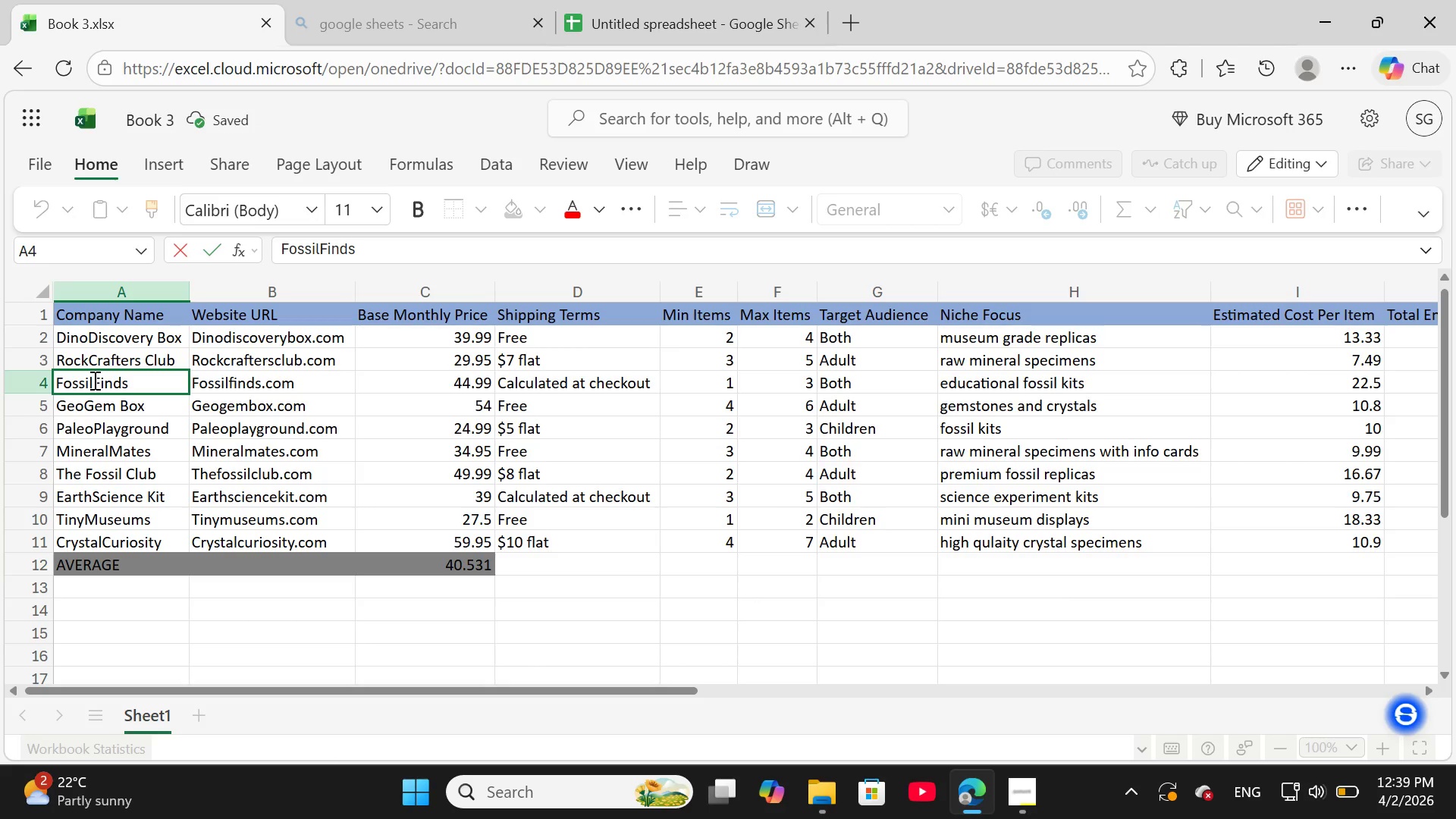 
key(Space)
 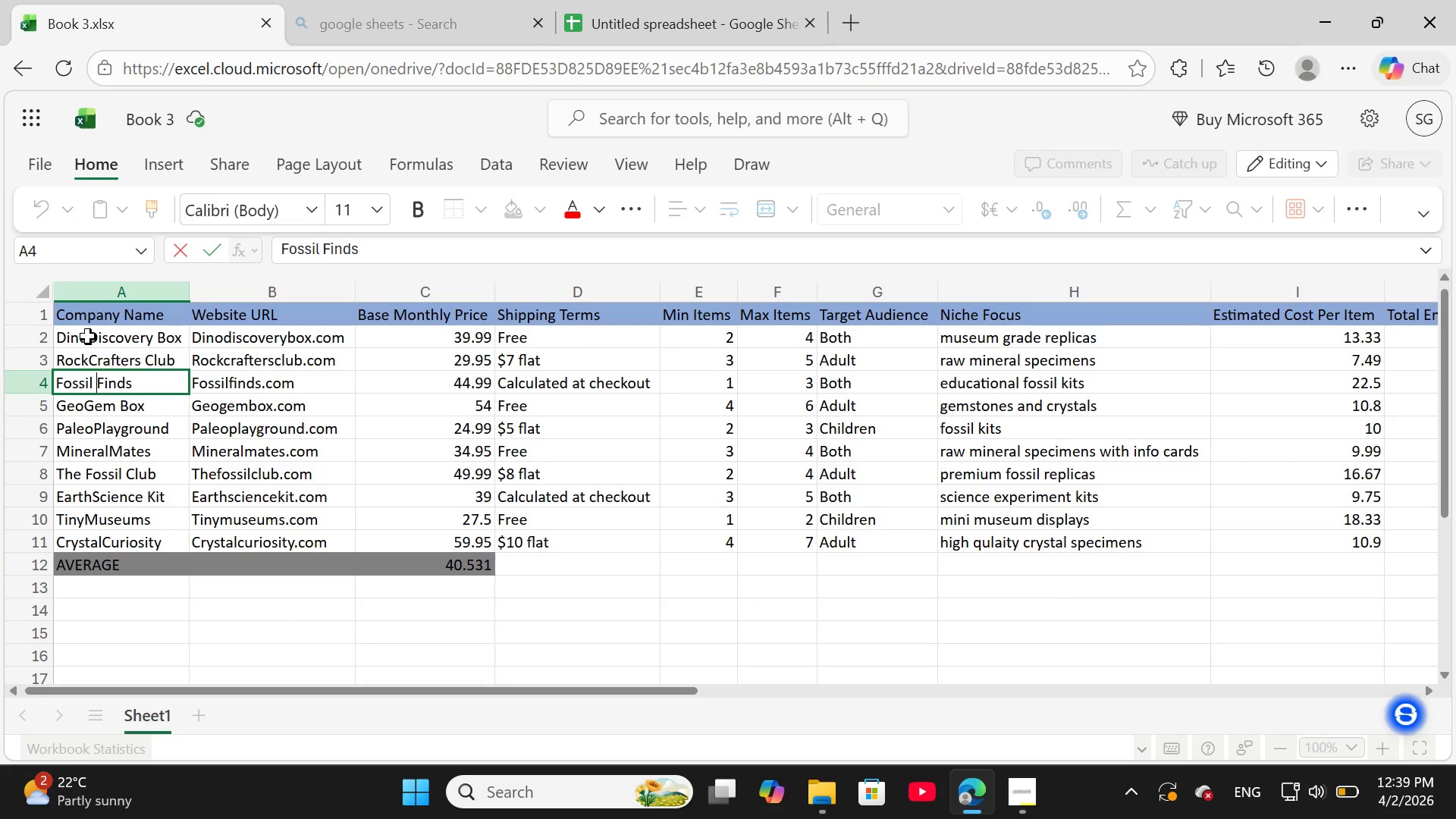 
double_click([88, 334])
 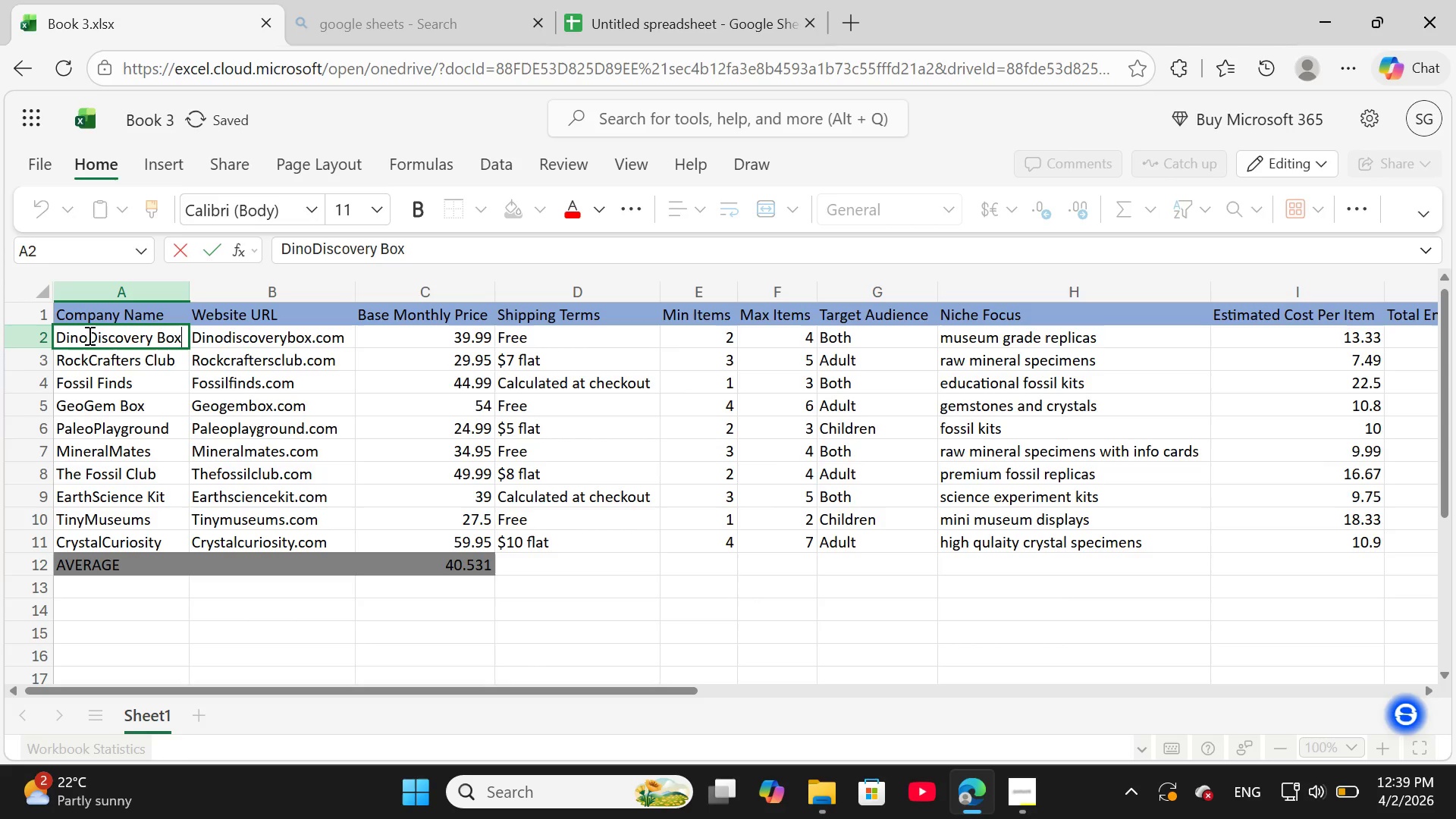 
left_click([88, 335])
 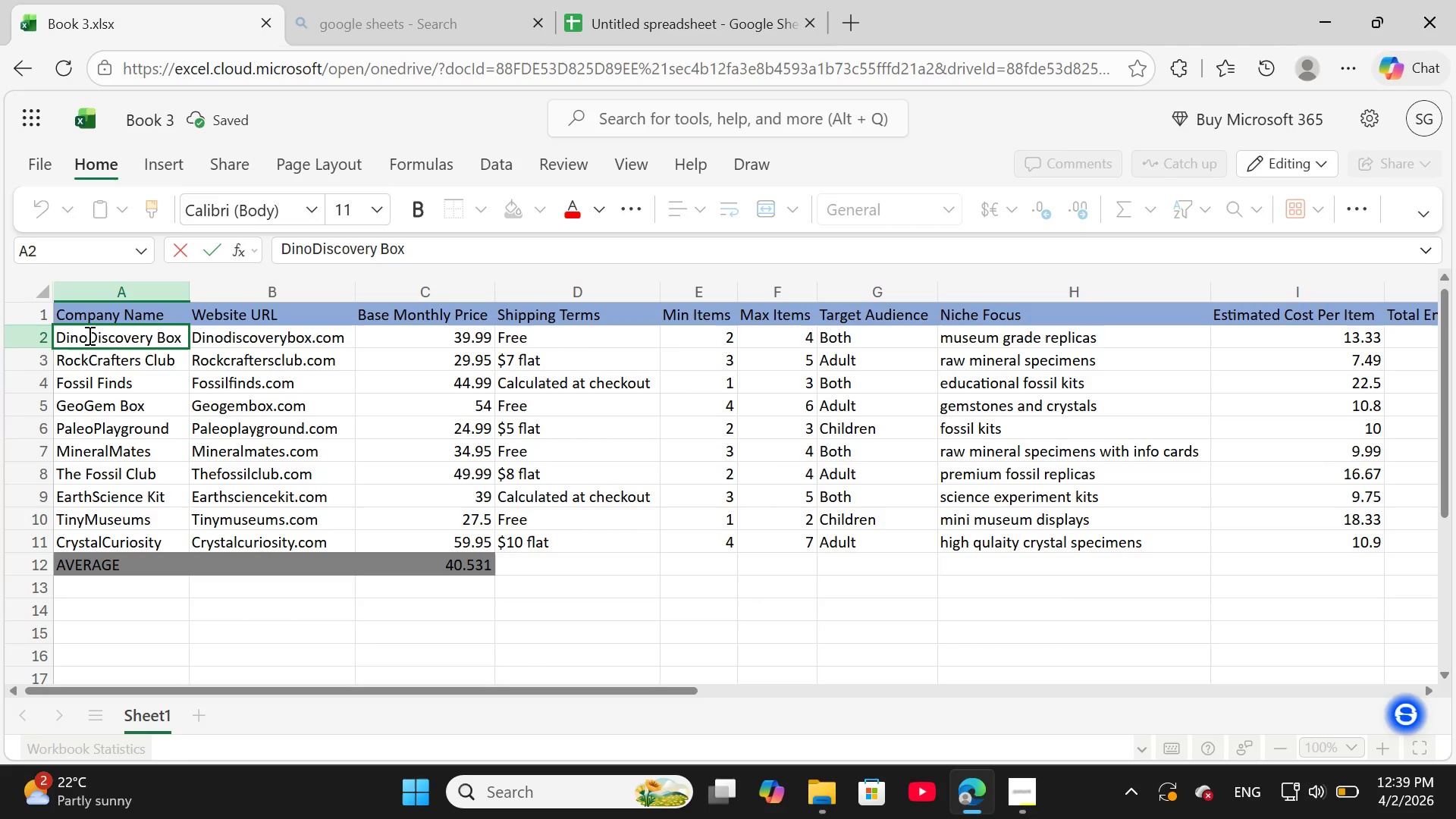 
key(Space)
 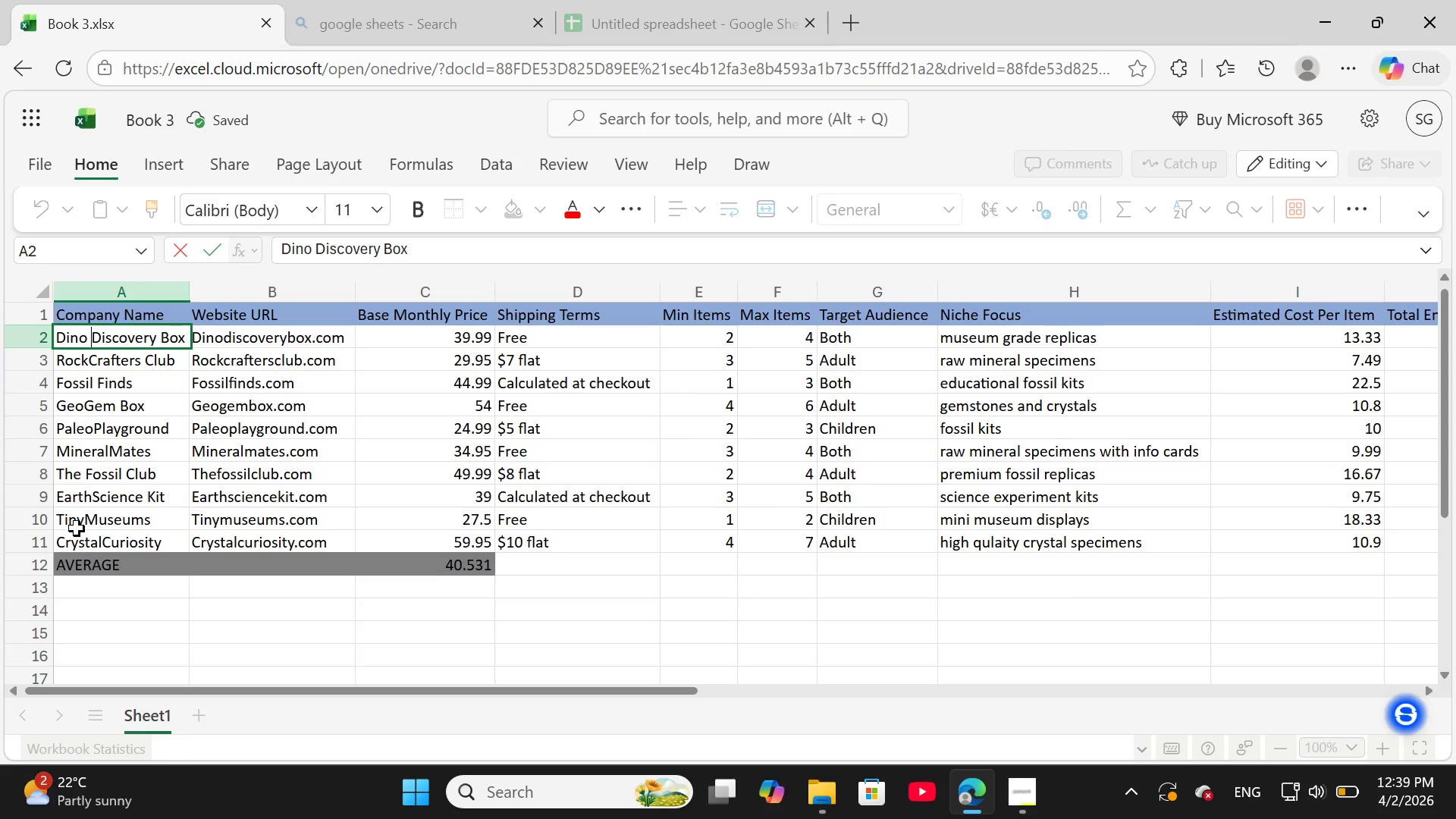 
double_click([86, 520])
 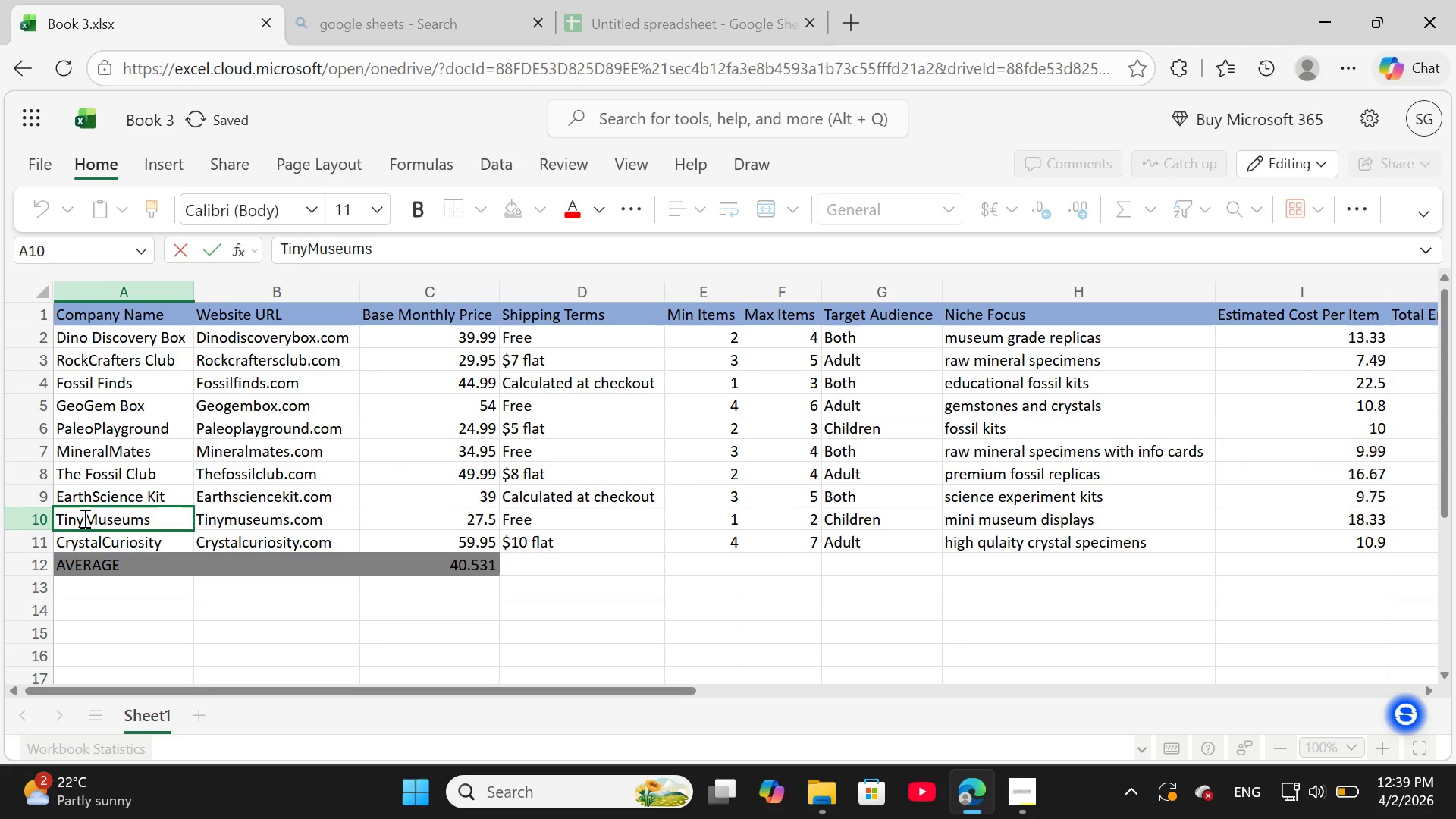 
left_click([83, 518])
 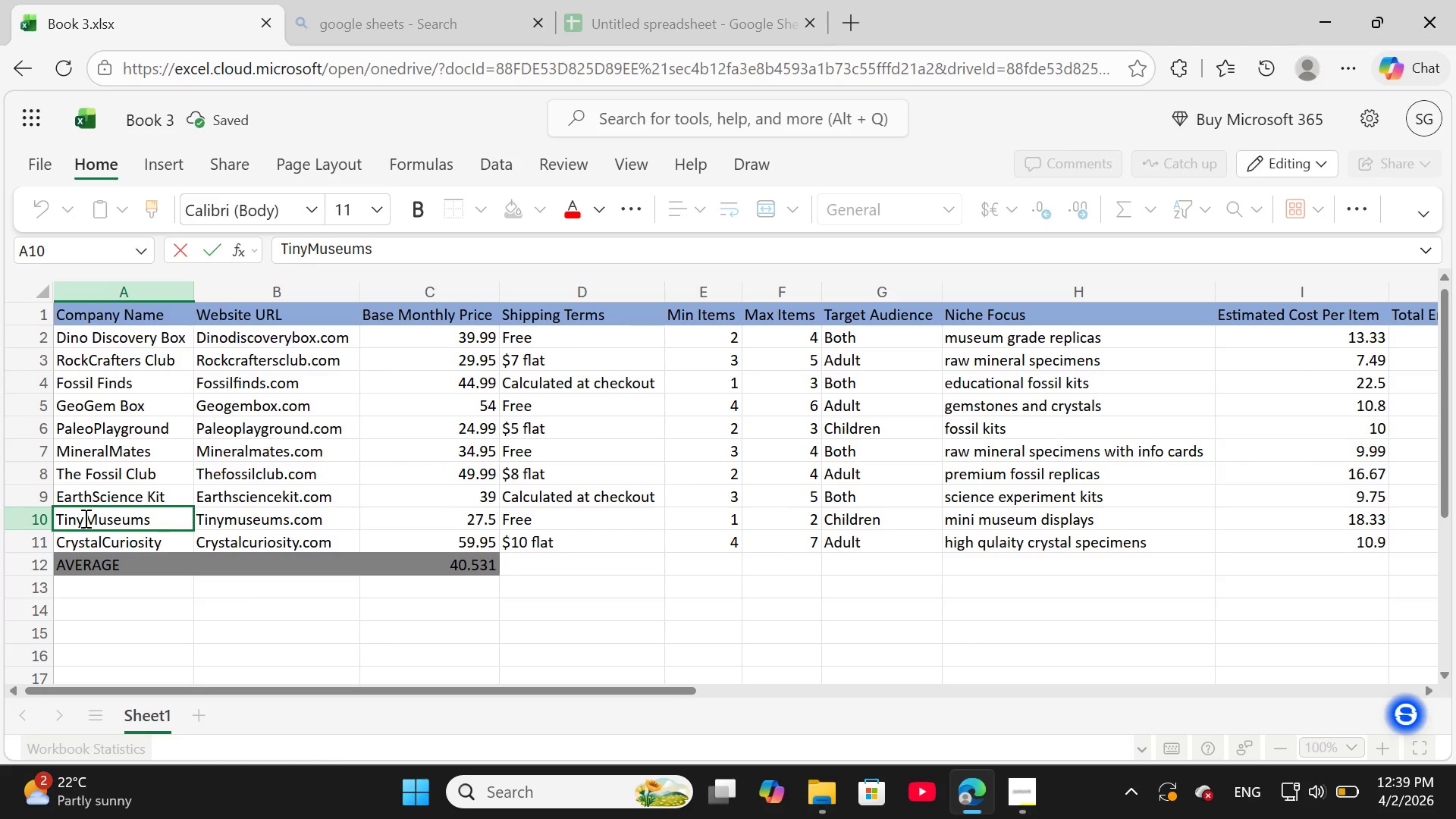 
key(Space)
 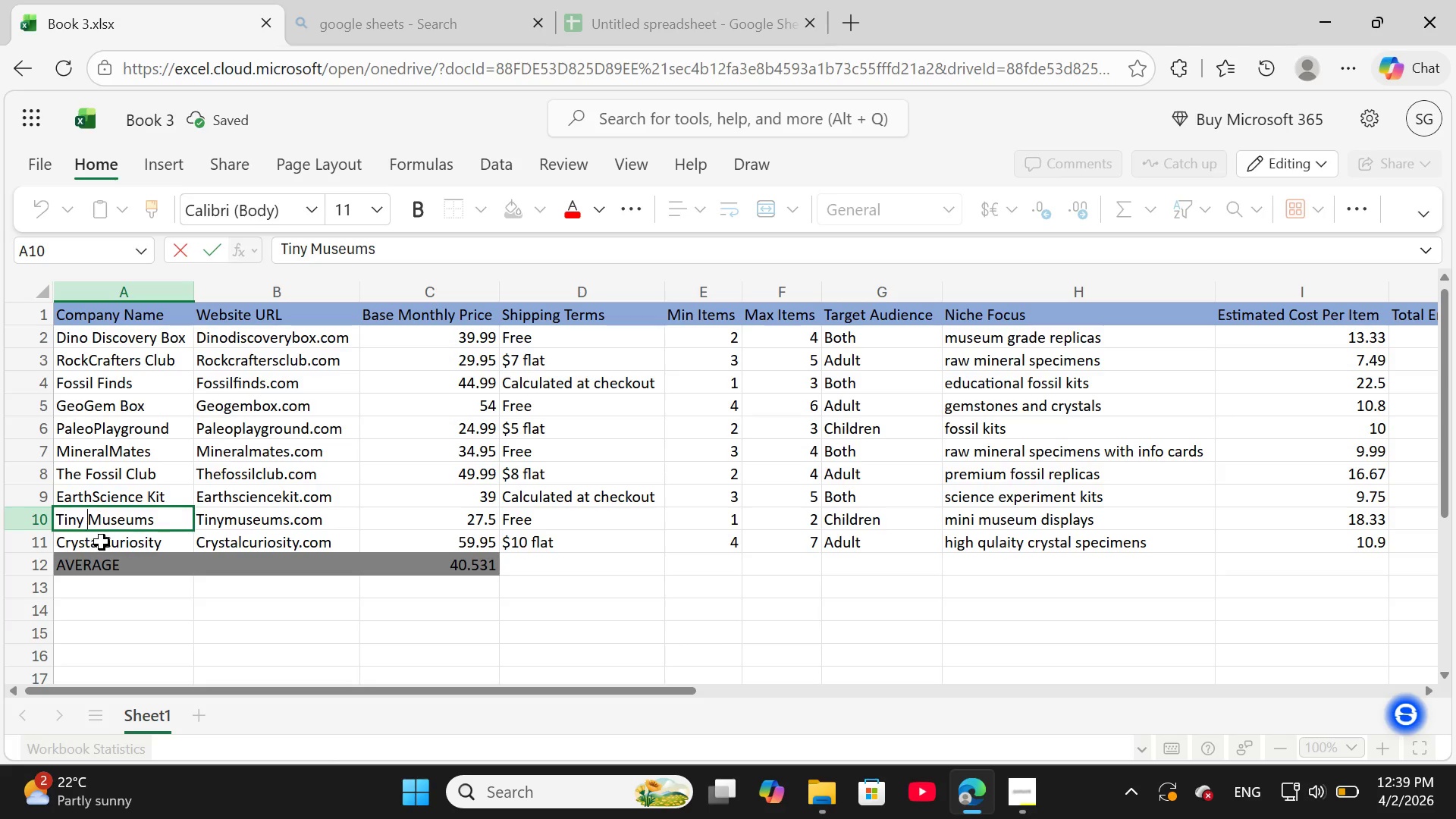 
double_click([102, 541])
 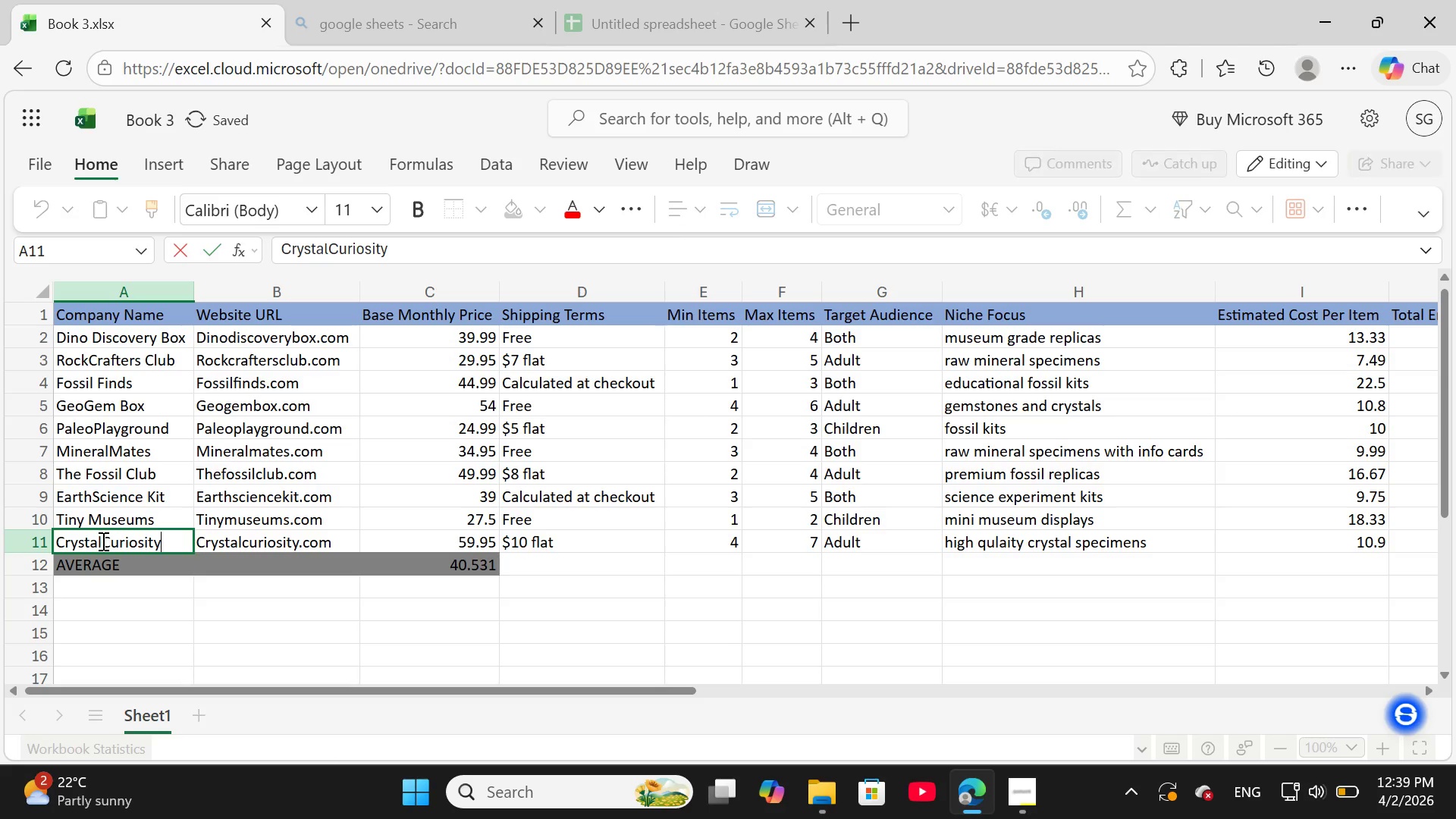 
left_click([102, 541])
 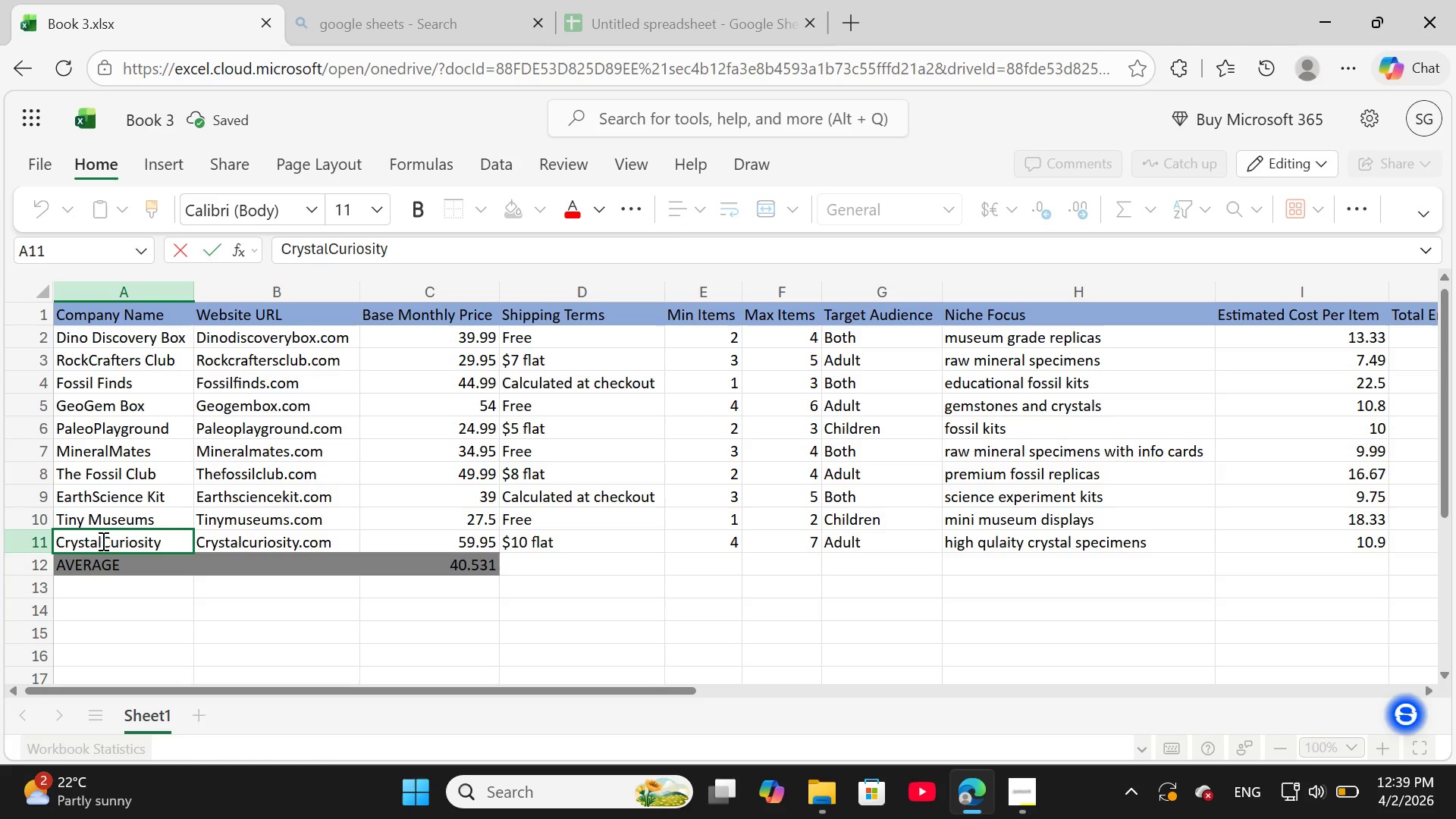 
key(Space)
 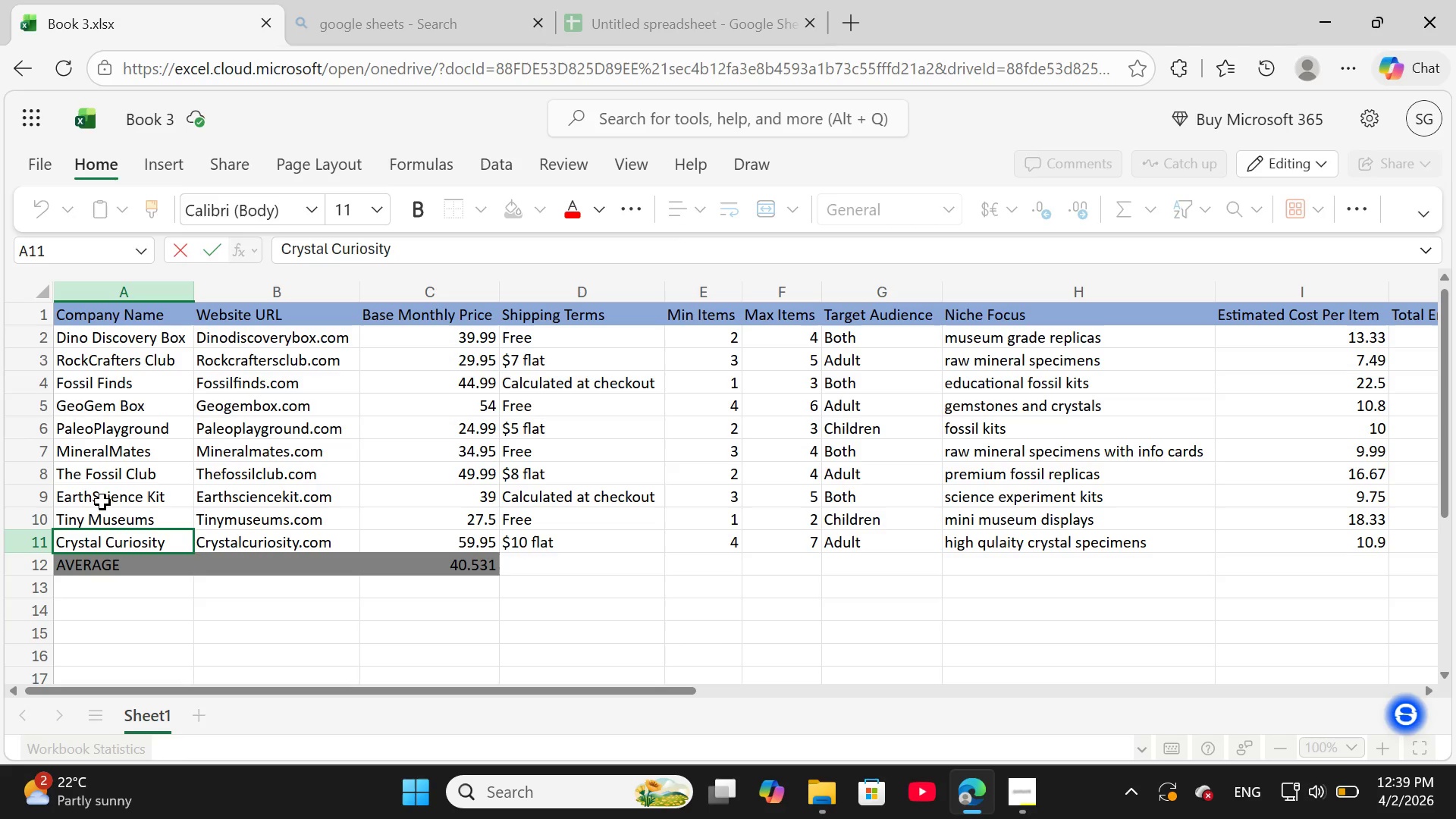 
double_click([96, 503])
 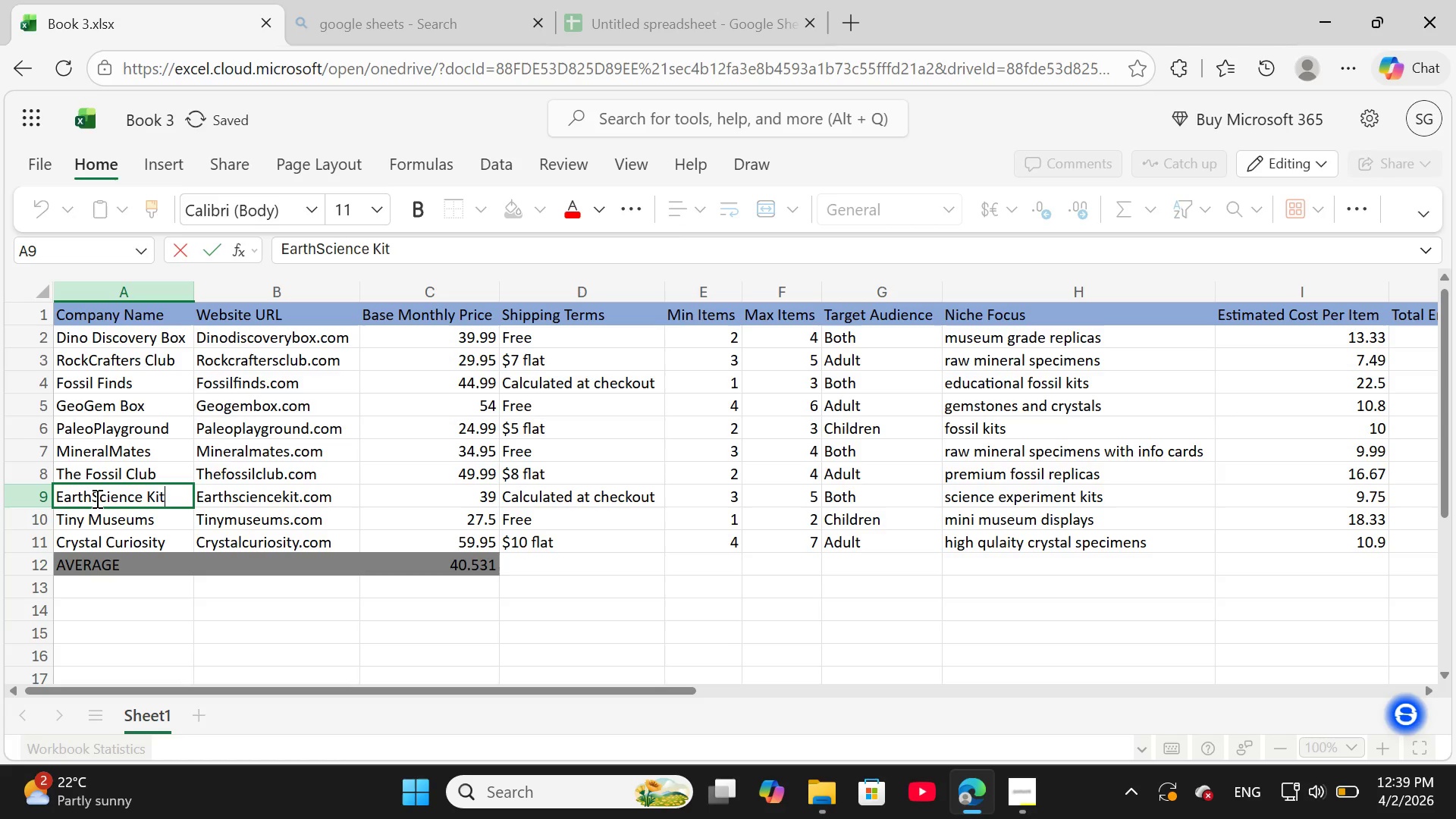 
left_click([96, 498])
 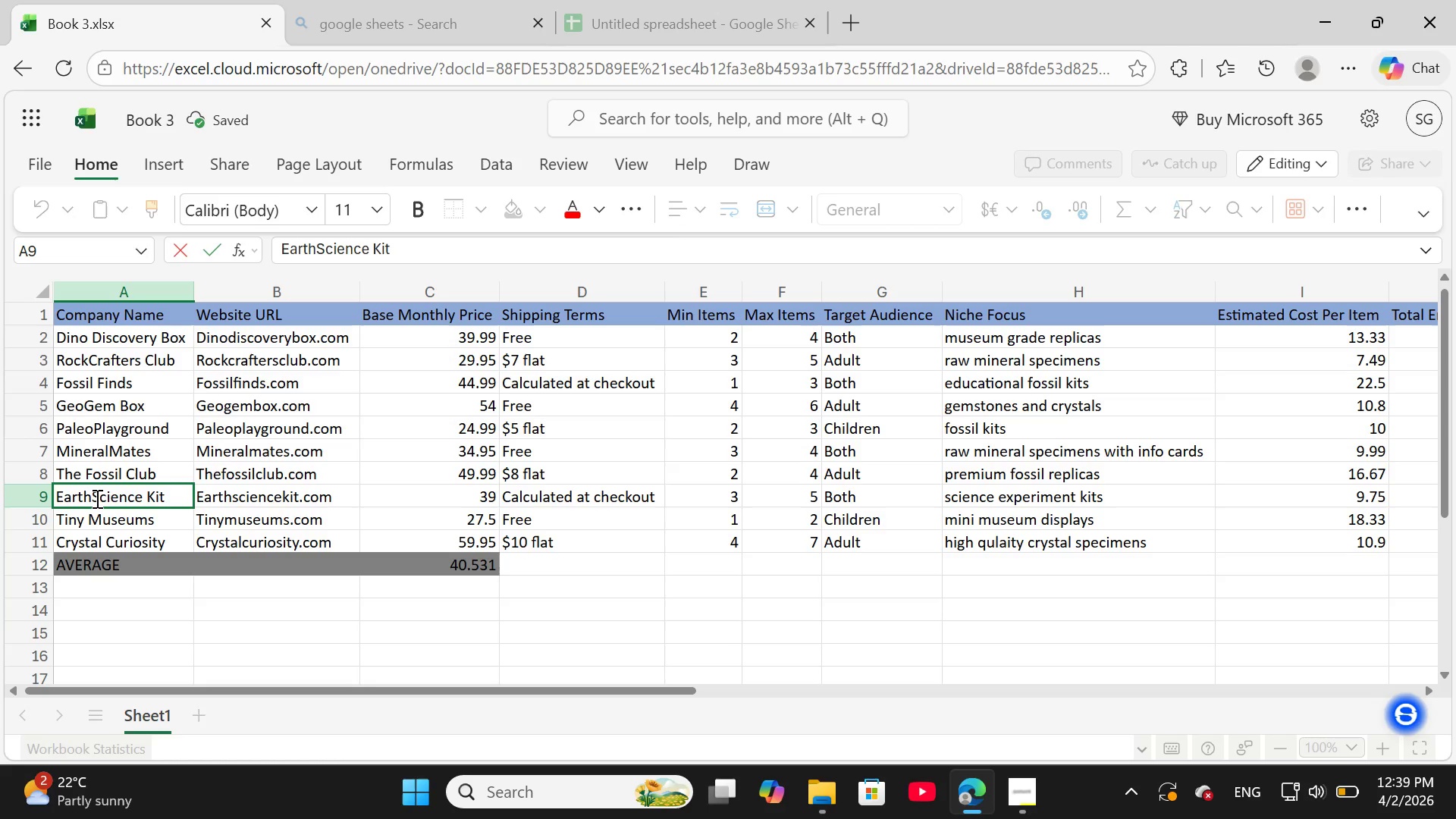 
key(Space)
 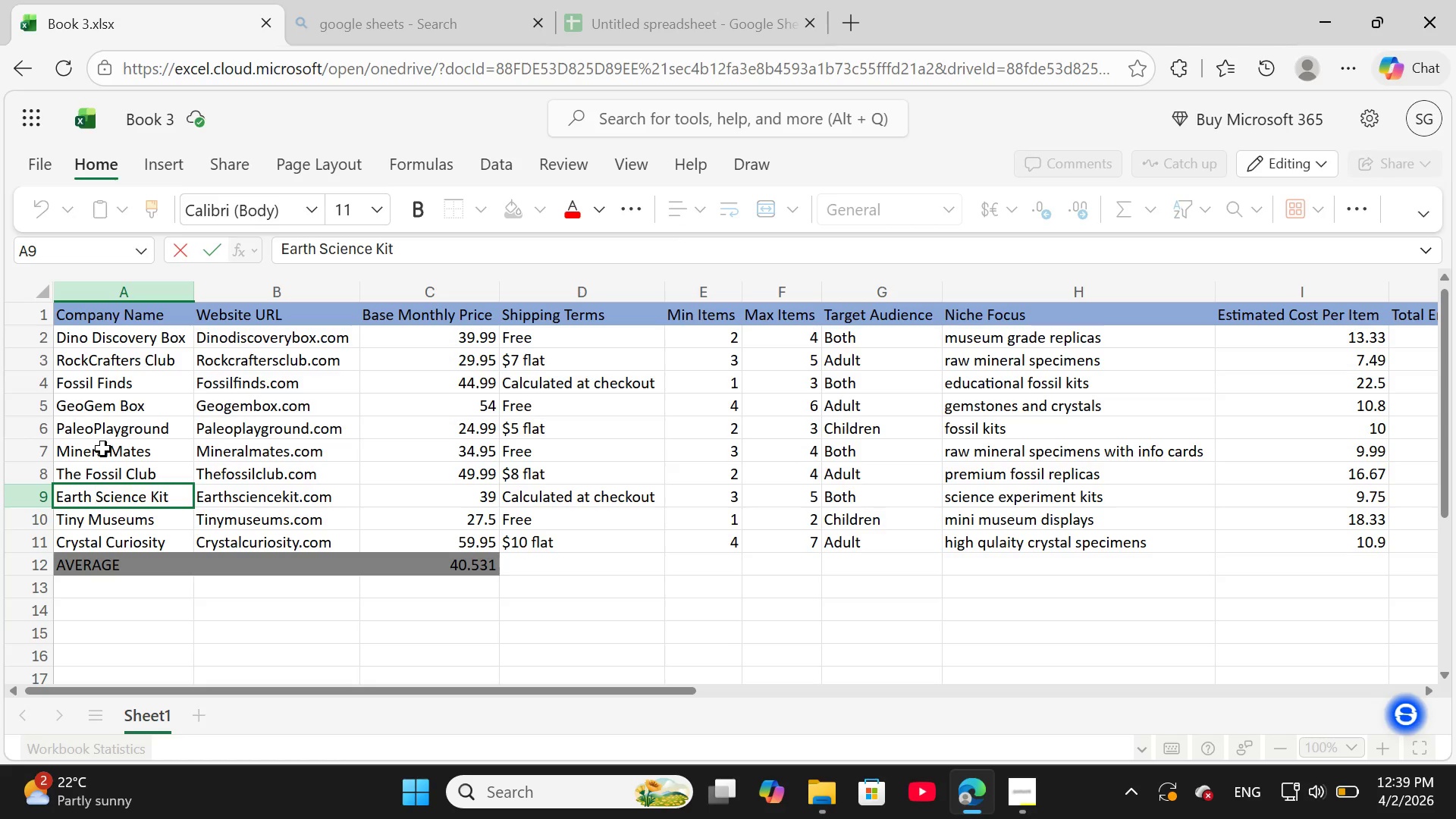 
double_click([108, 452])
 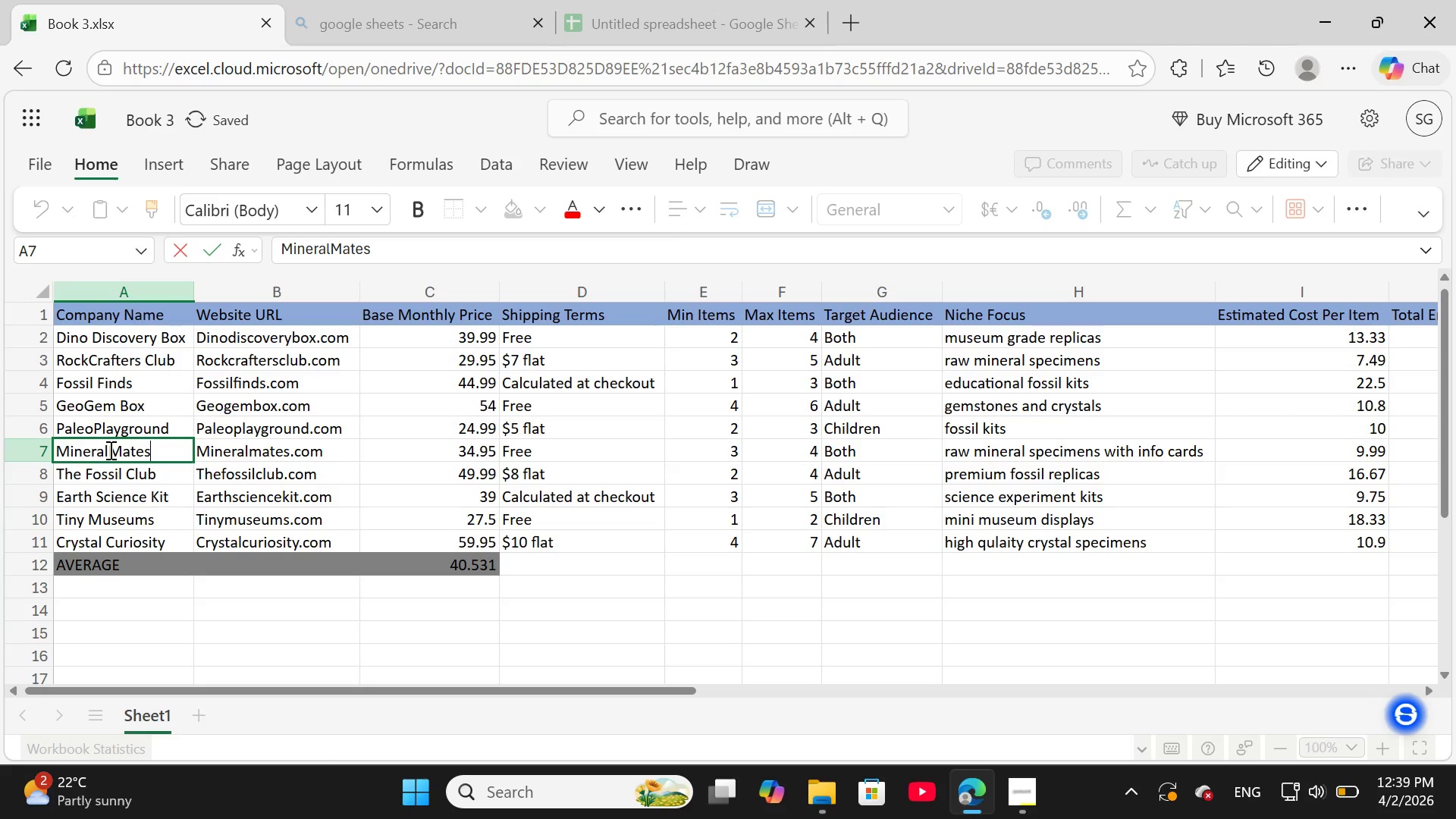 
left_click([109, 450])
 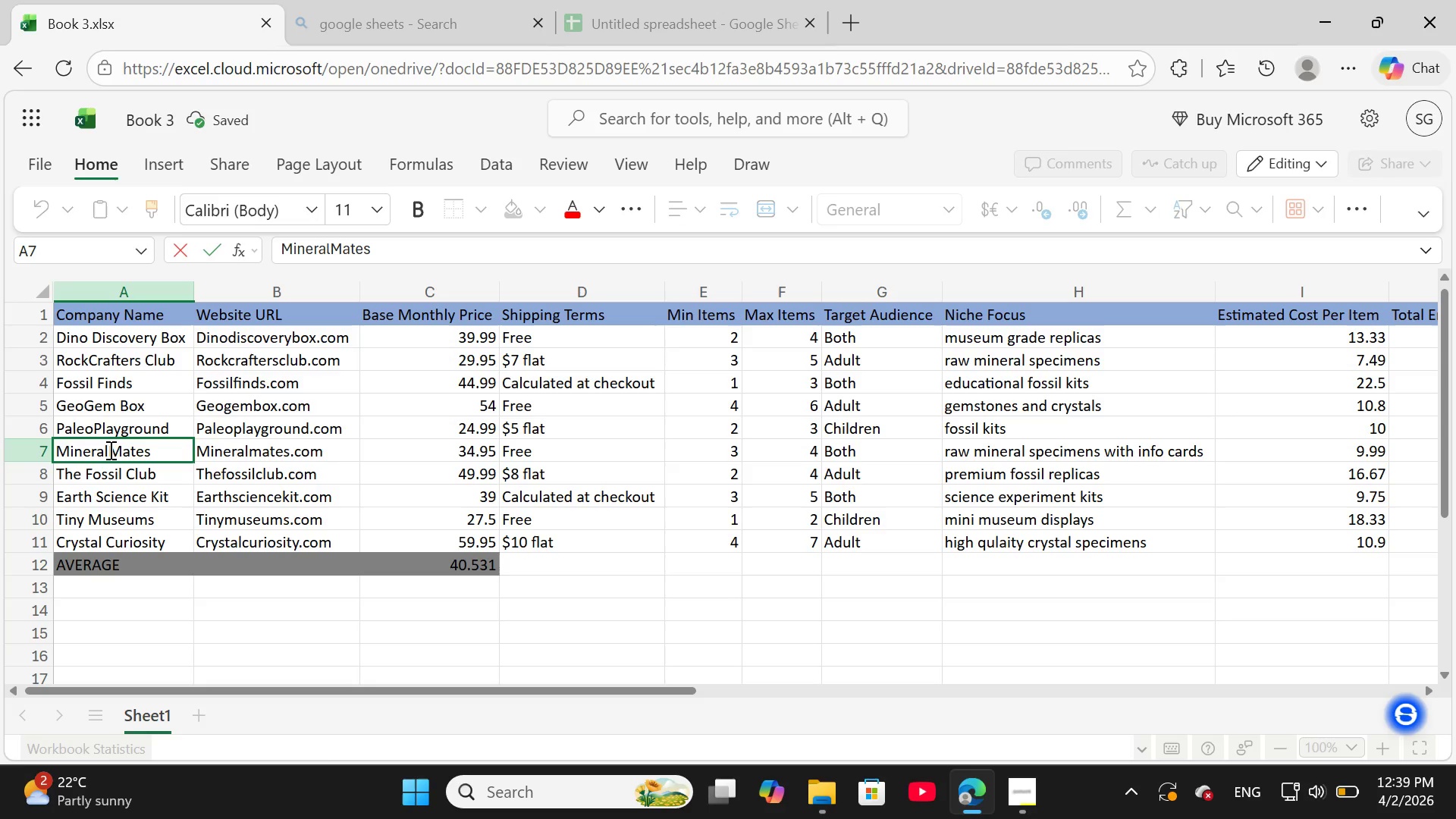 
key(Space)
 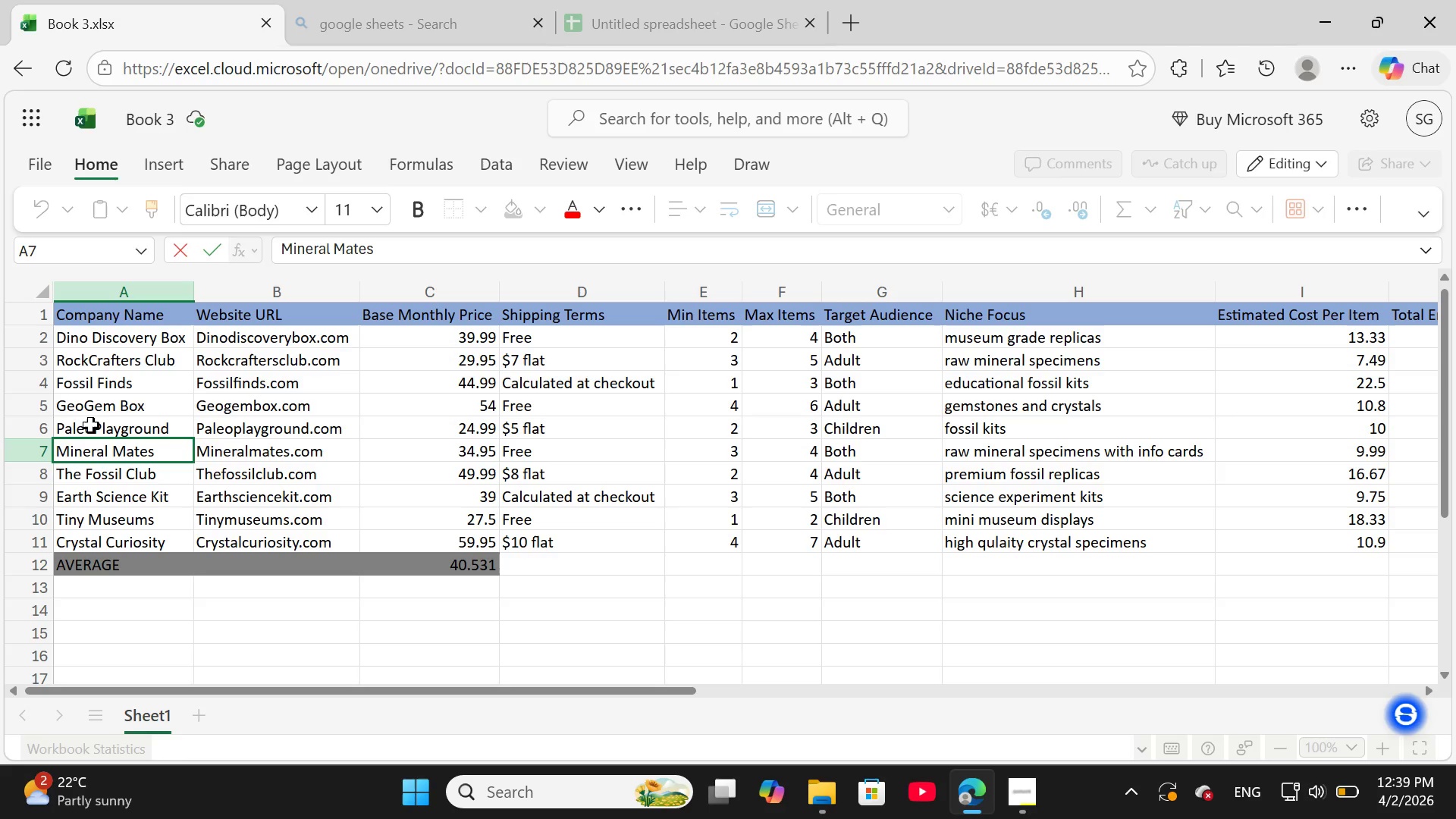 
double_click([91, 425])
 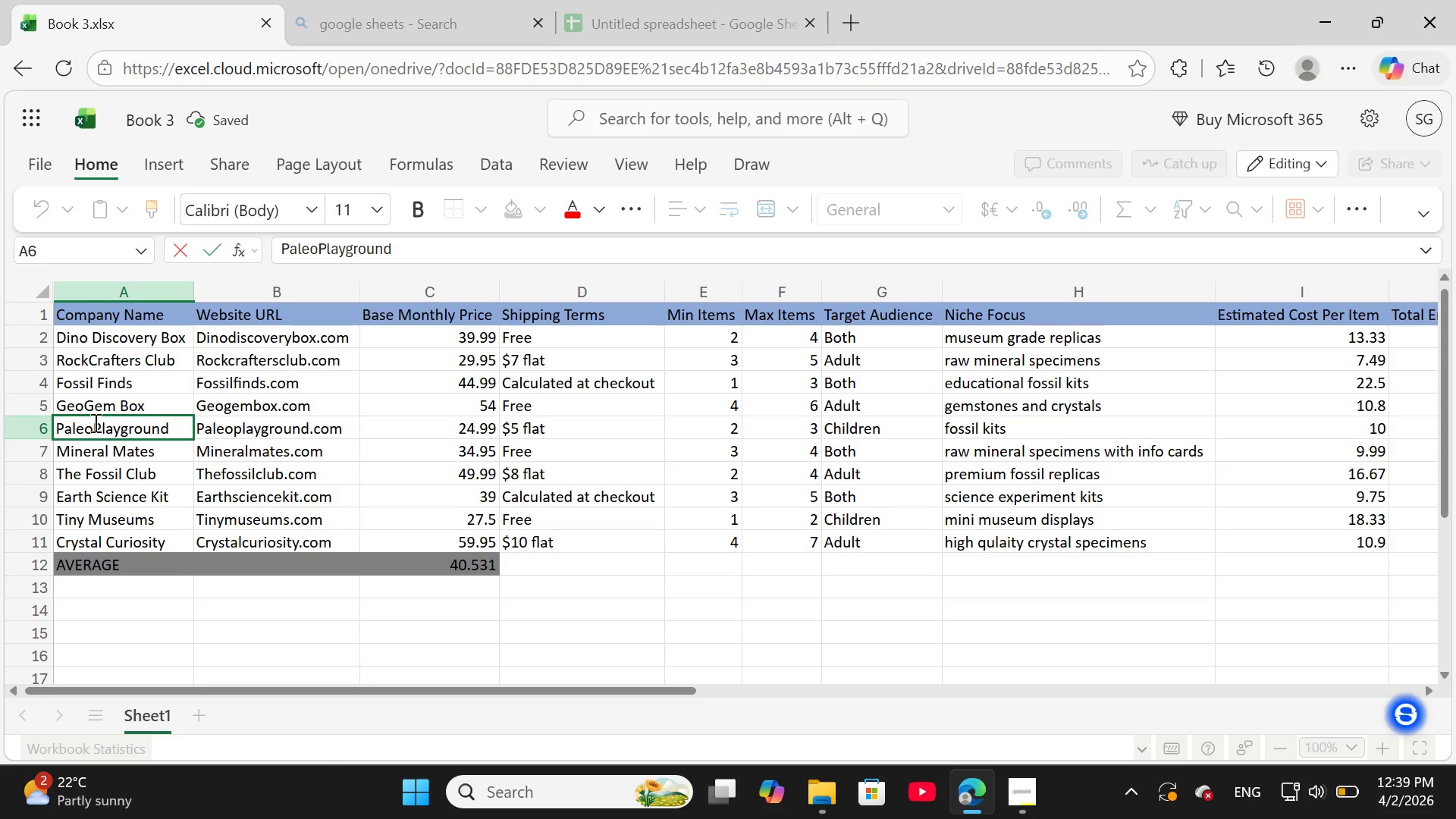 
left_click([94, 422])
 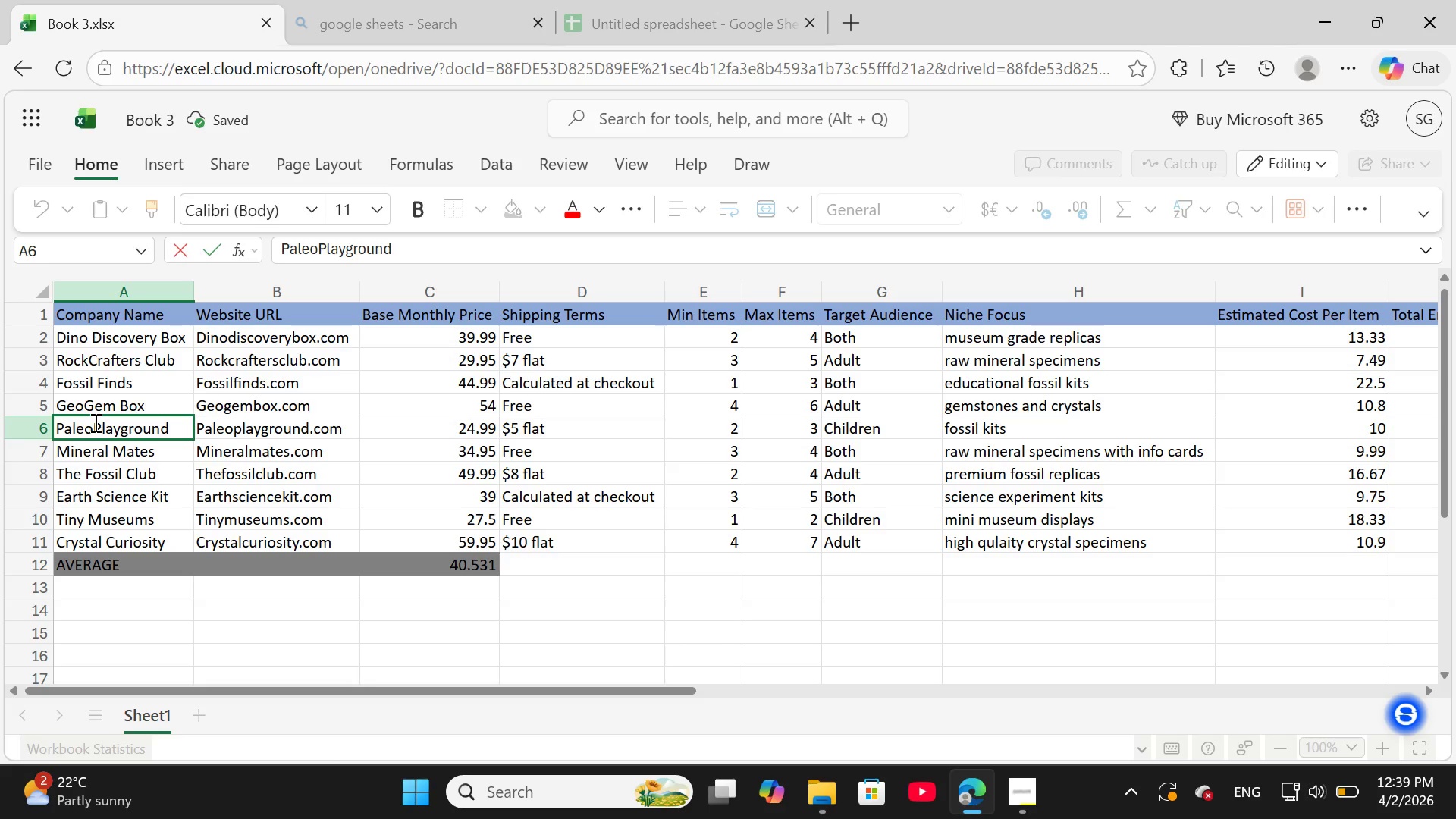 
key(Space)
 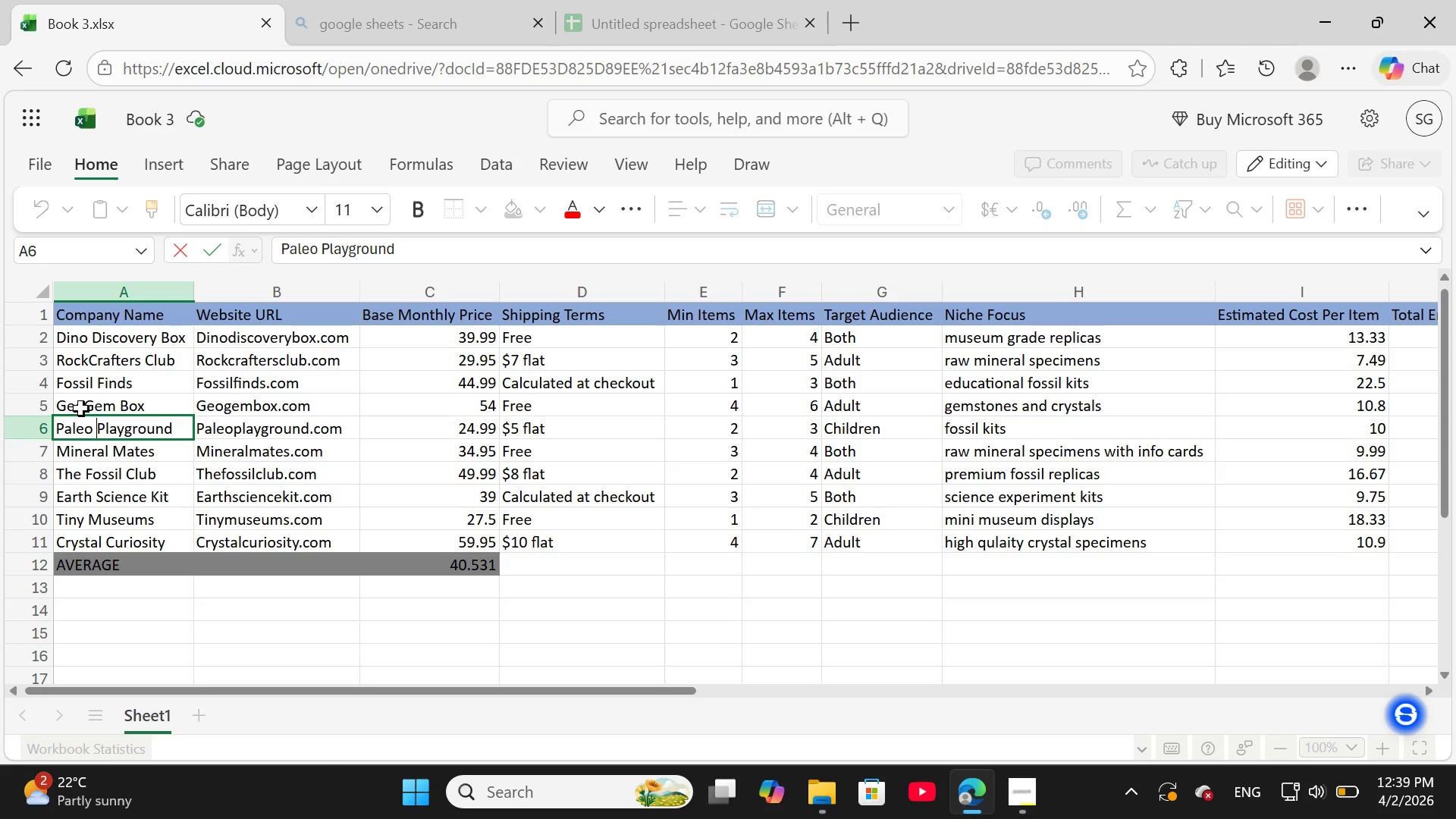 
double_click([82, 409])
 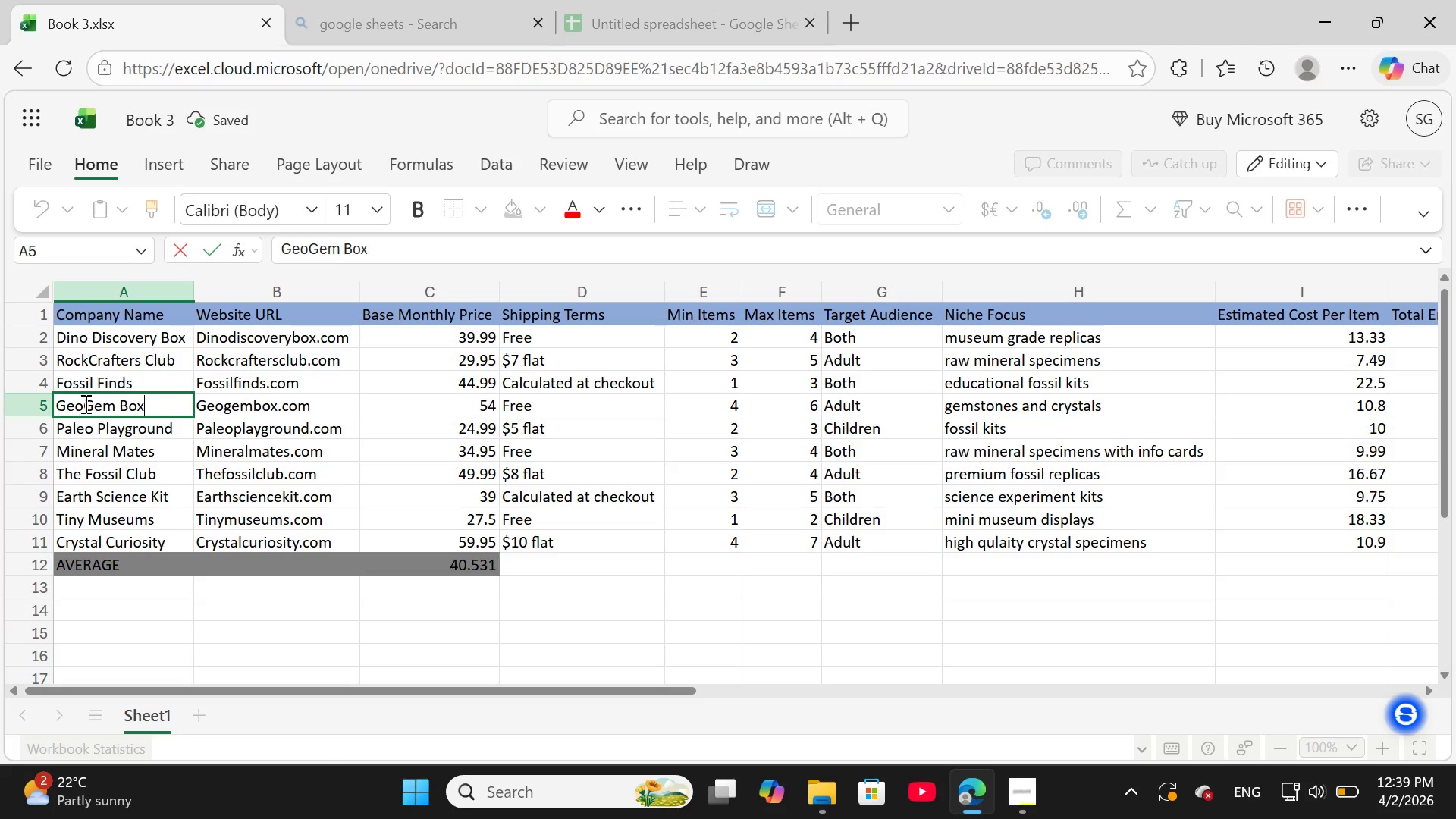 
left_click([83, 403])
 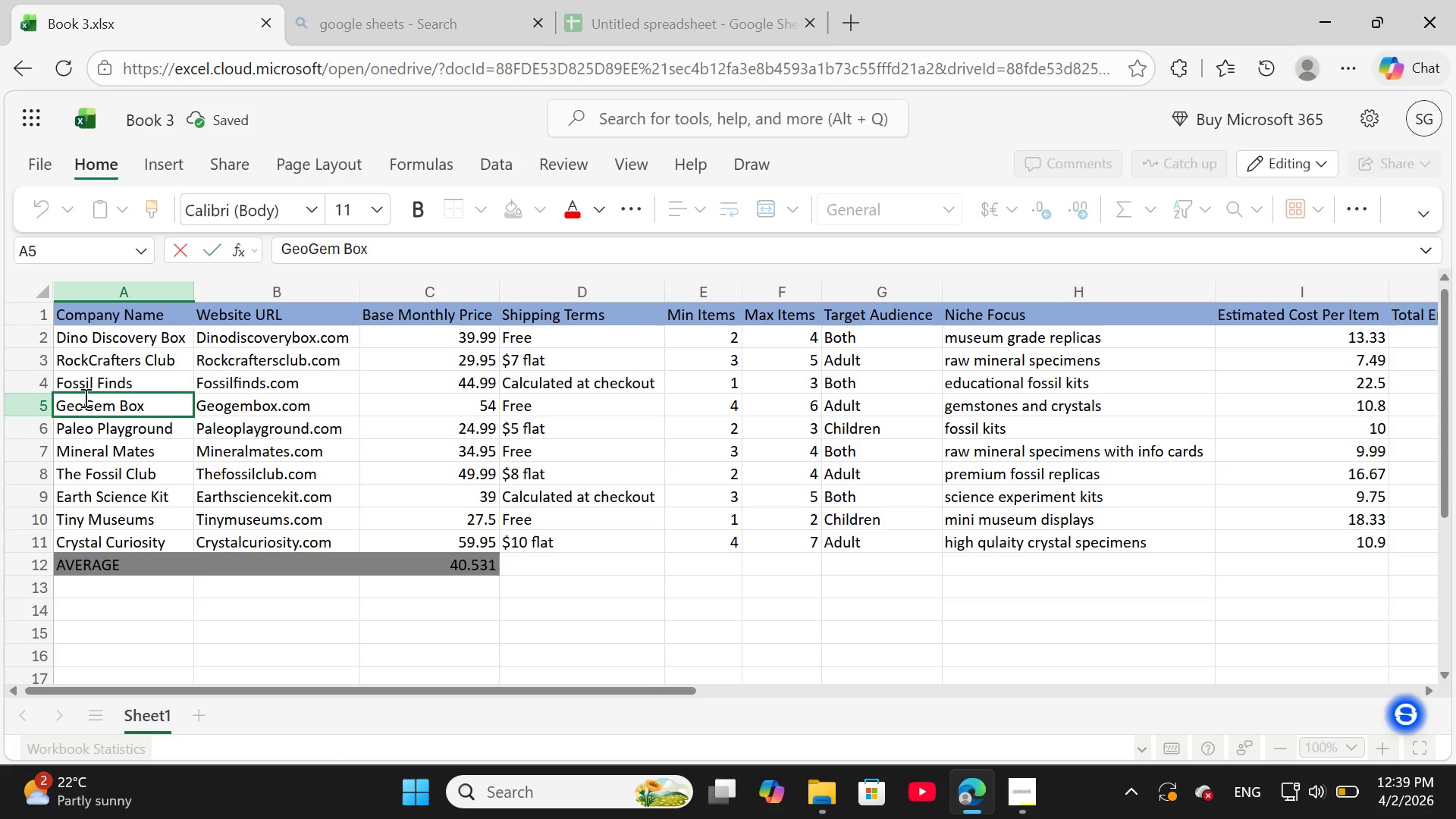 
key(Space)
 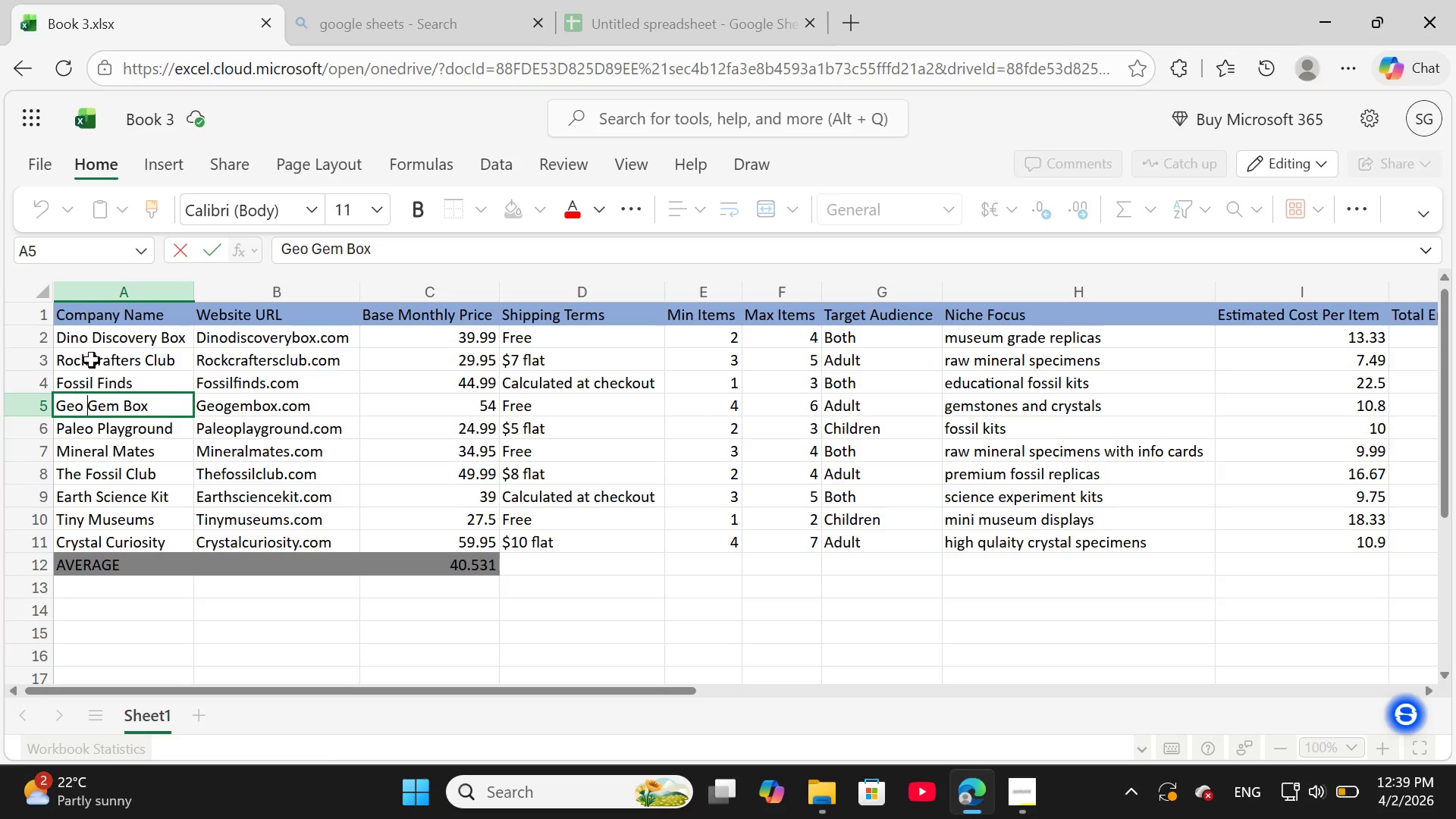 
double_click([88, 359])
 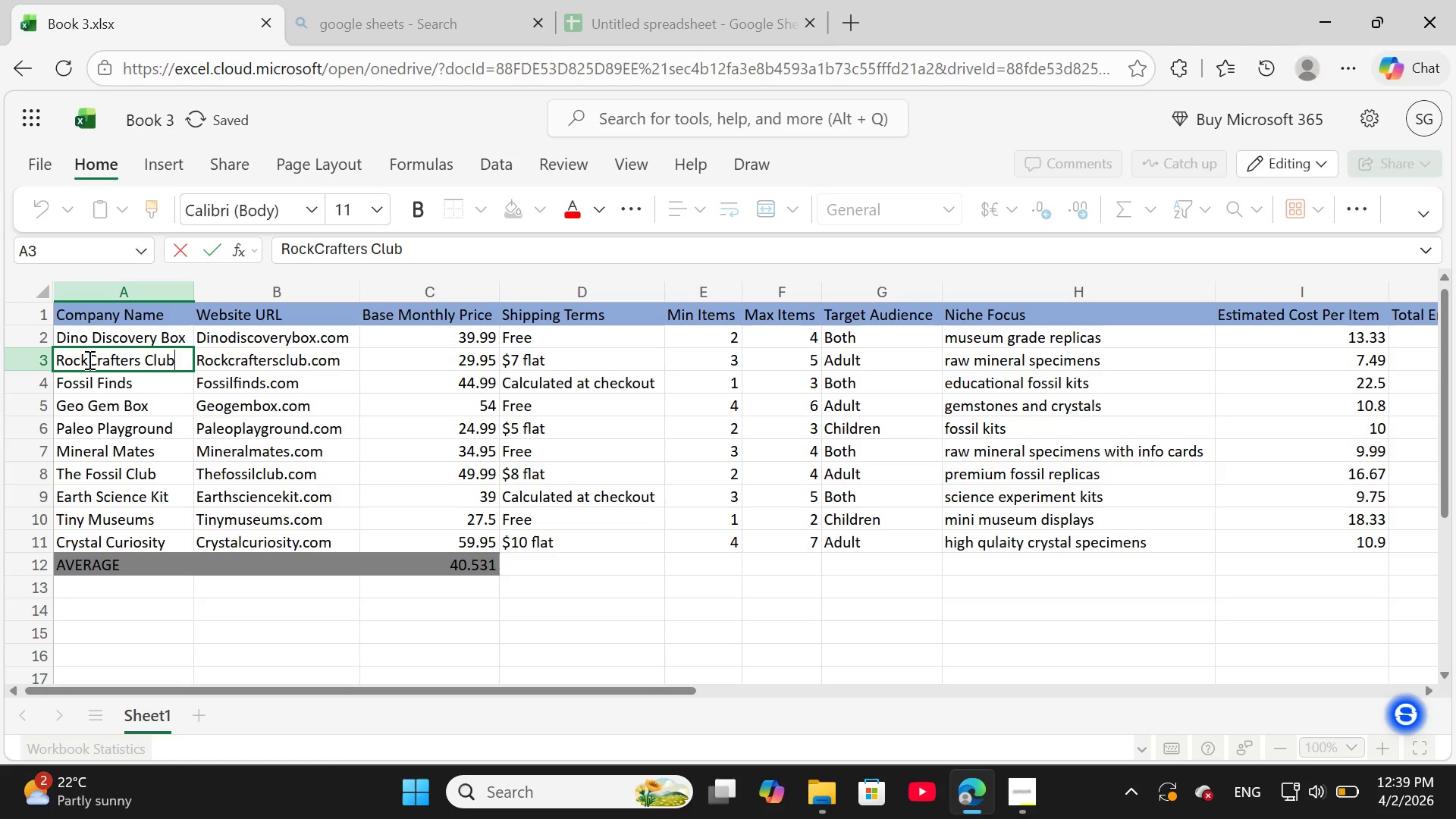 
left_click([88, 359])
 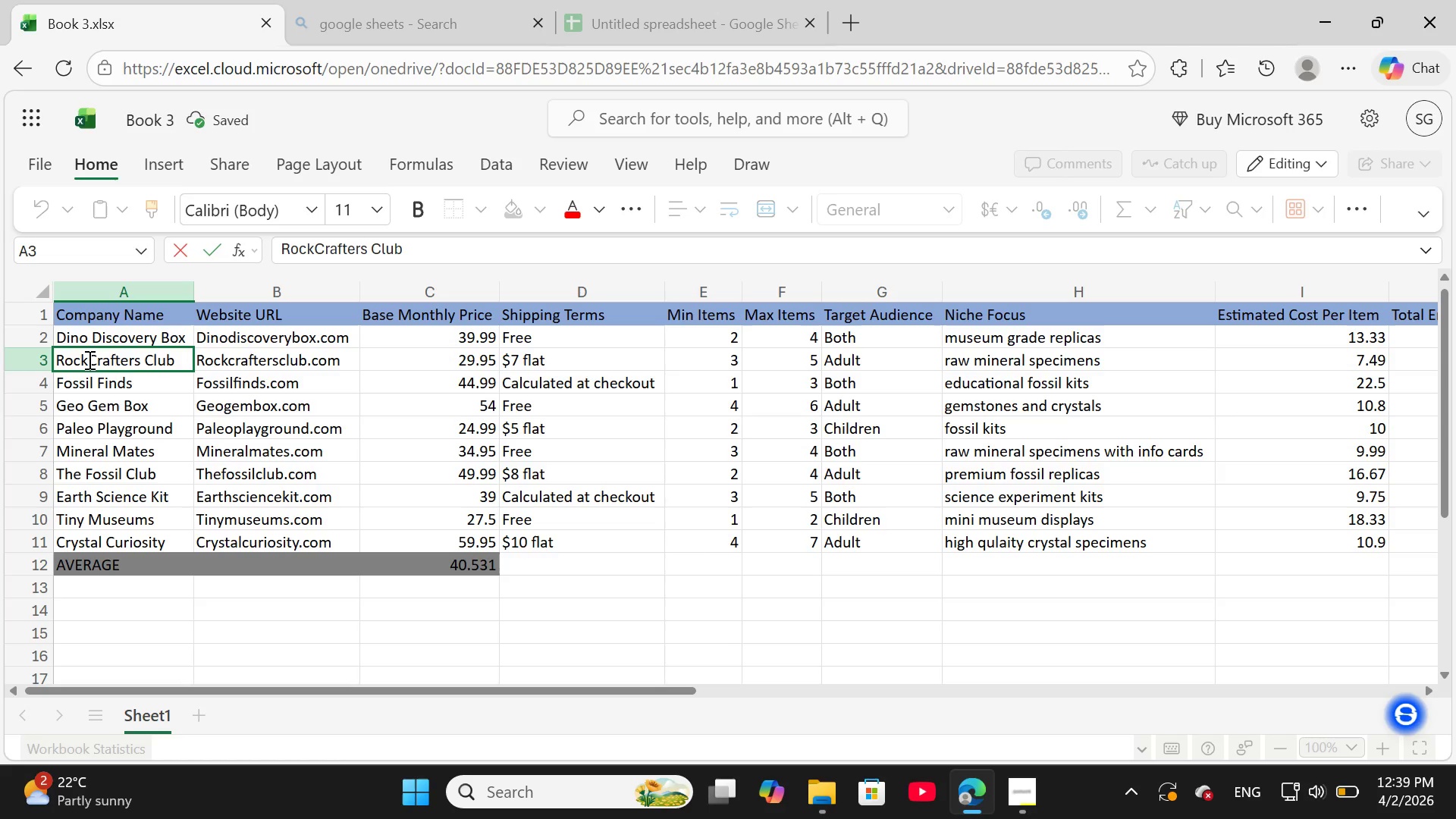 
key(Space)
 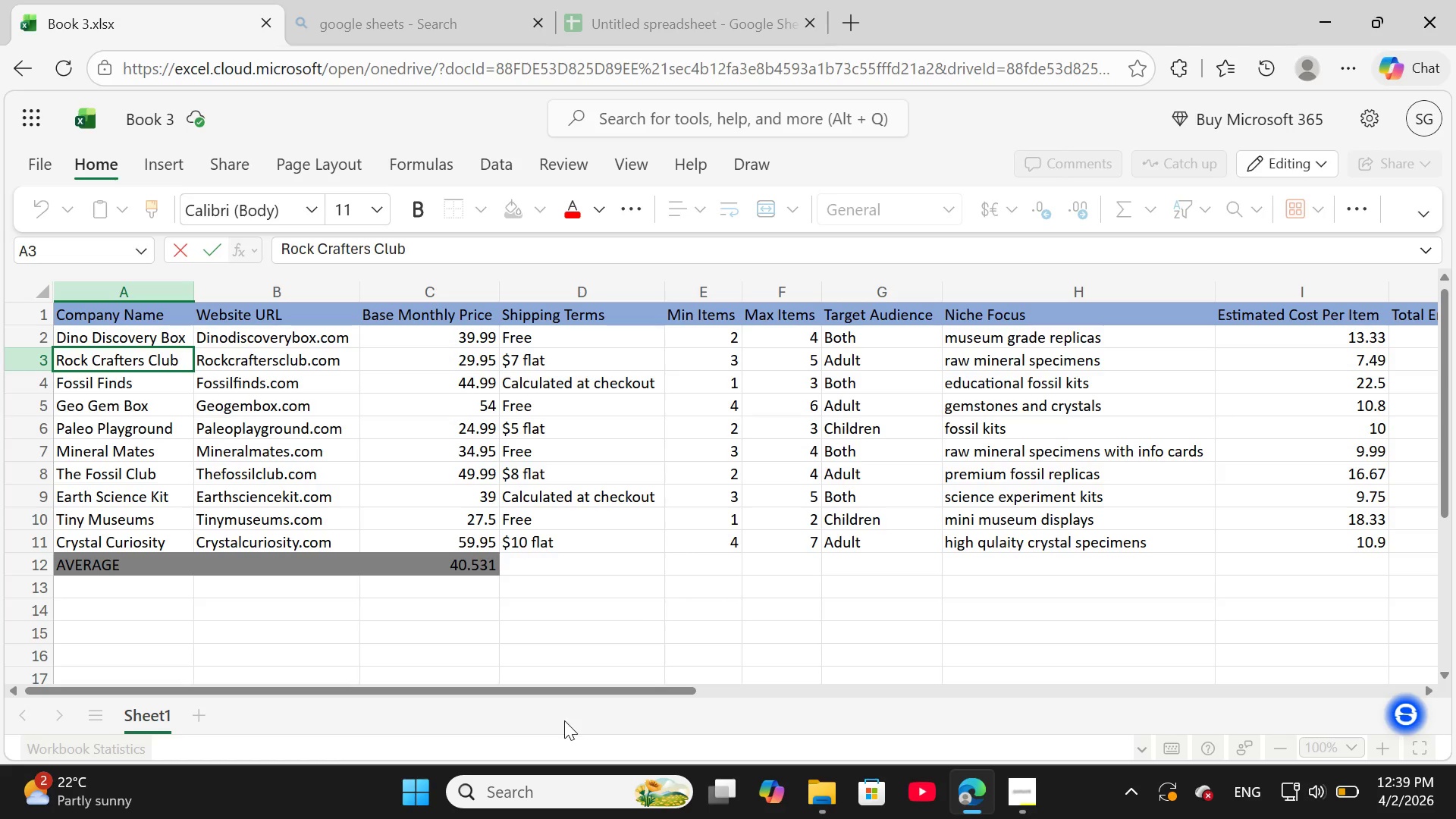 
left_click_drag(start_coordinate=[601, 693], to_coordinate=[504, 671])
 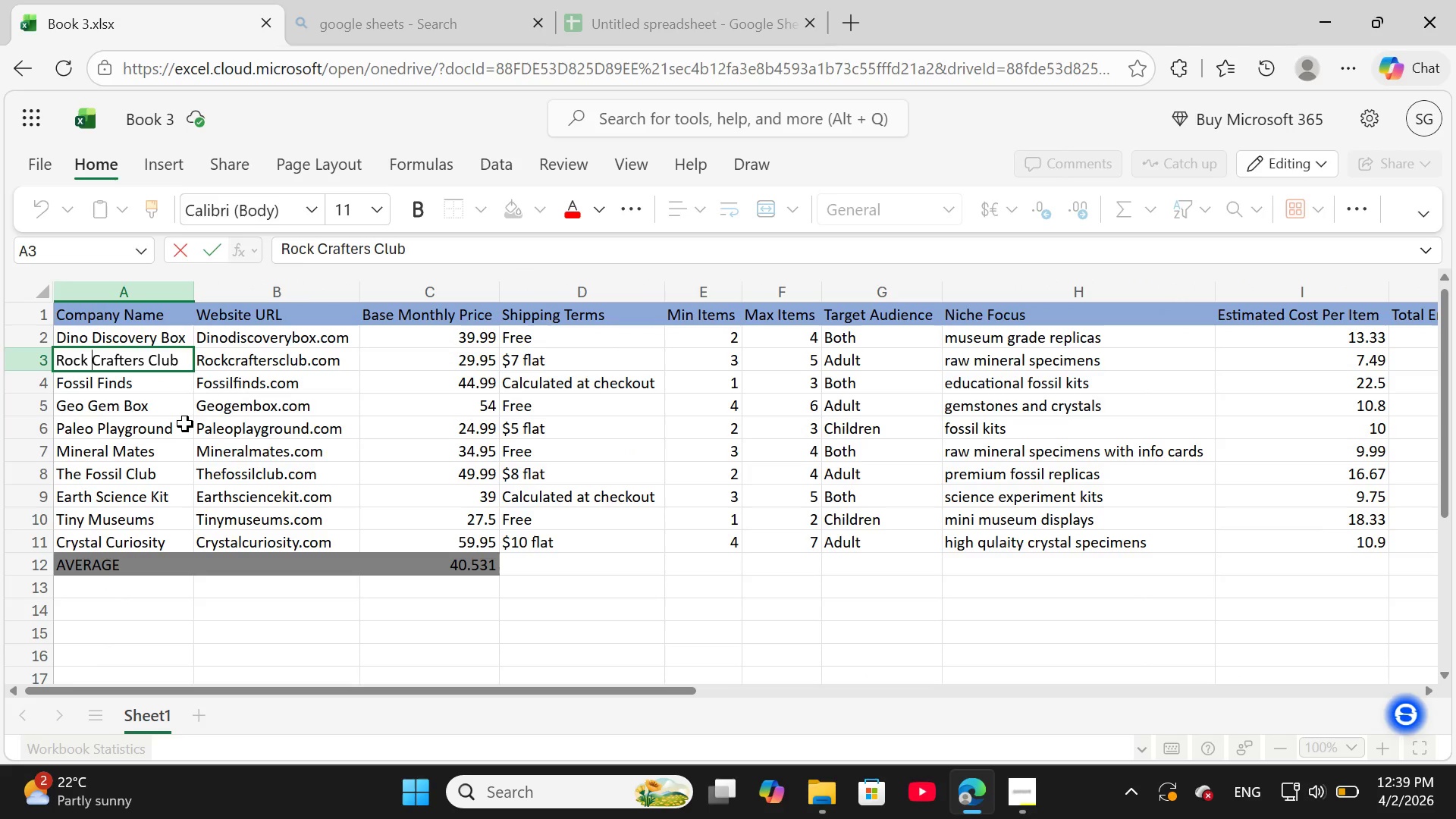 
left_click([185, 423])
 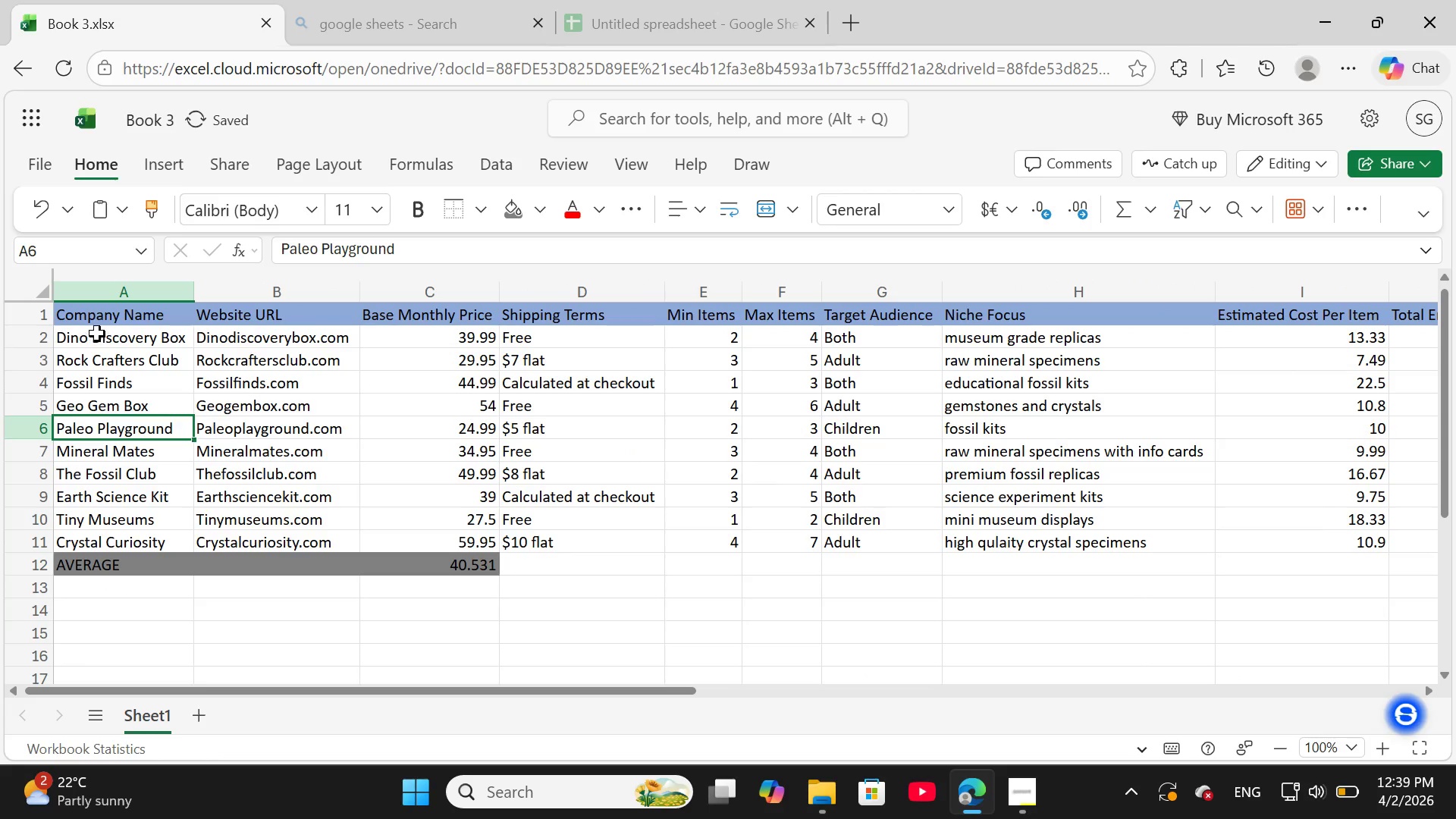 
left_click([97, 334])
 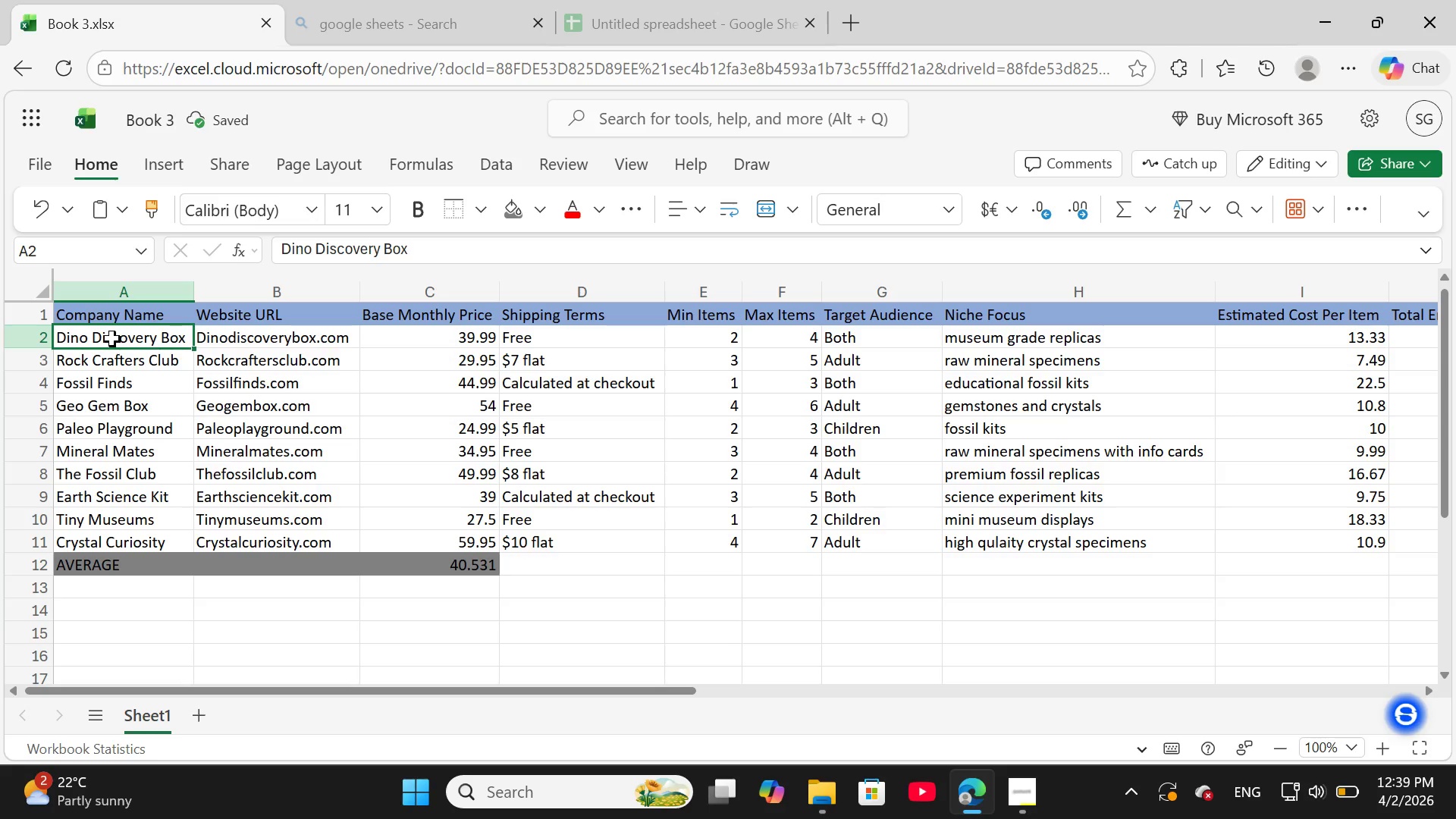 
left_click_drag(start_coordinate=[112, 339], to_coordinate=[836, 535])
 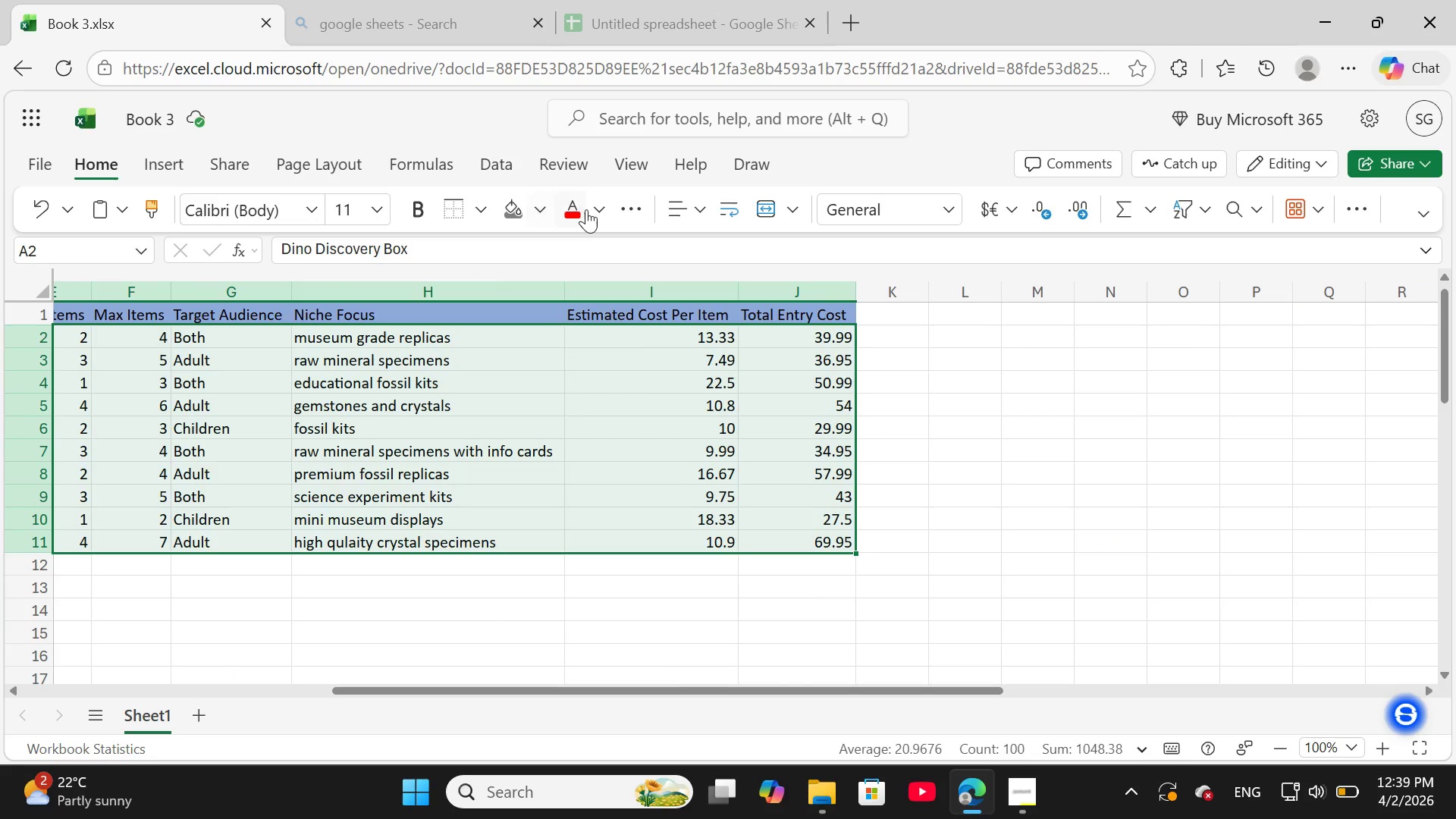 
left_click([549, 209])
 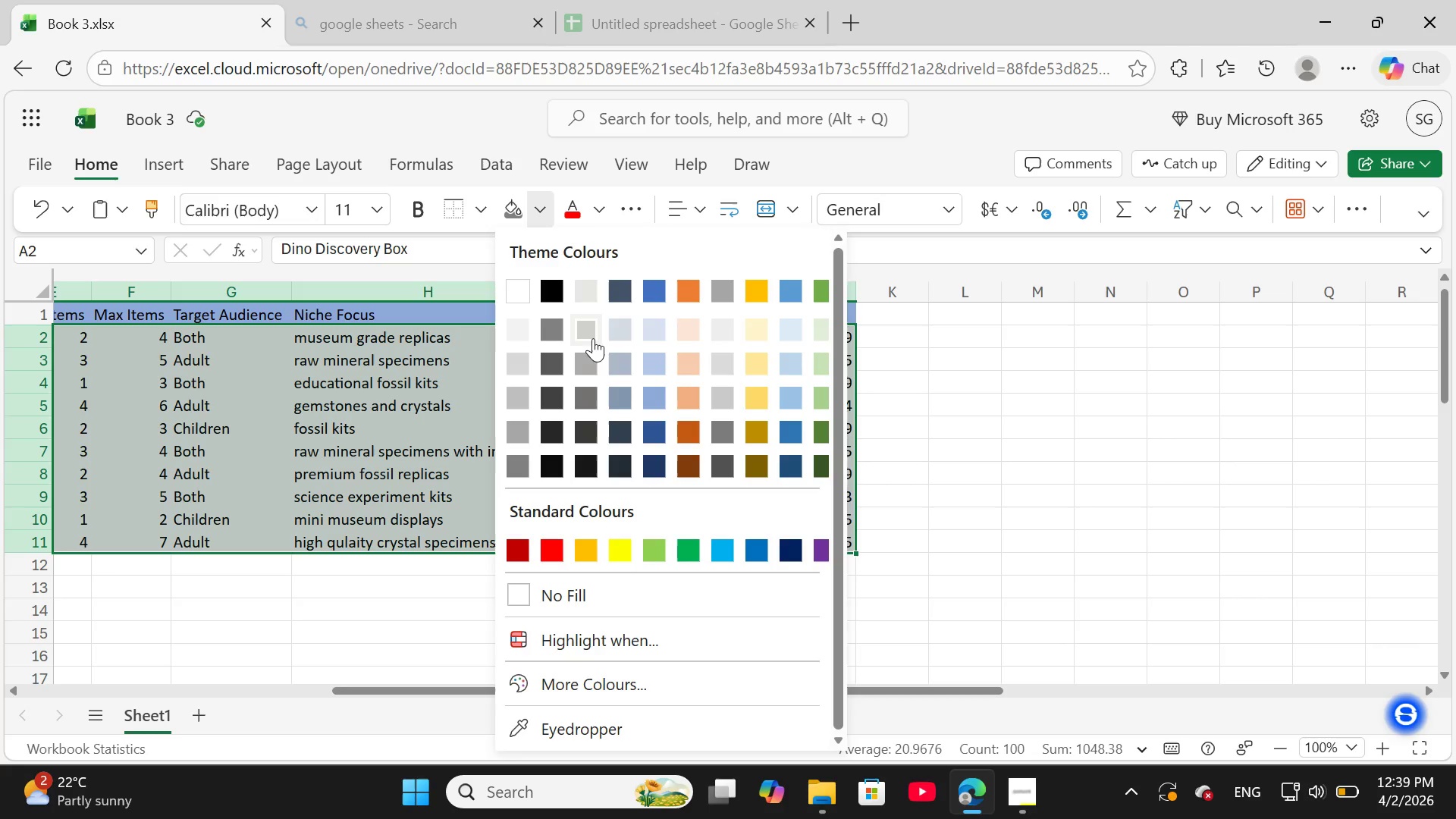 
mouse_move([580, 350])
 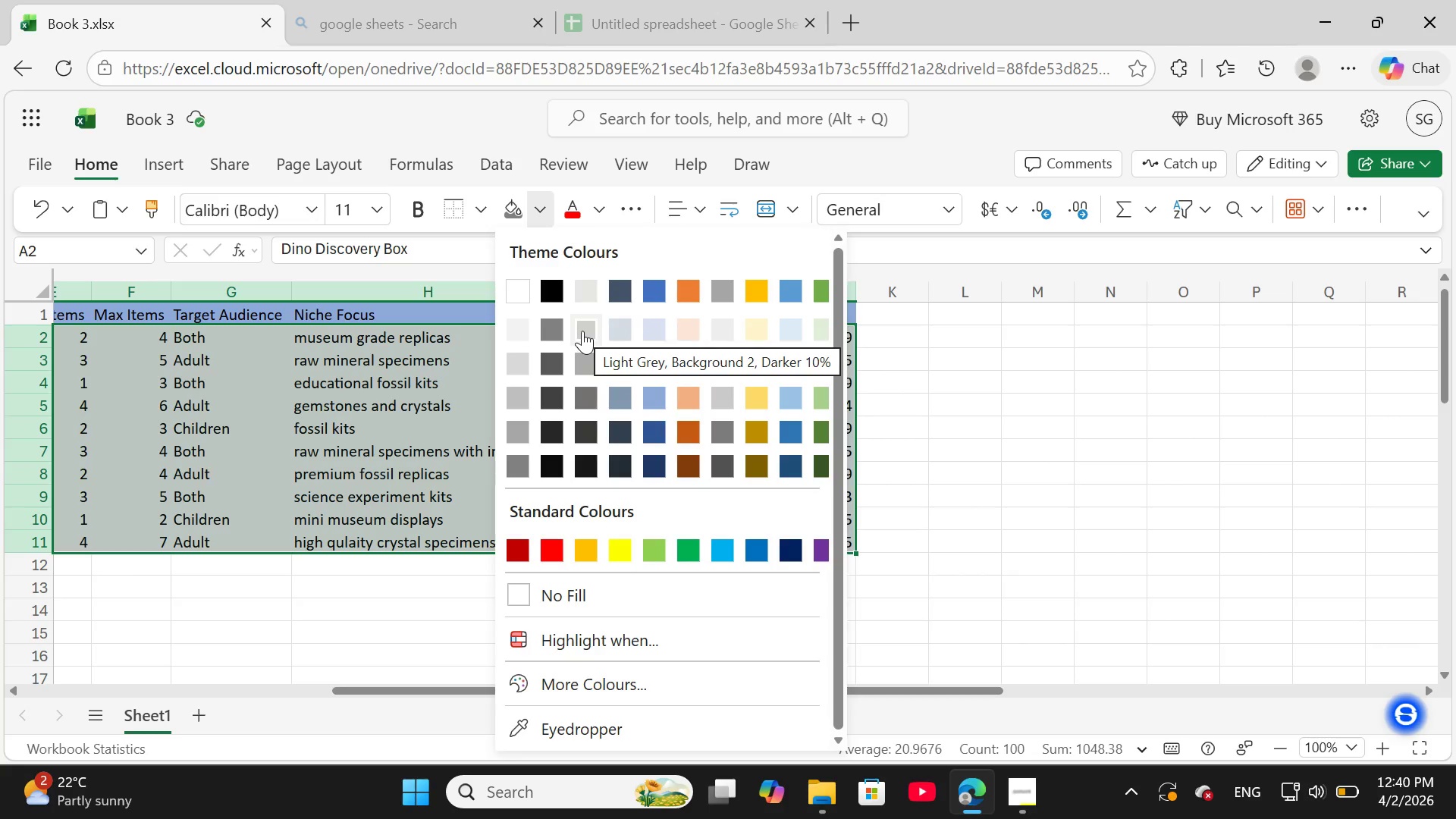 
wait(8.91)
 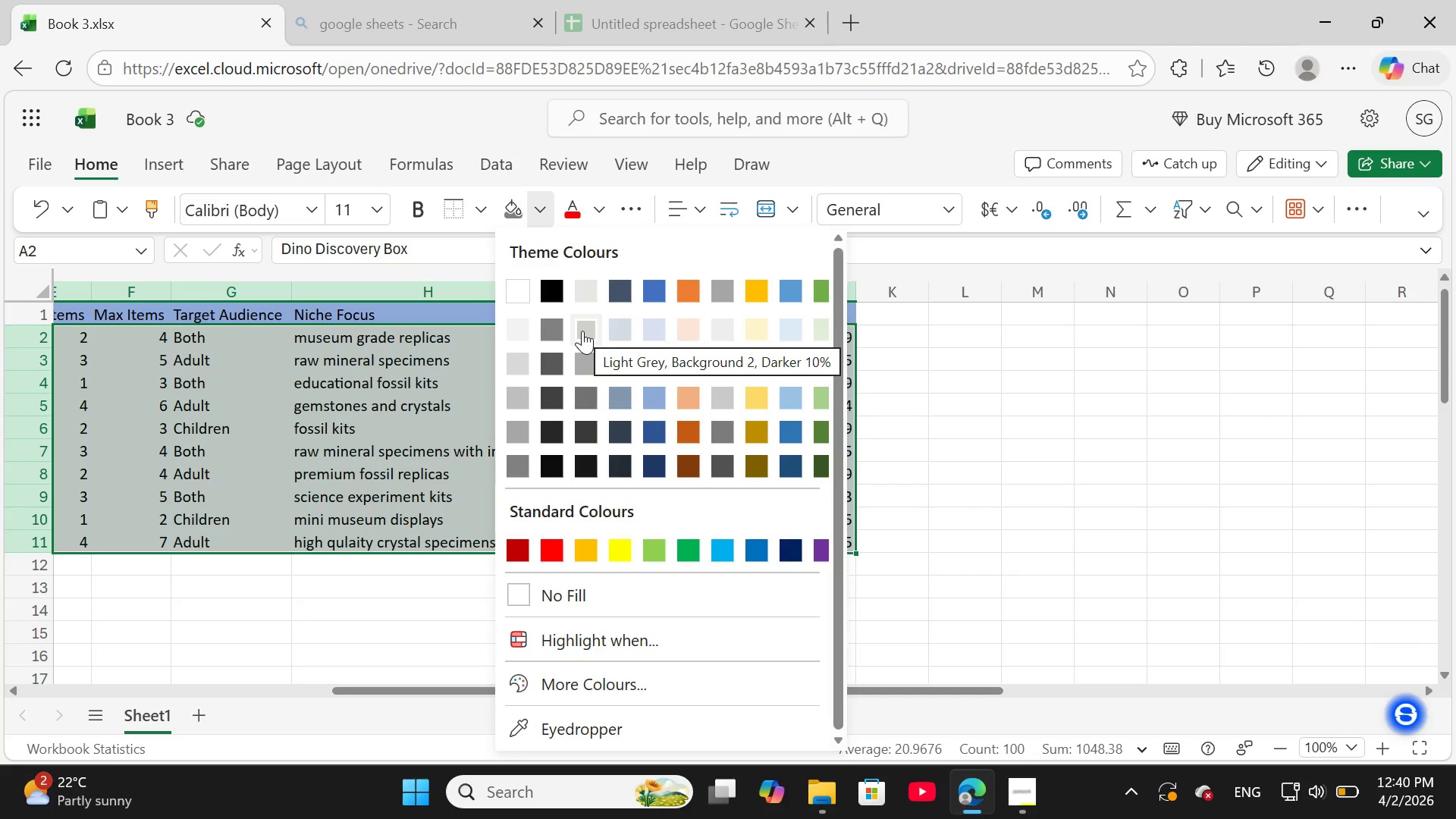 
left_click([515, 329])
 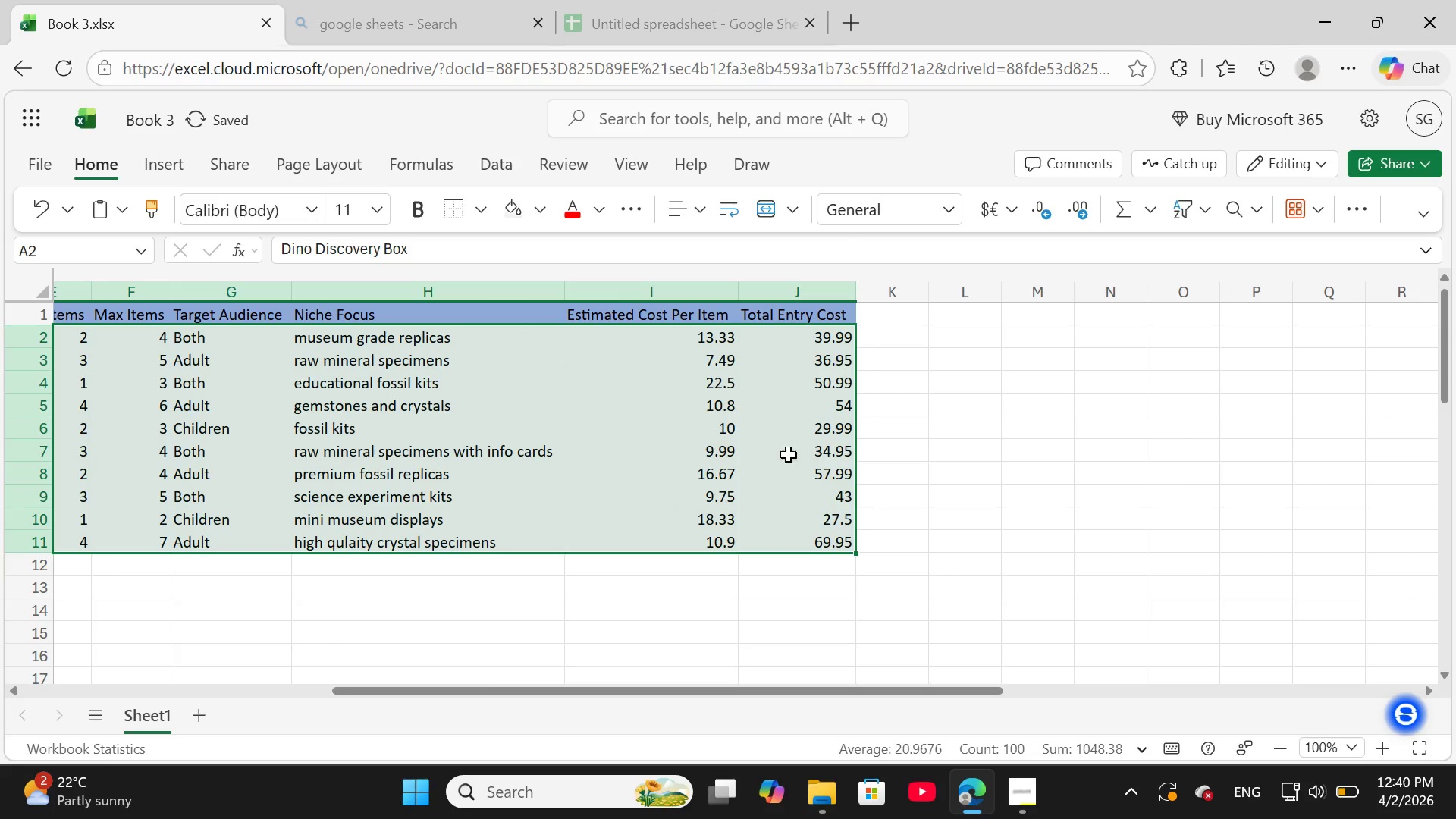 
left_click([891, 449])
 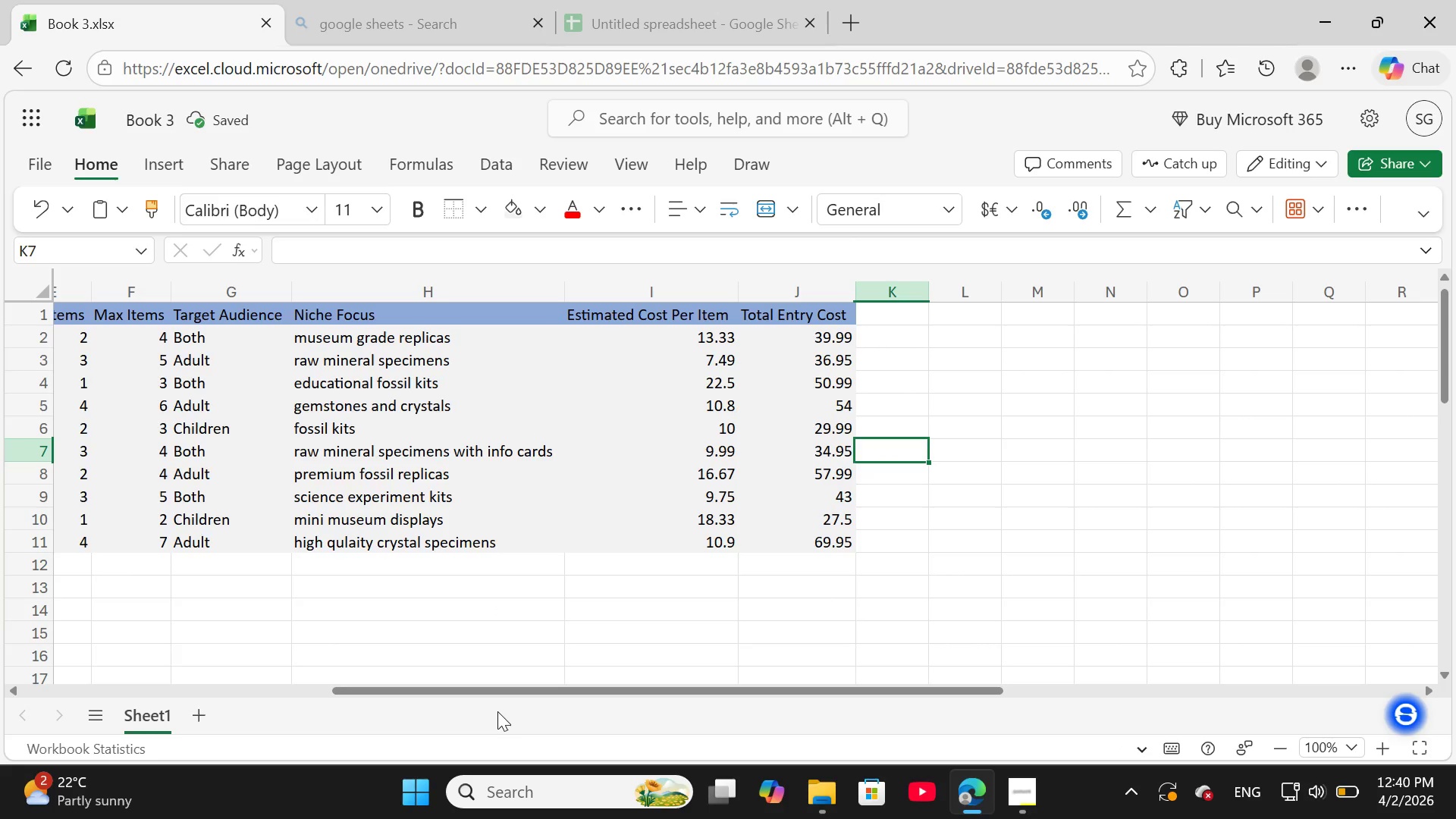 
left_click_drag(start_coordinate=[503, 692], to_coordinate=[117, 658])
 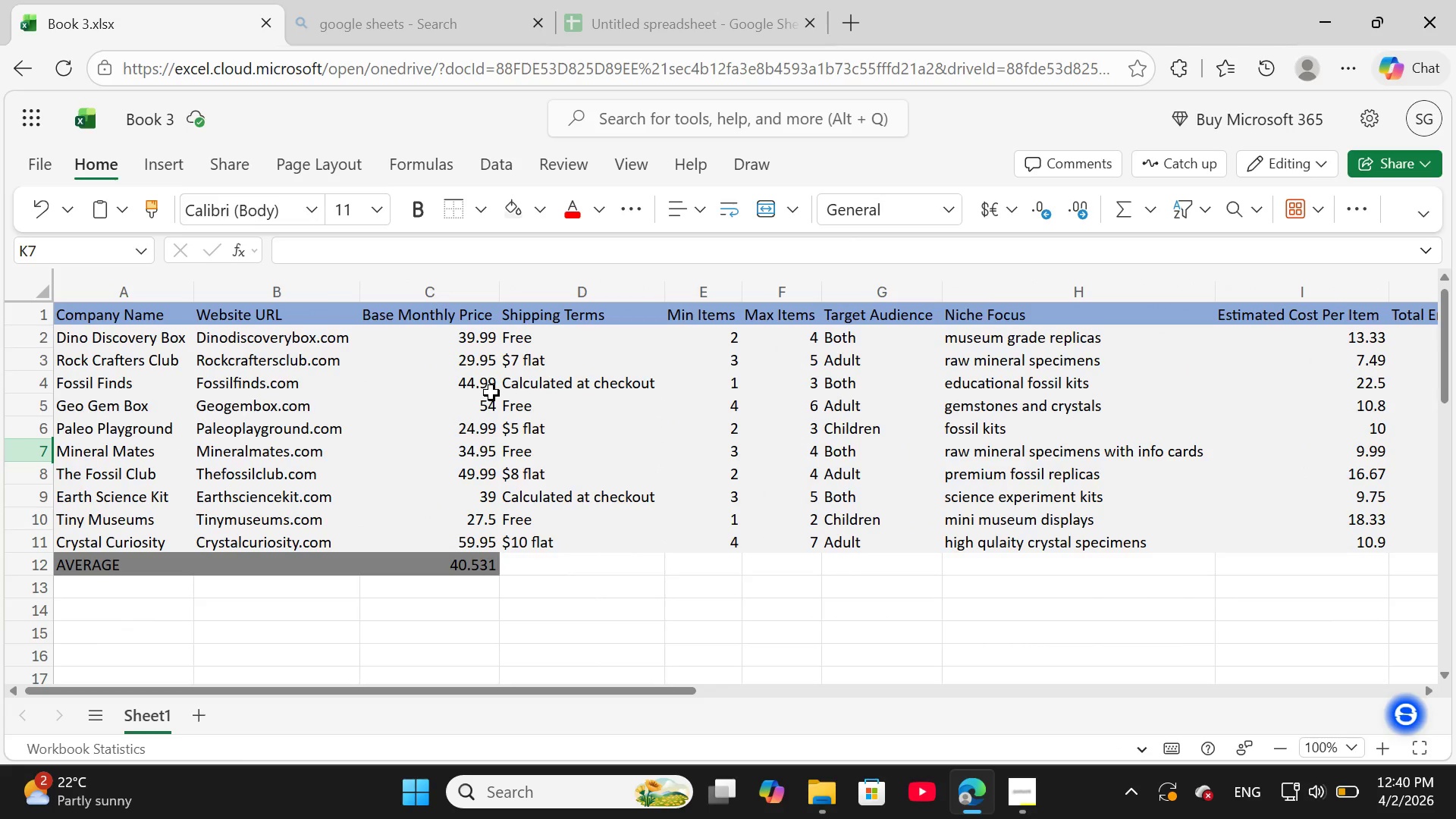 
left_click([491, 393])
 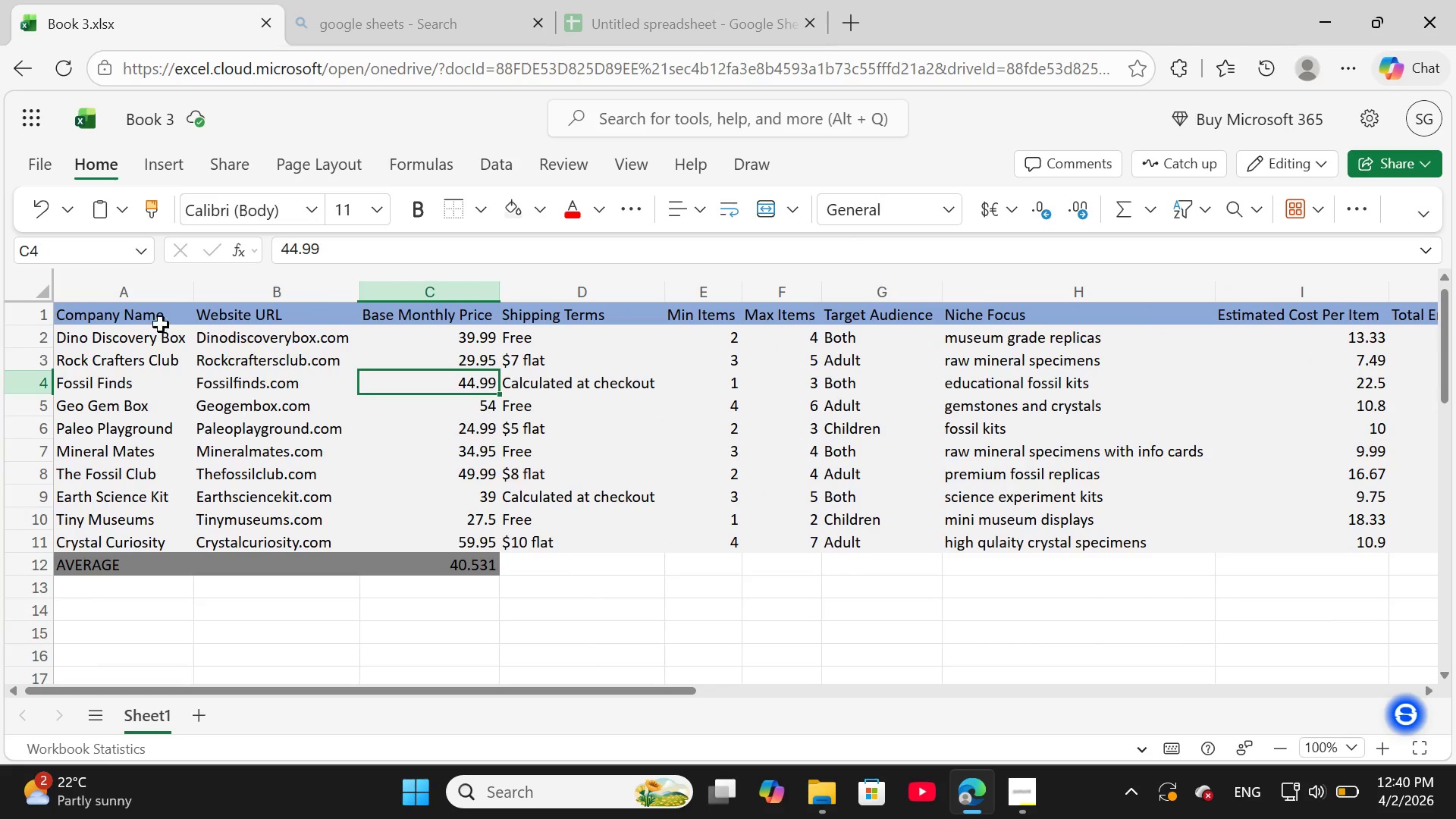 
left_click([142, 319])
 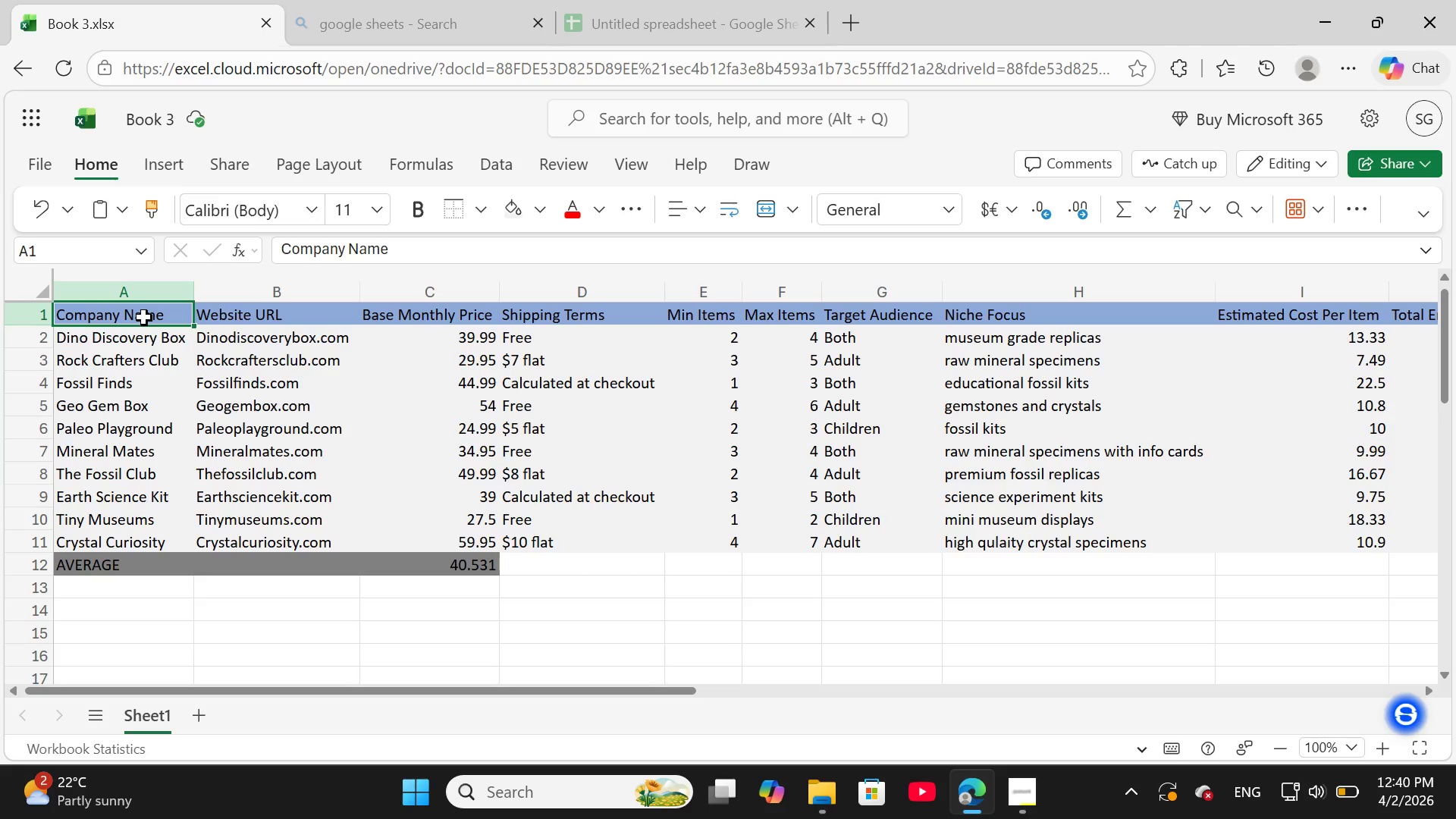 
left_click_drag(start_coordinate=[148, 317], to_coordinate=[153, 539])
 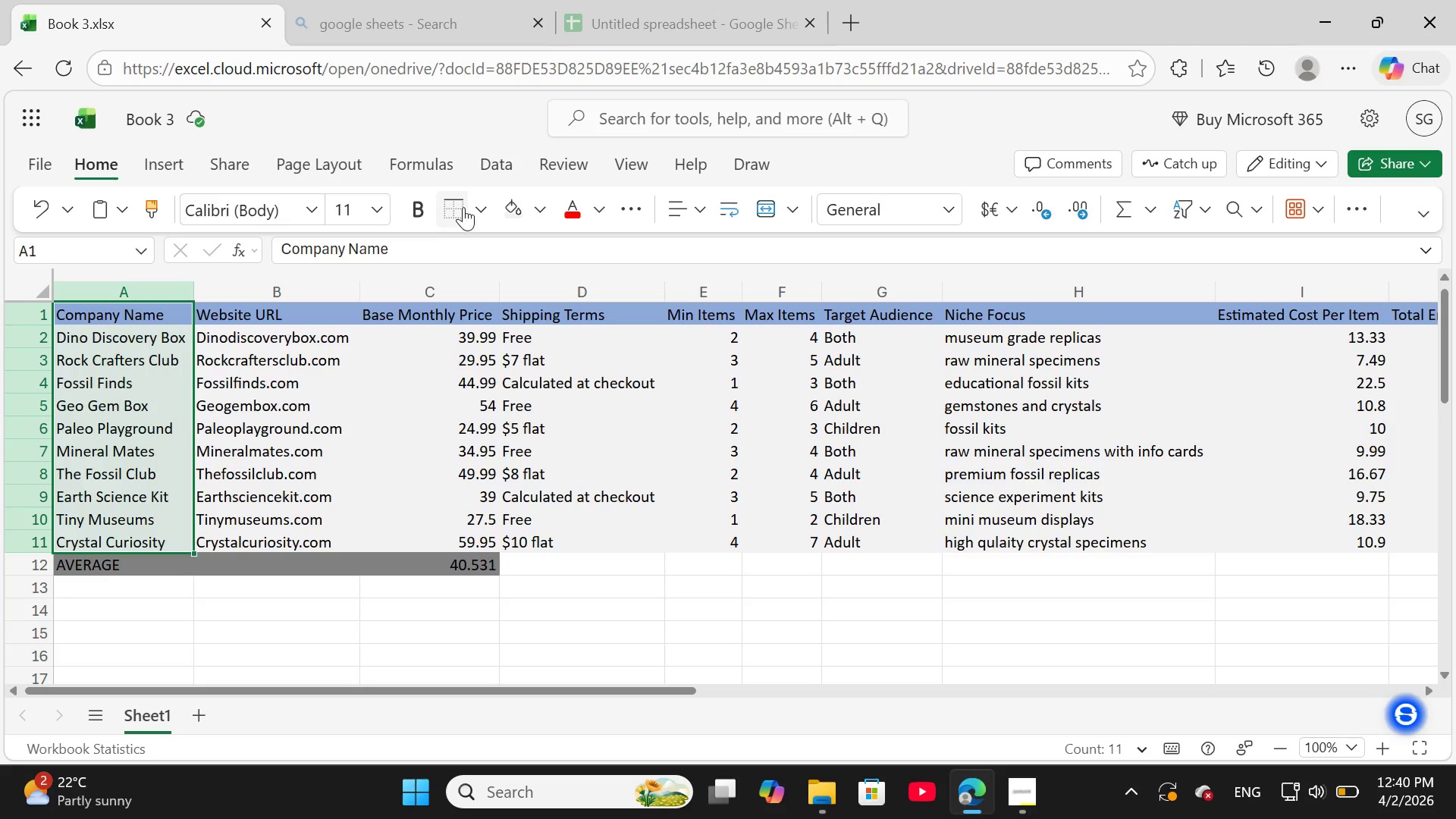 
left_click([477, 208])
 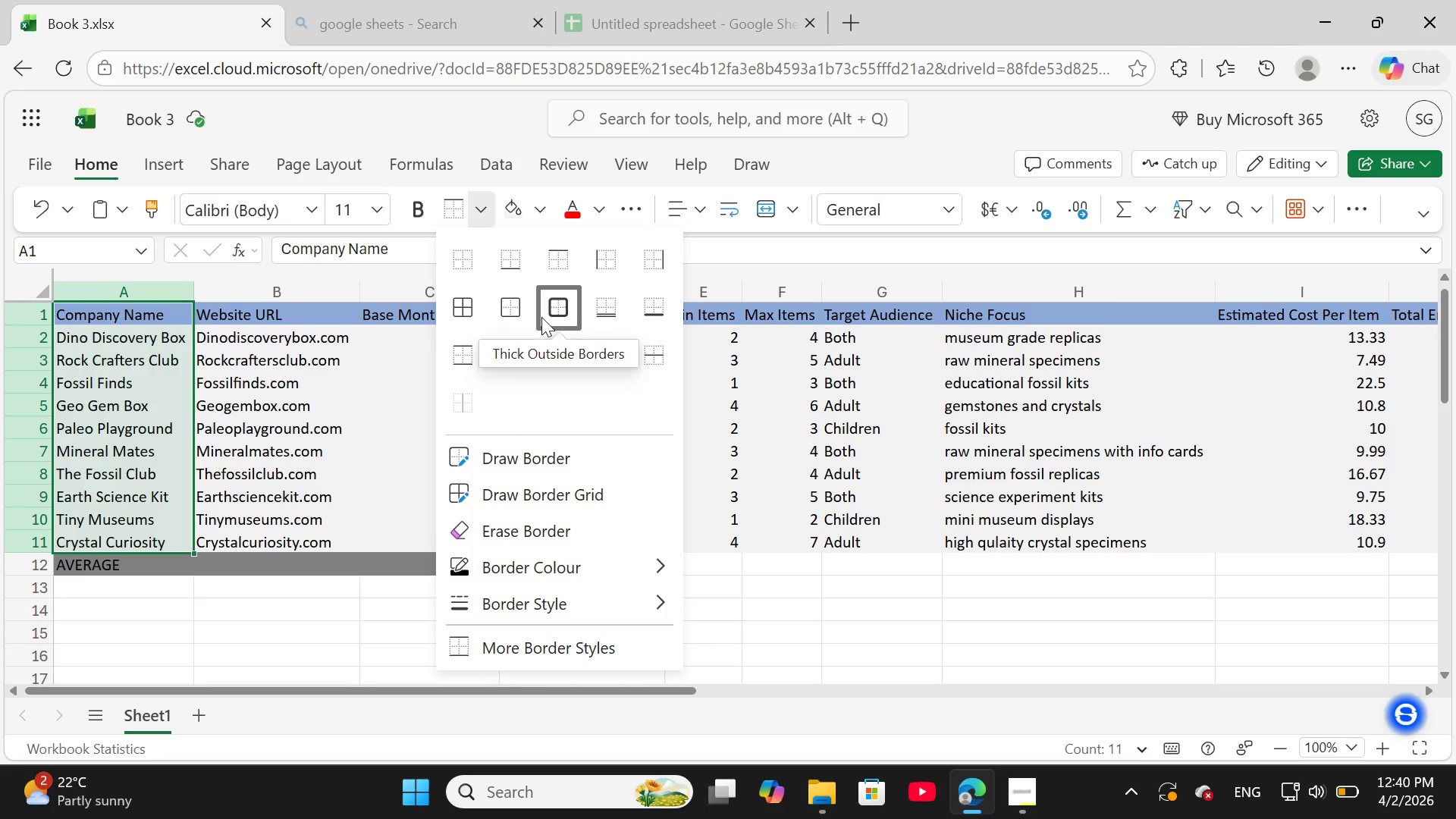 
wait(9.38)
 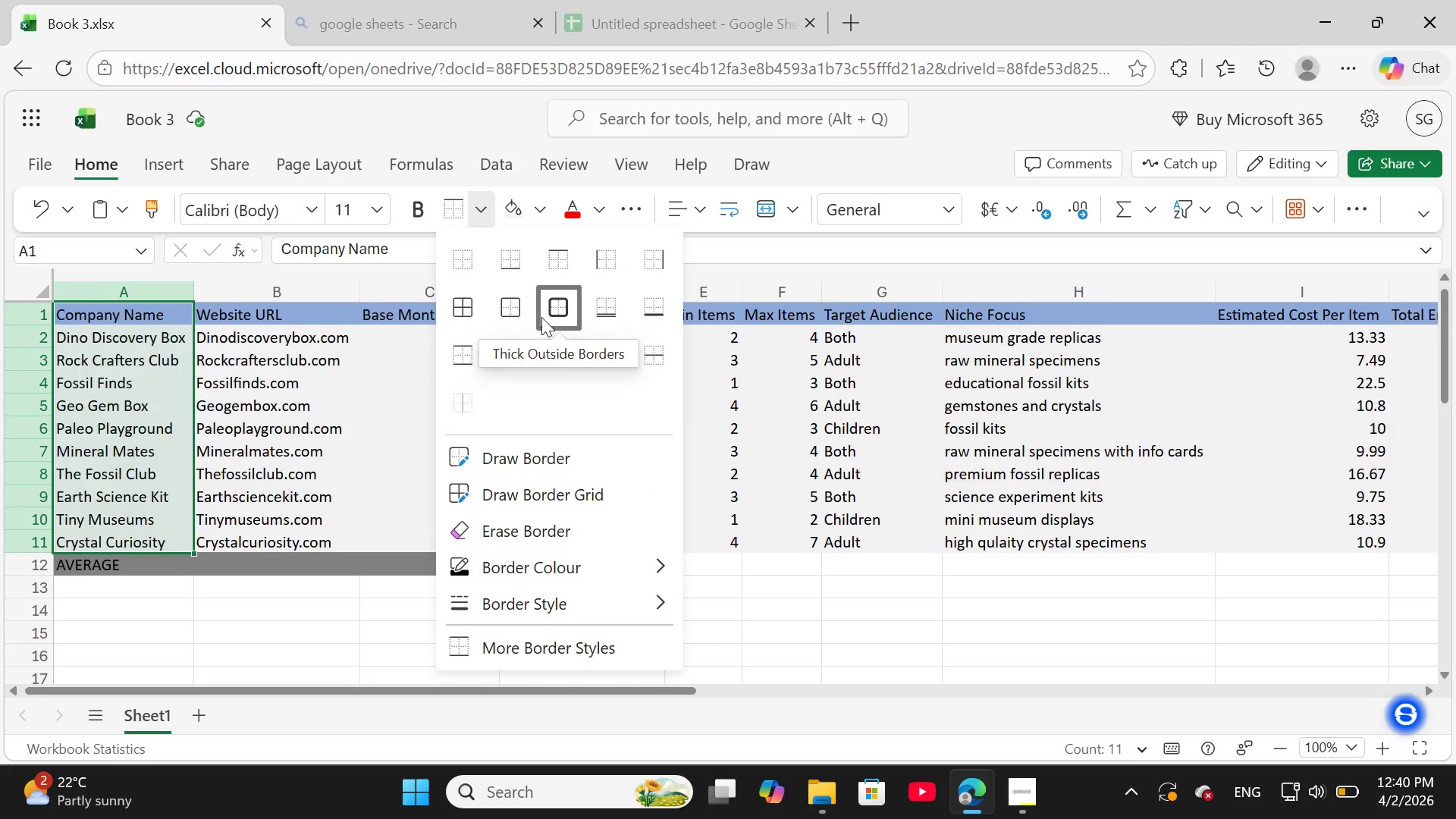 
left_click([515, 309])
 